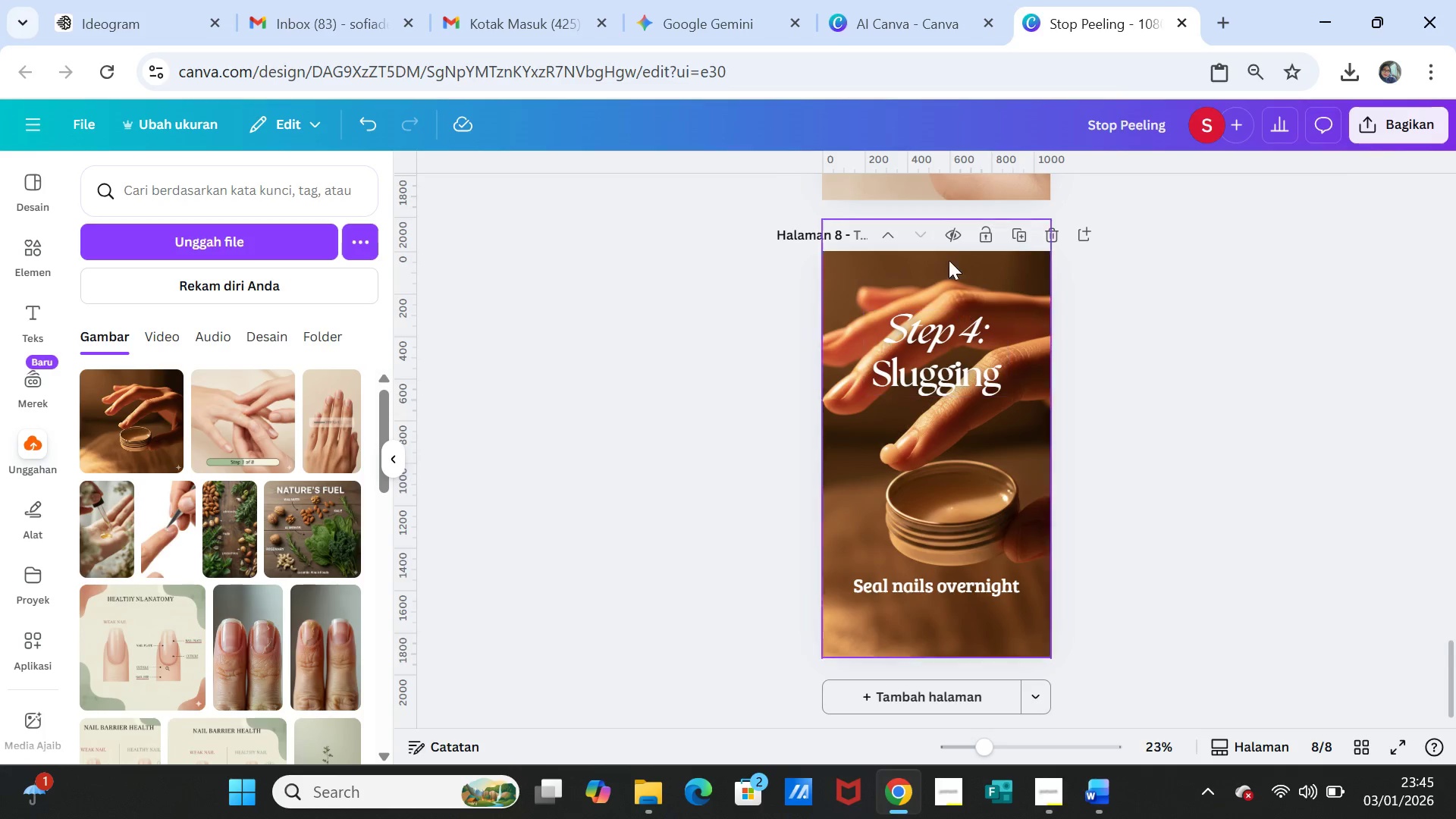 
left_click([1024, 227])
 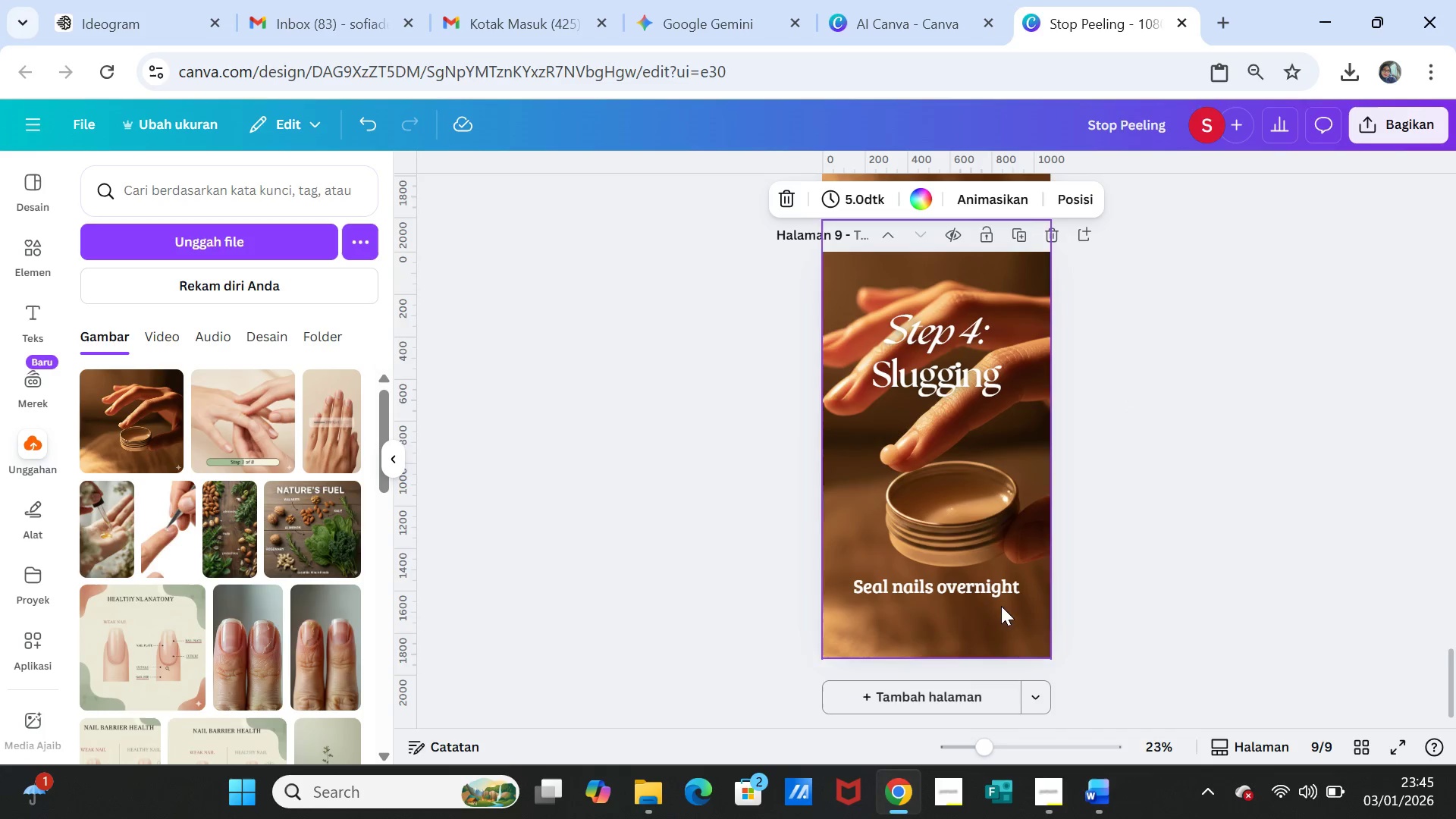 
left_click([1006, 588])
 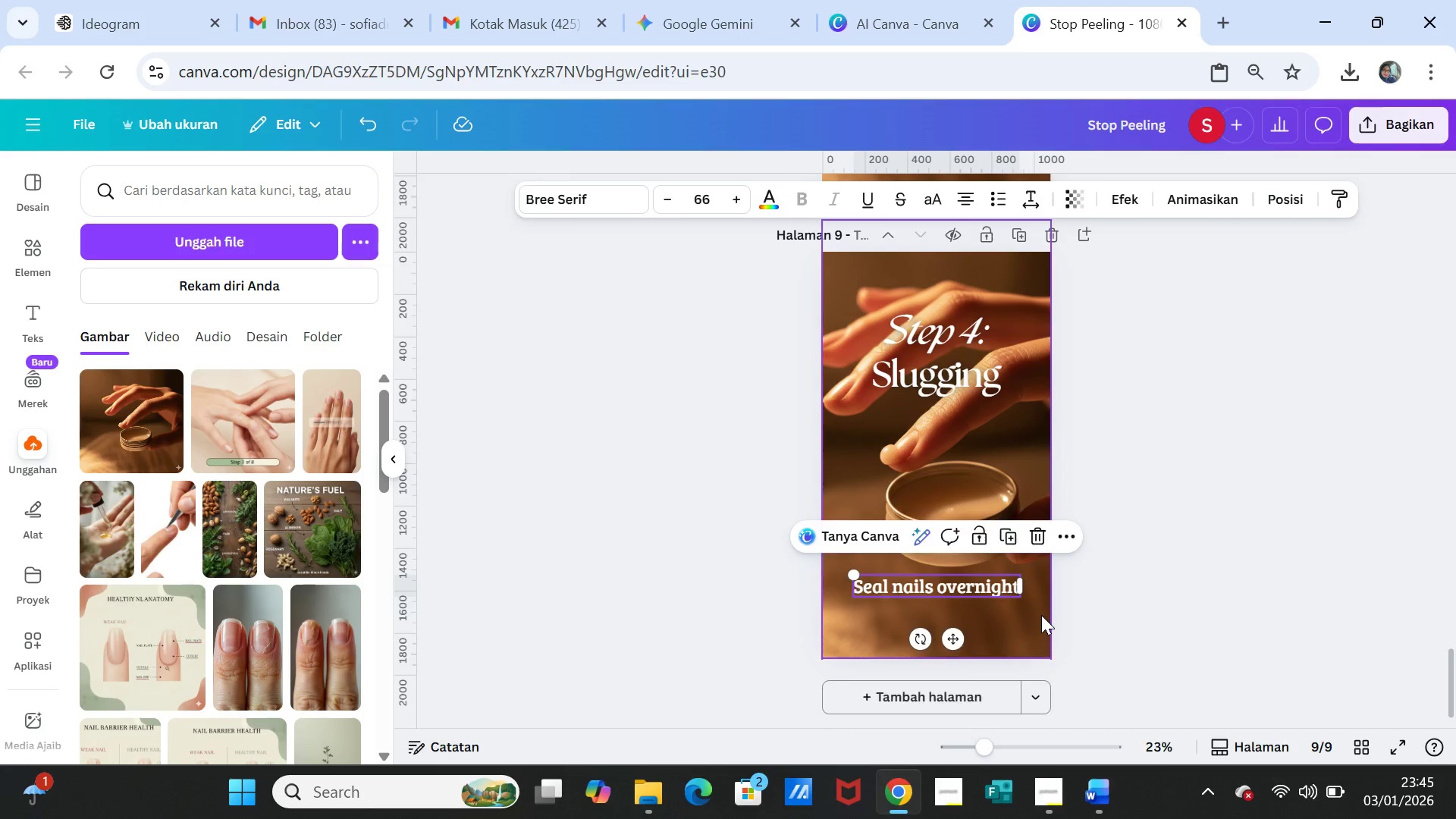 
left_click([1041, 615])
 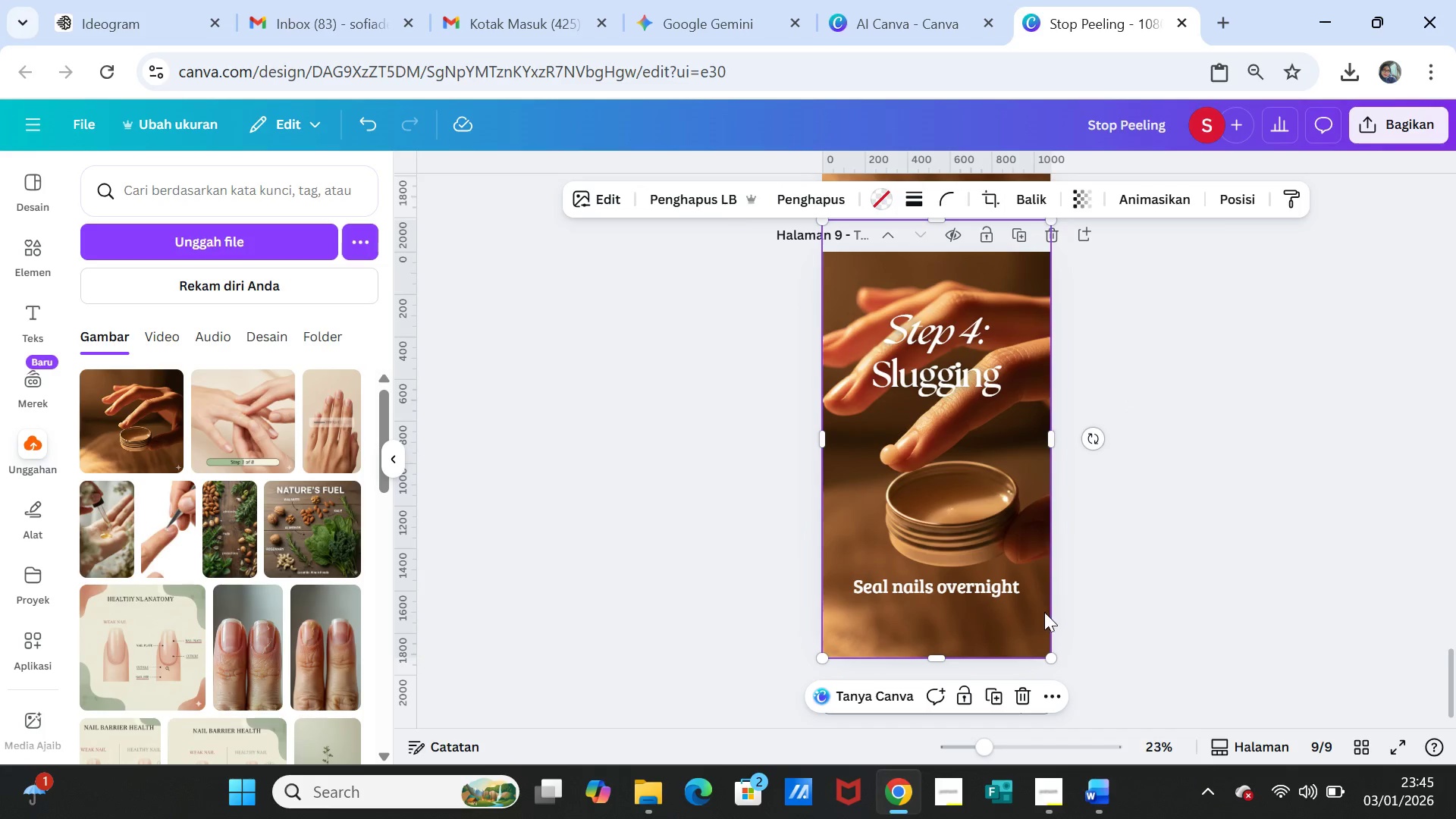 
key(Delete)
 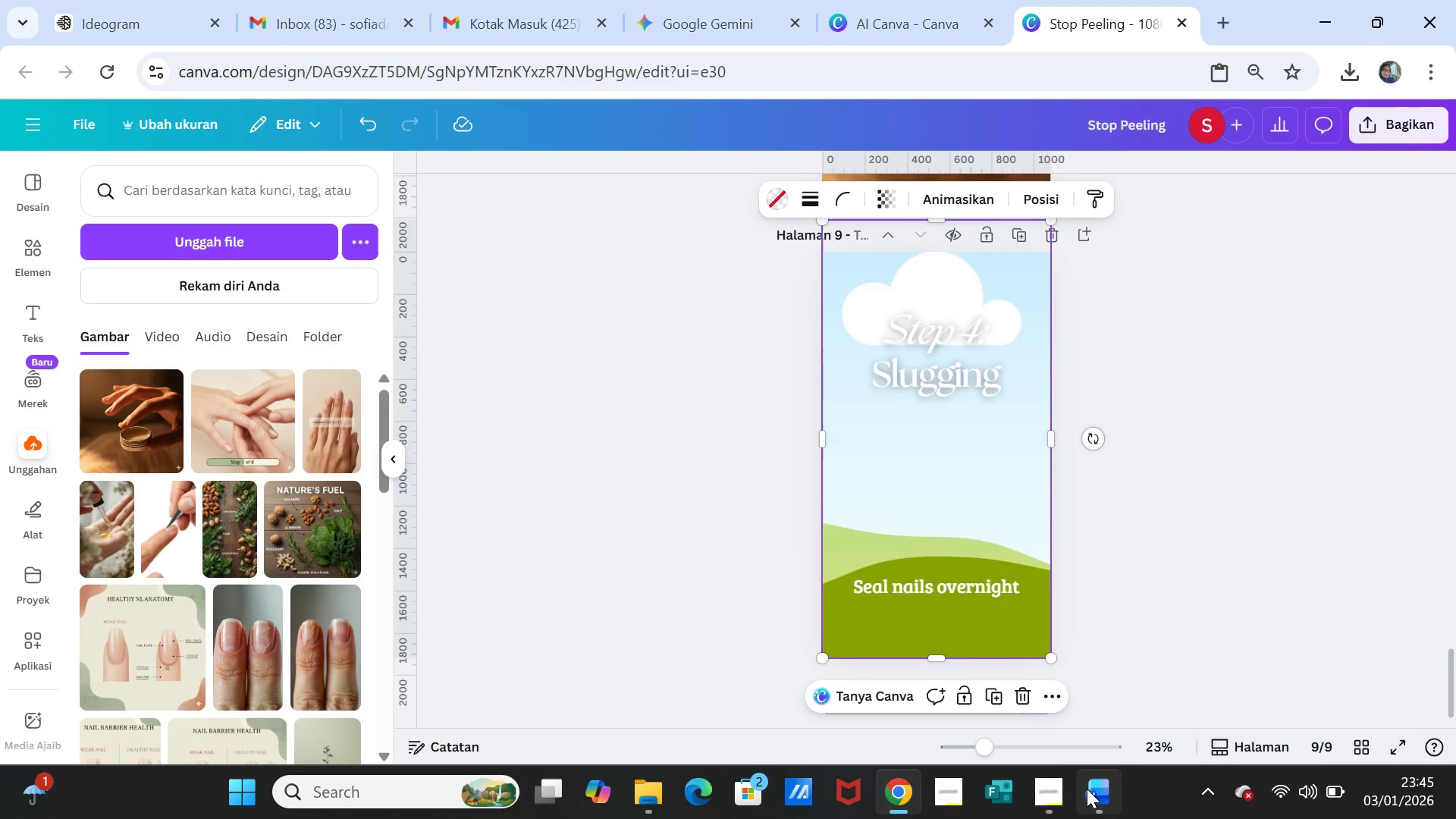 
left_click([1087, 789])
 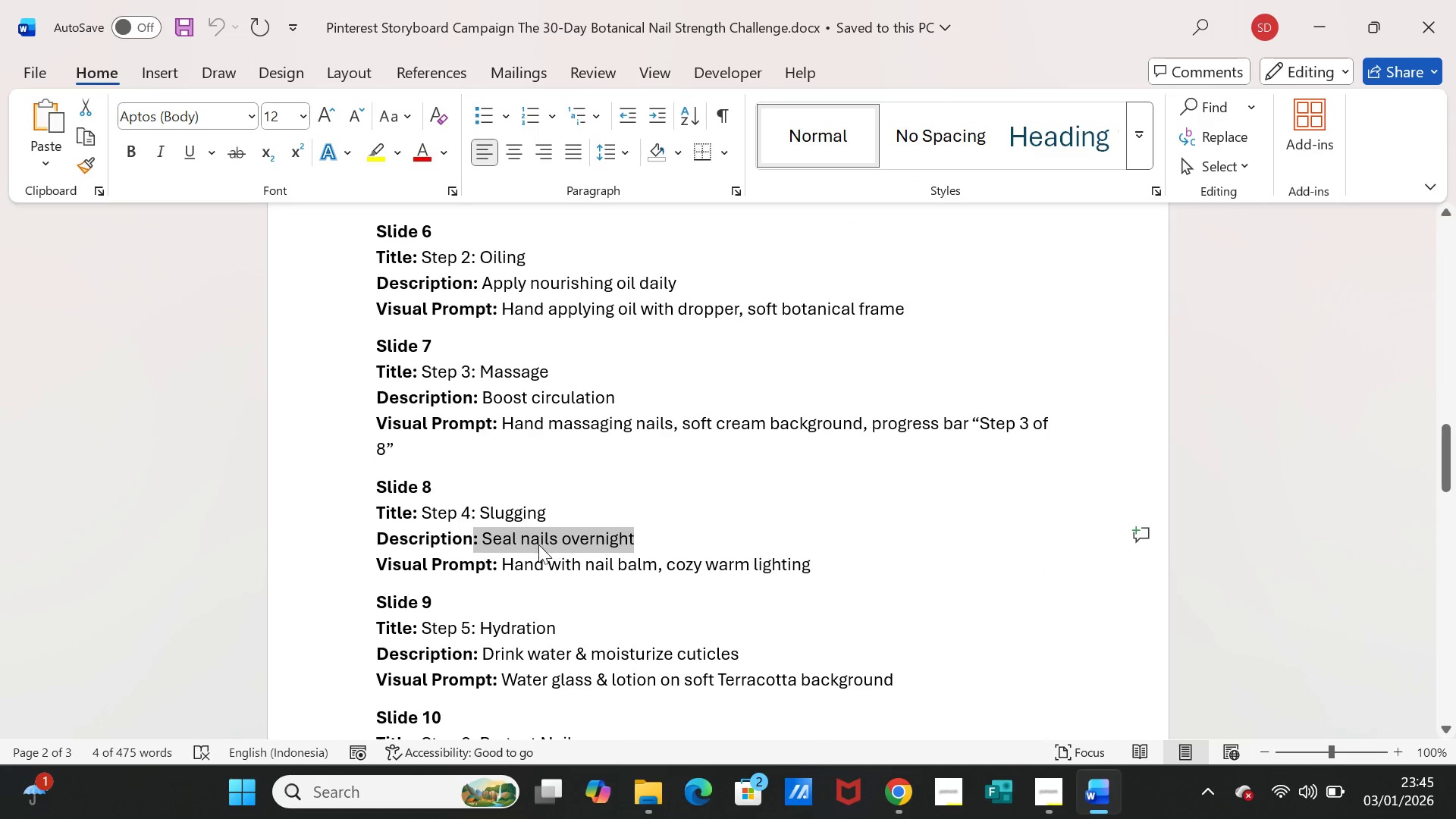 
scroll: coordinate [525, 550], scroll_direction: down, amount: 2.0
 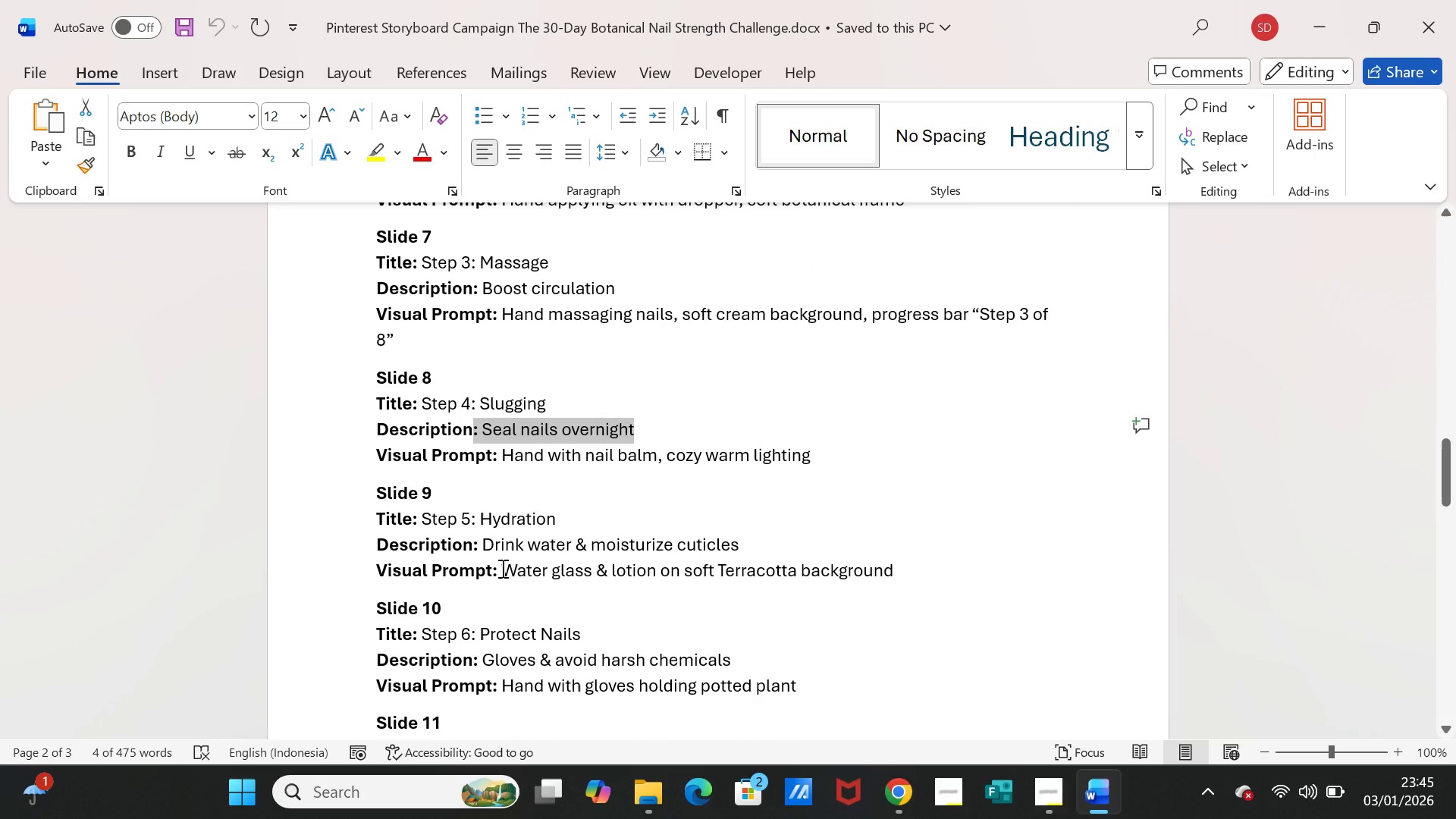 
left_click_drag(start_coordinate=[501, 568], to_coordinate=[876, 576])
 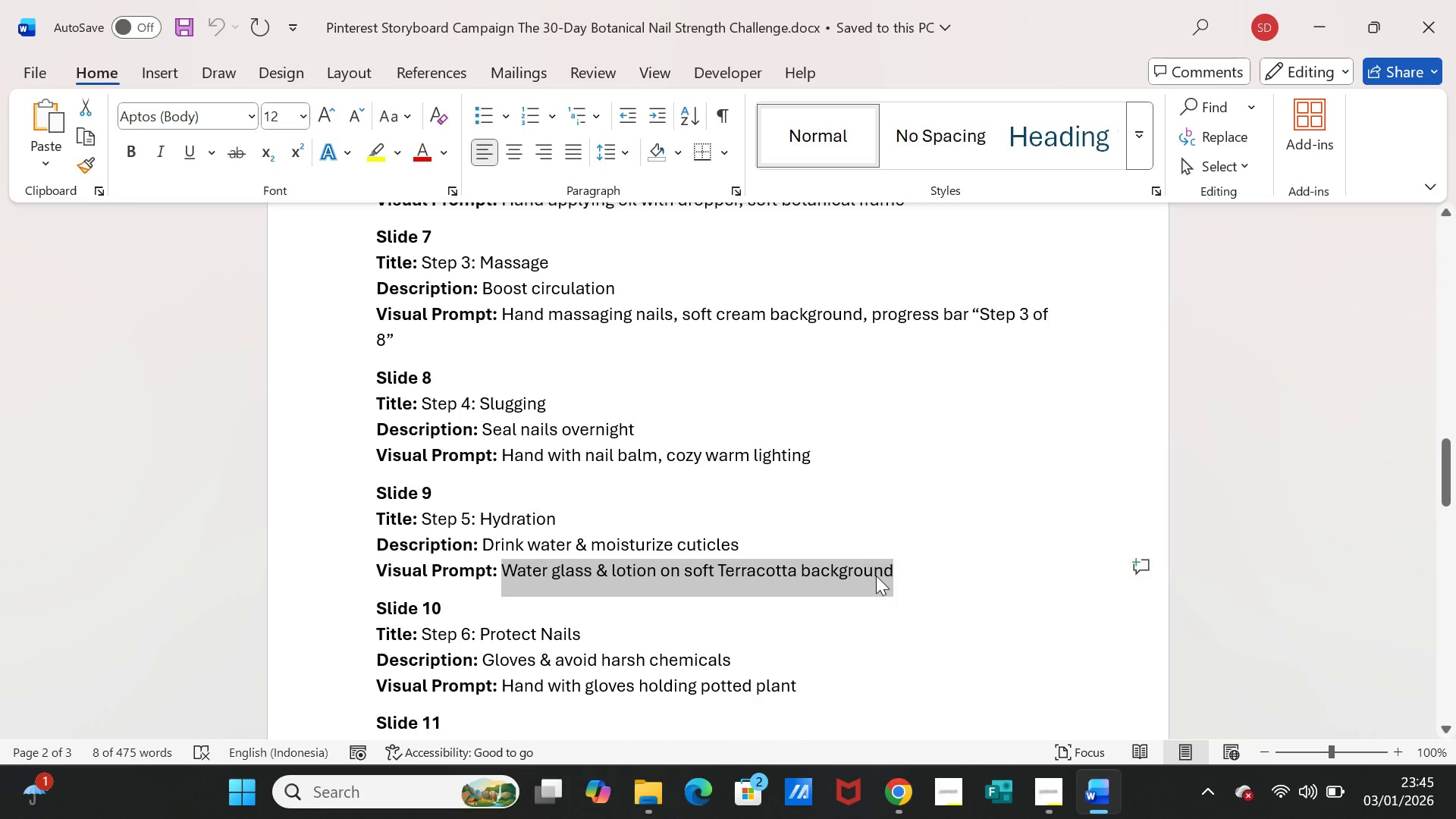 
key(Control+C)
 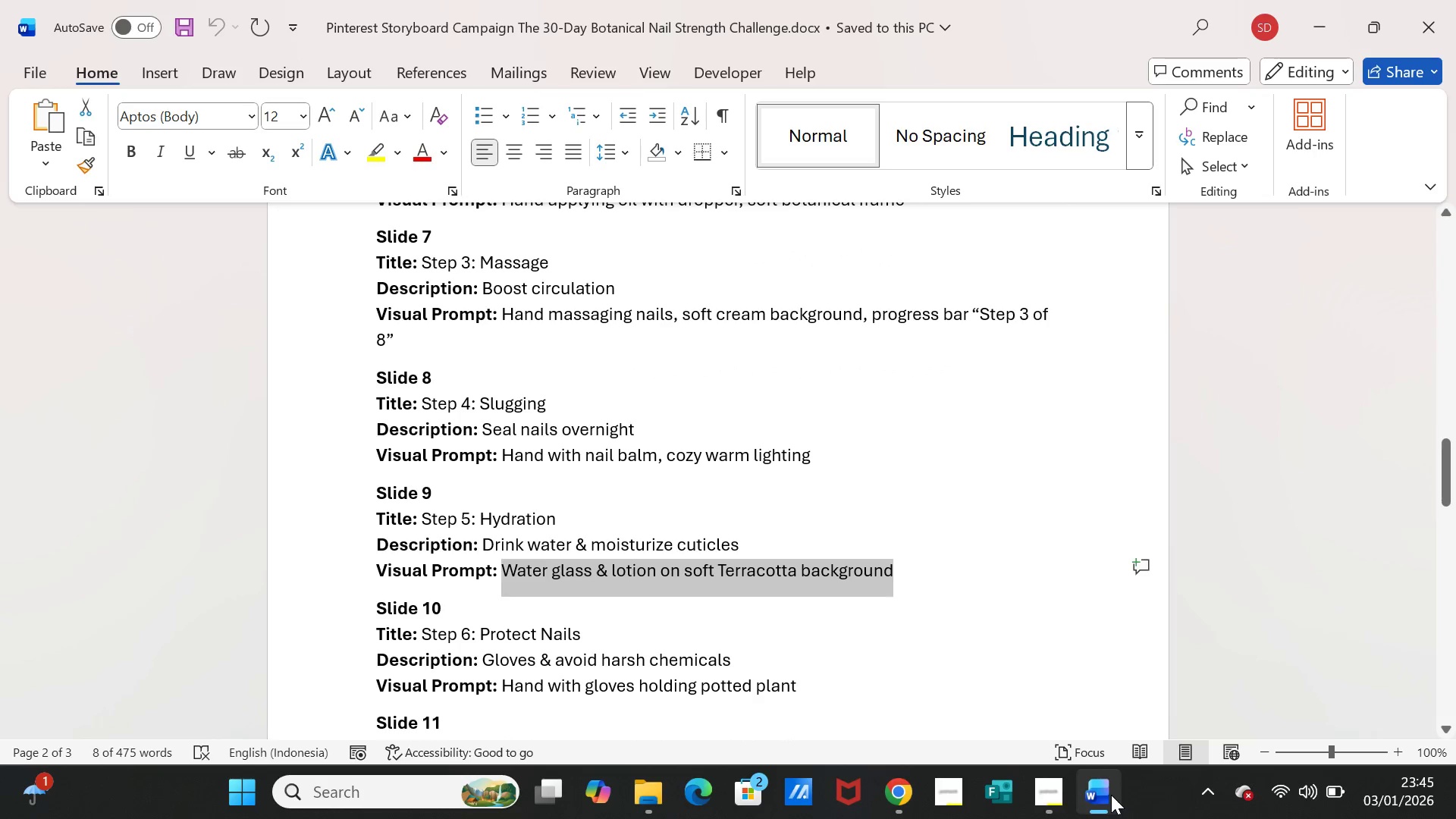 
left_click([1107, 795])
 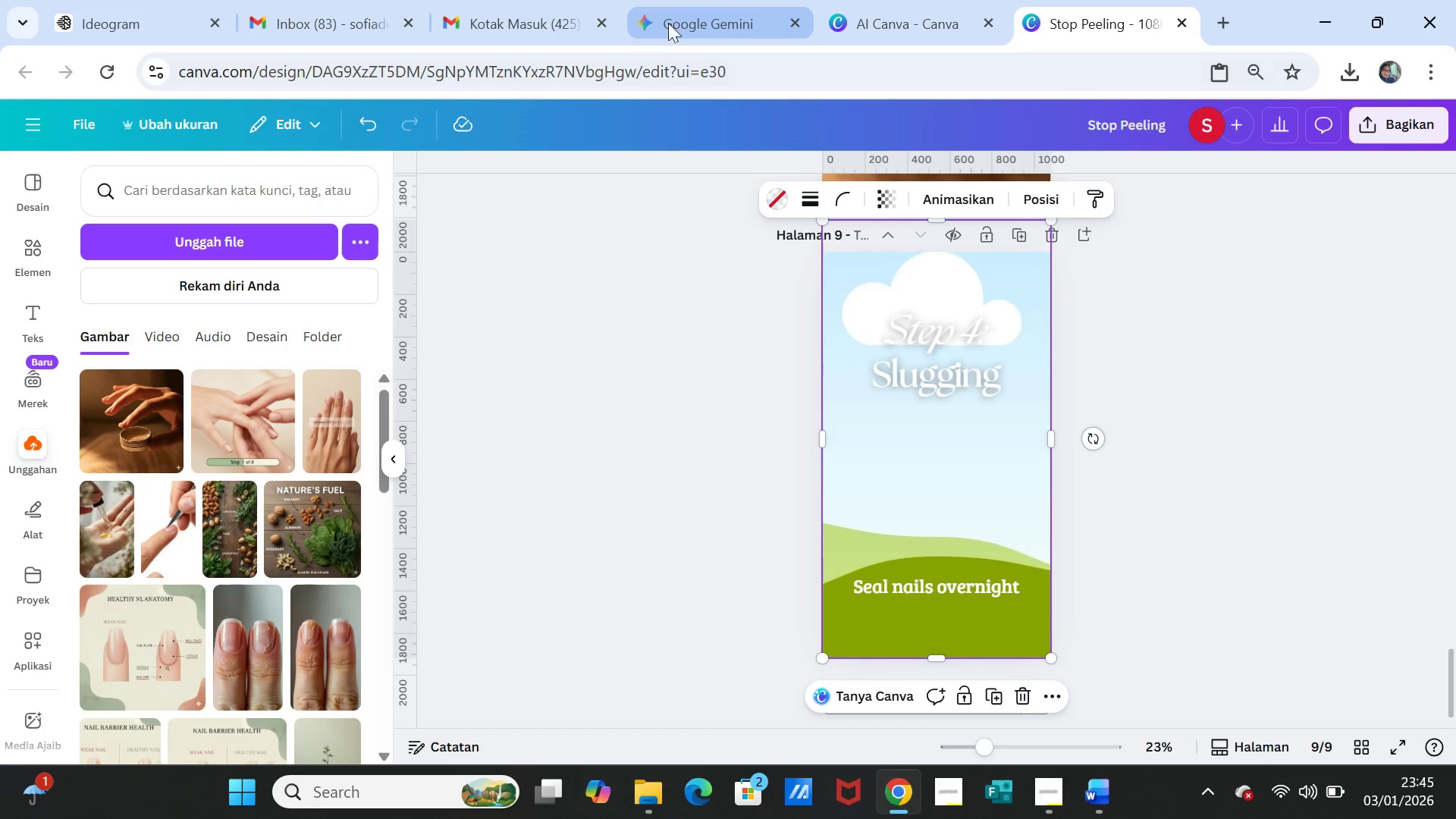 
left_click([669, 19])
 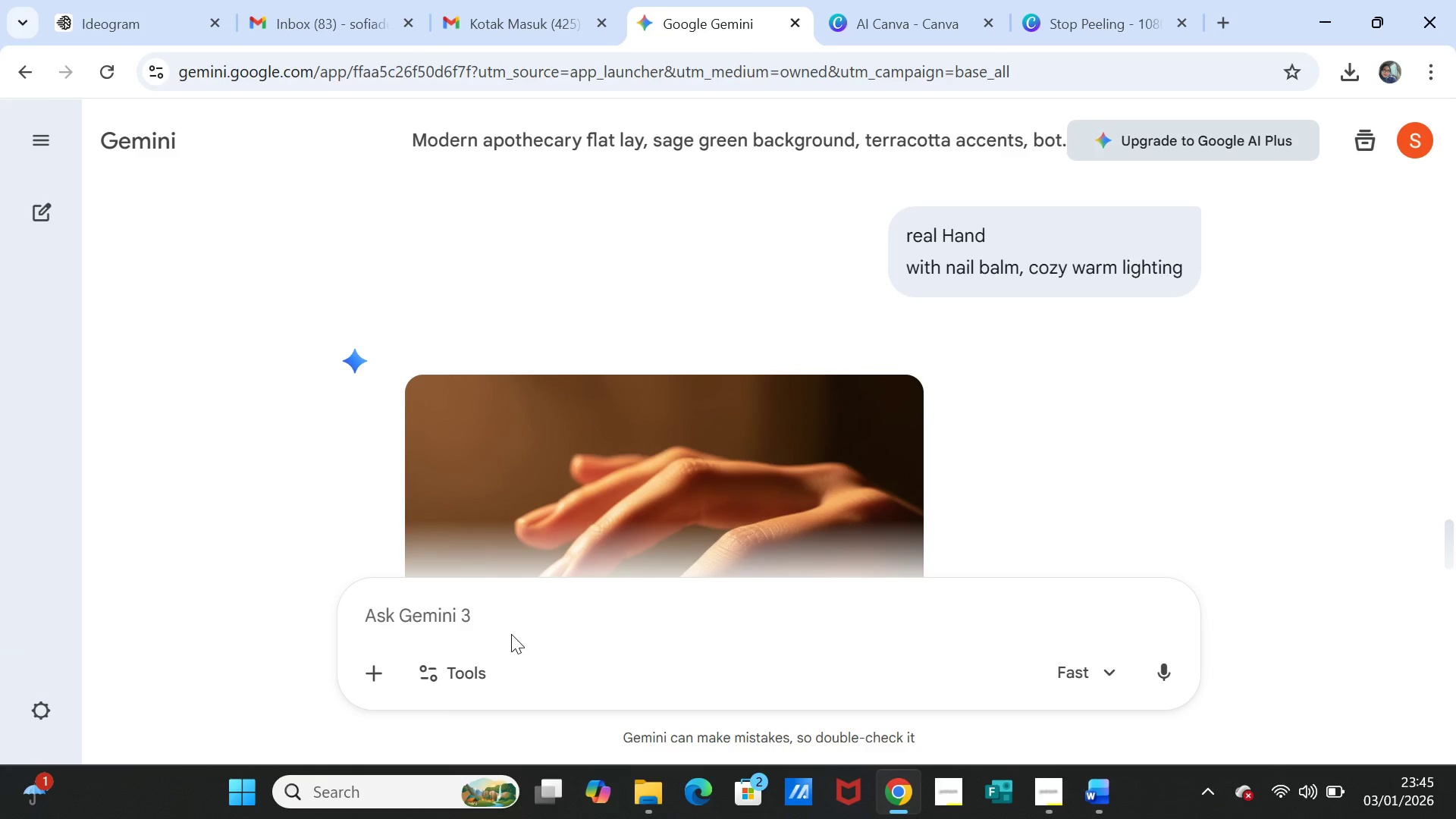 
left_click([509, 608])
 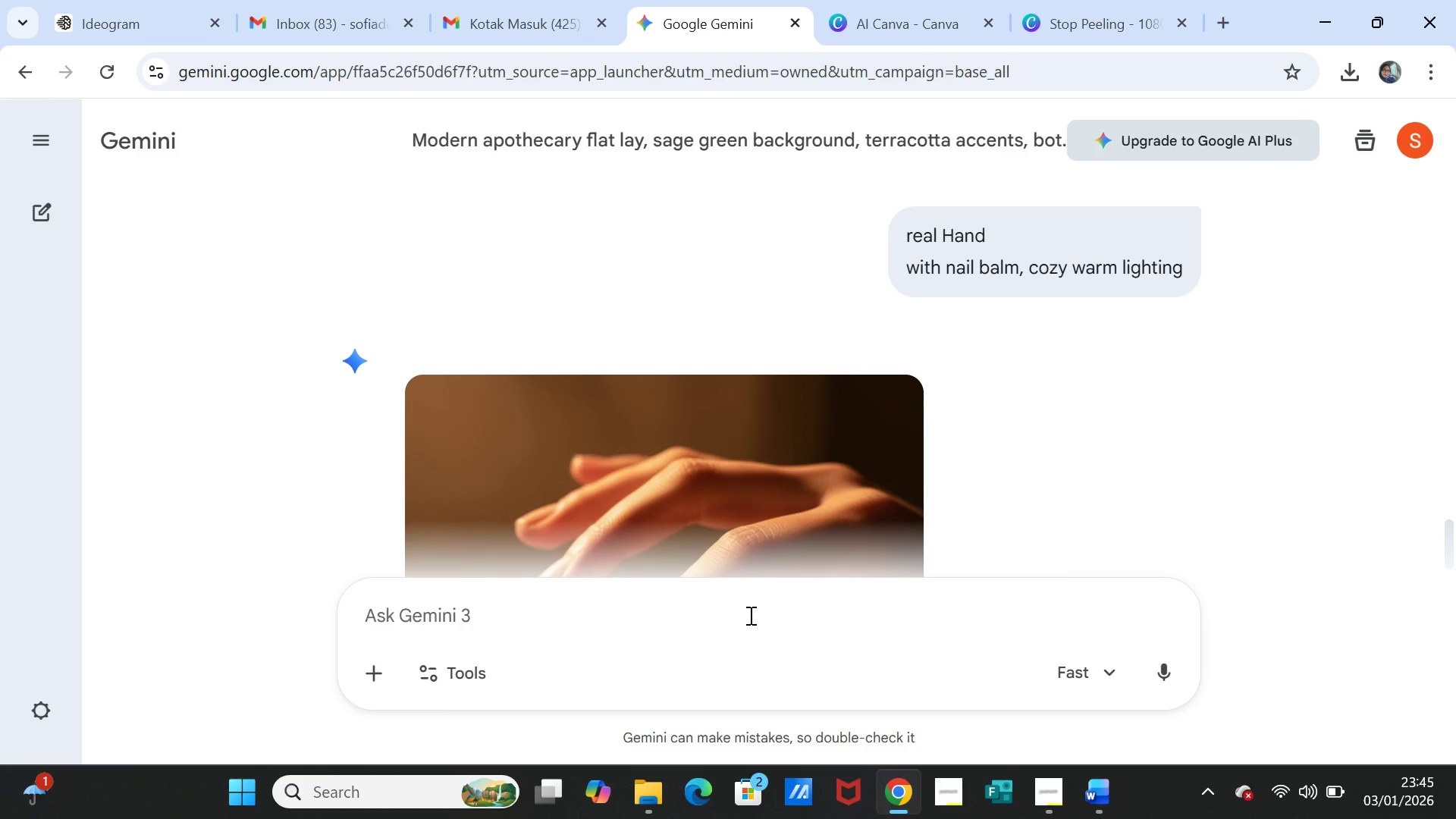 
key(Control+V)
 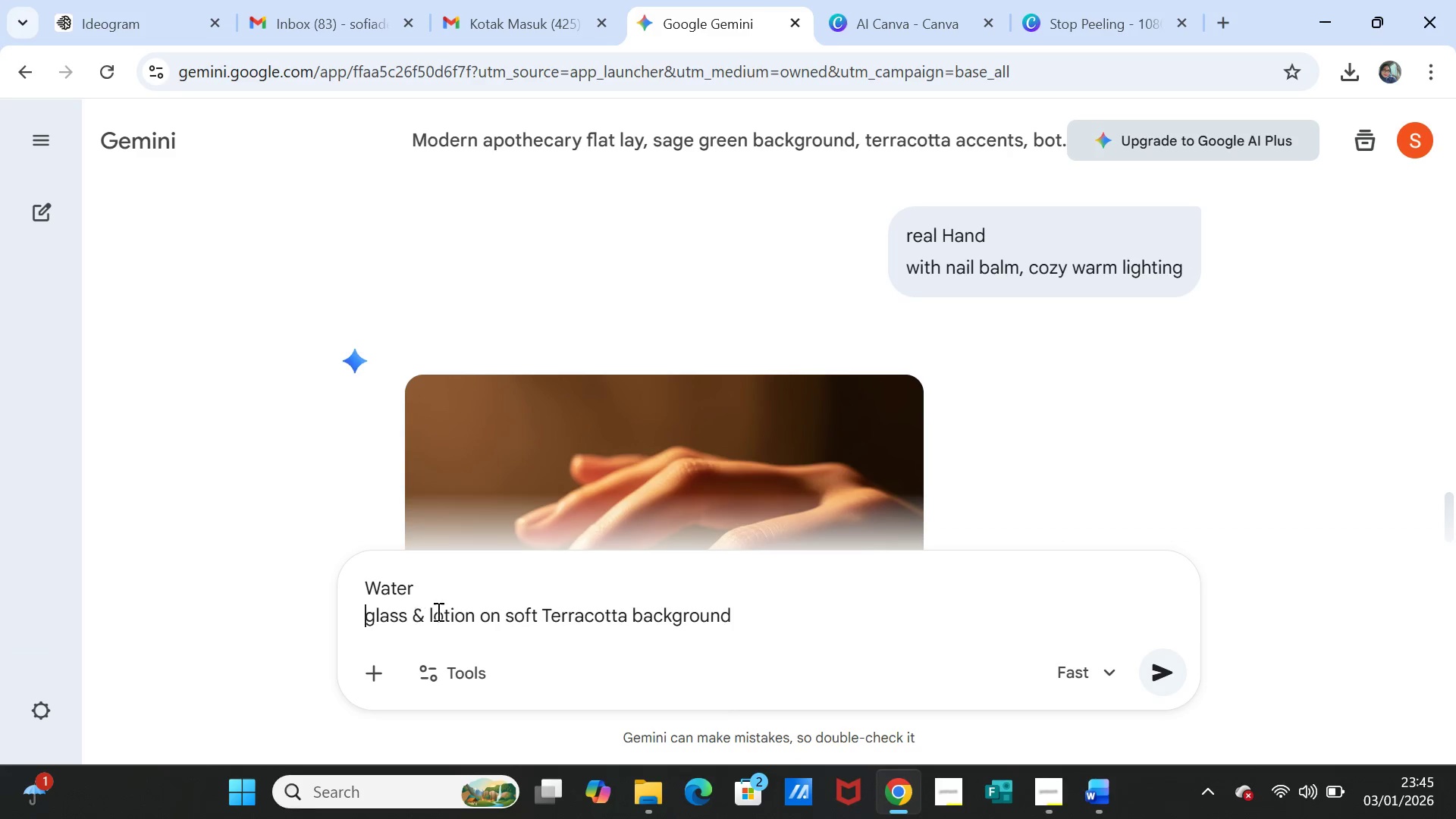 
key(Backspace)
 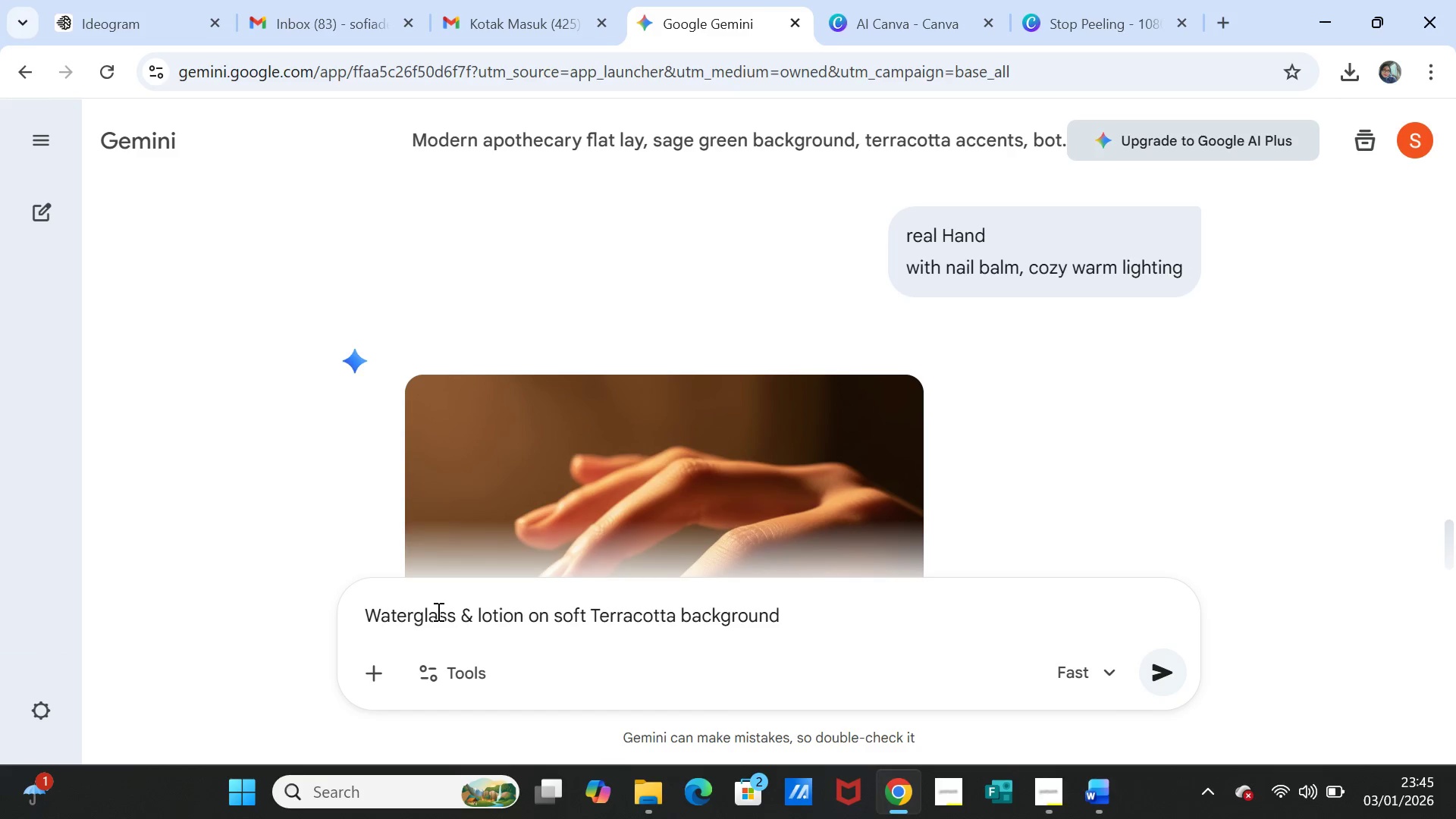 
key(Space)
 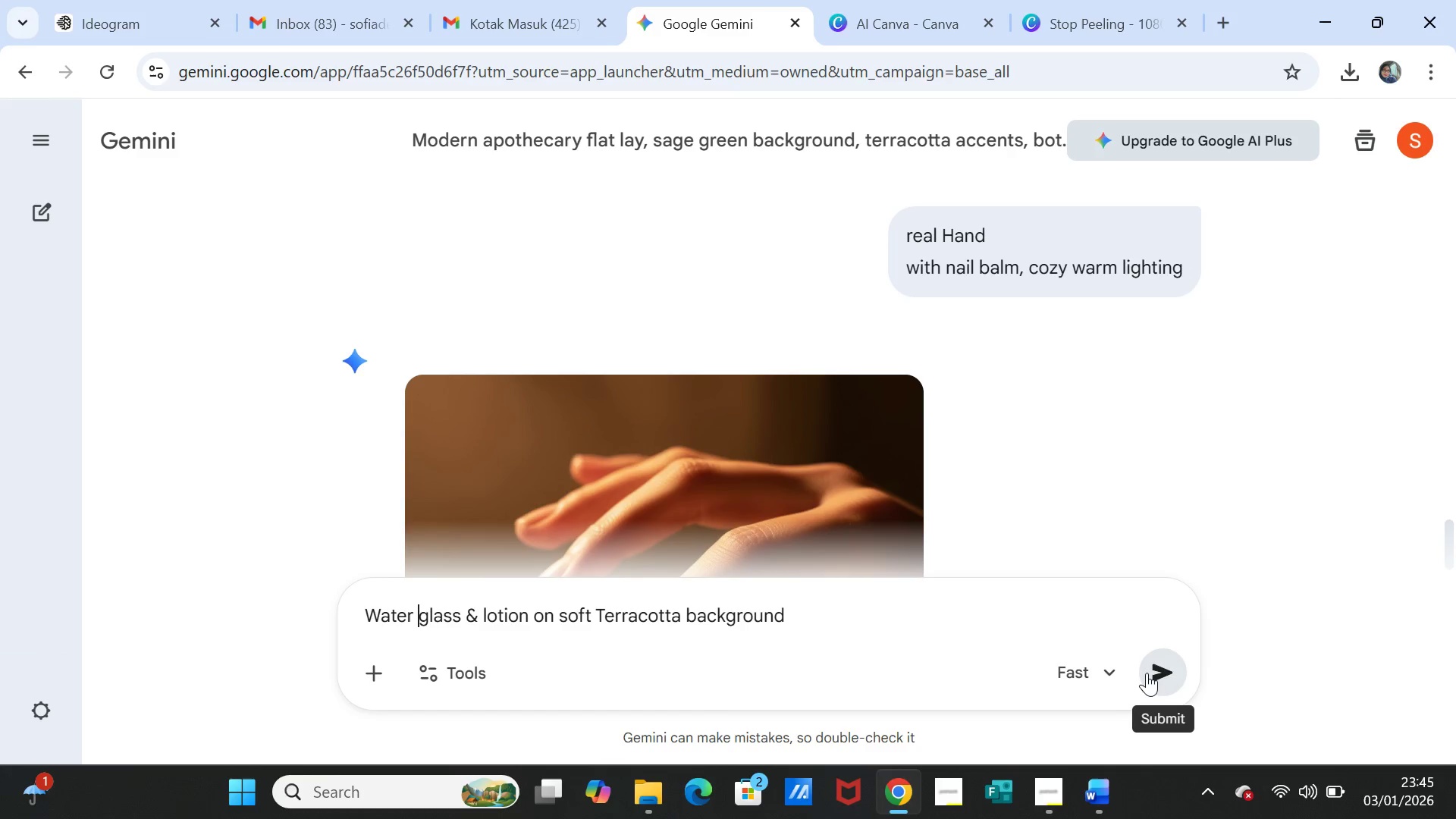 
left_click([1162, 663])
 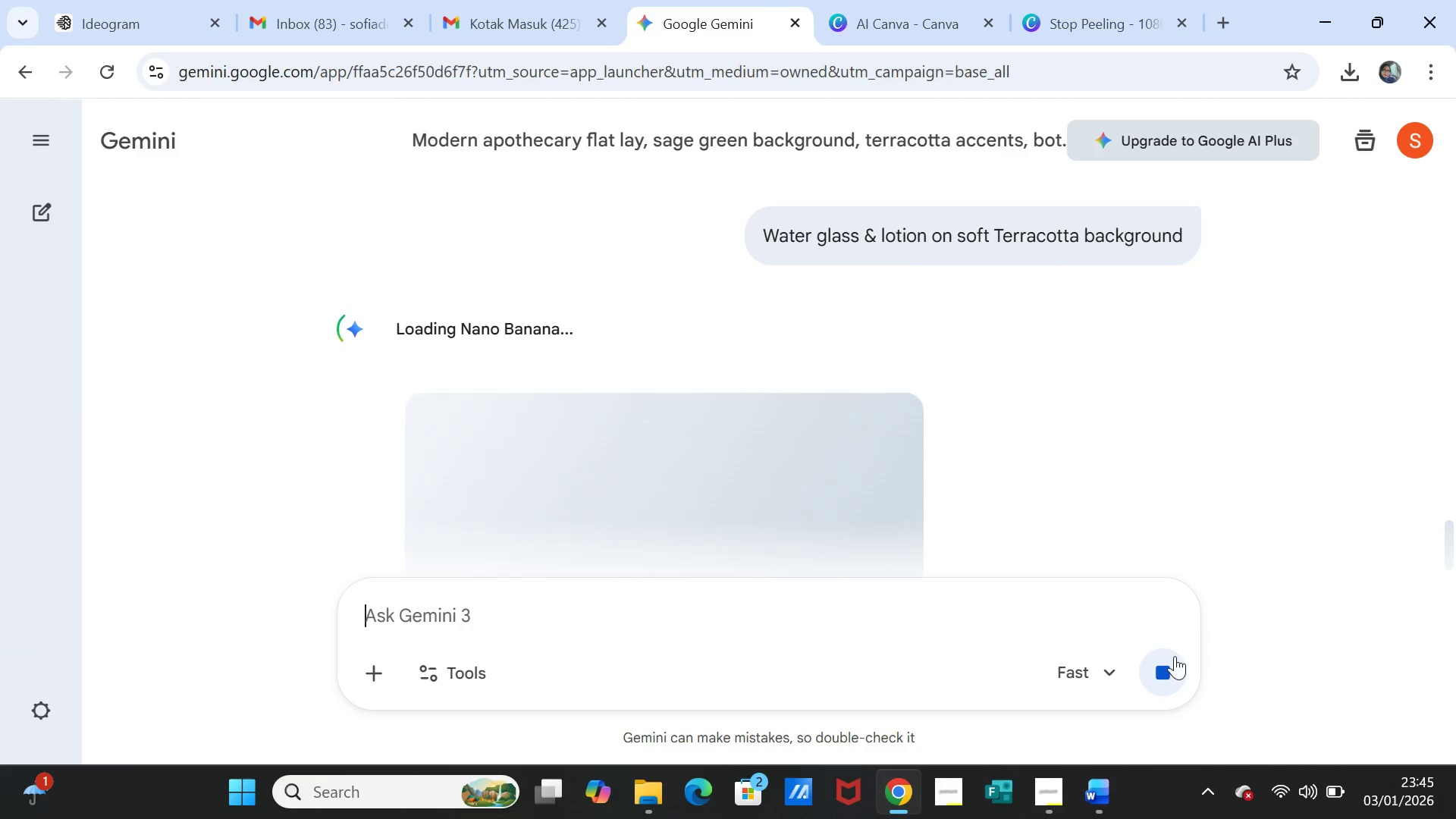 
wait(19.48)
 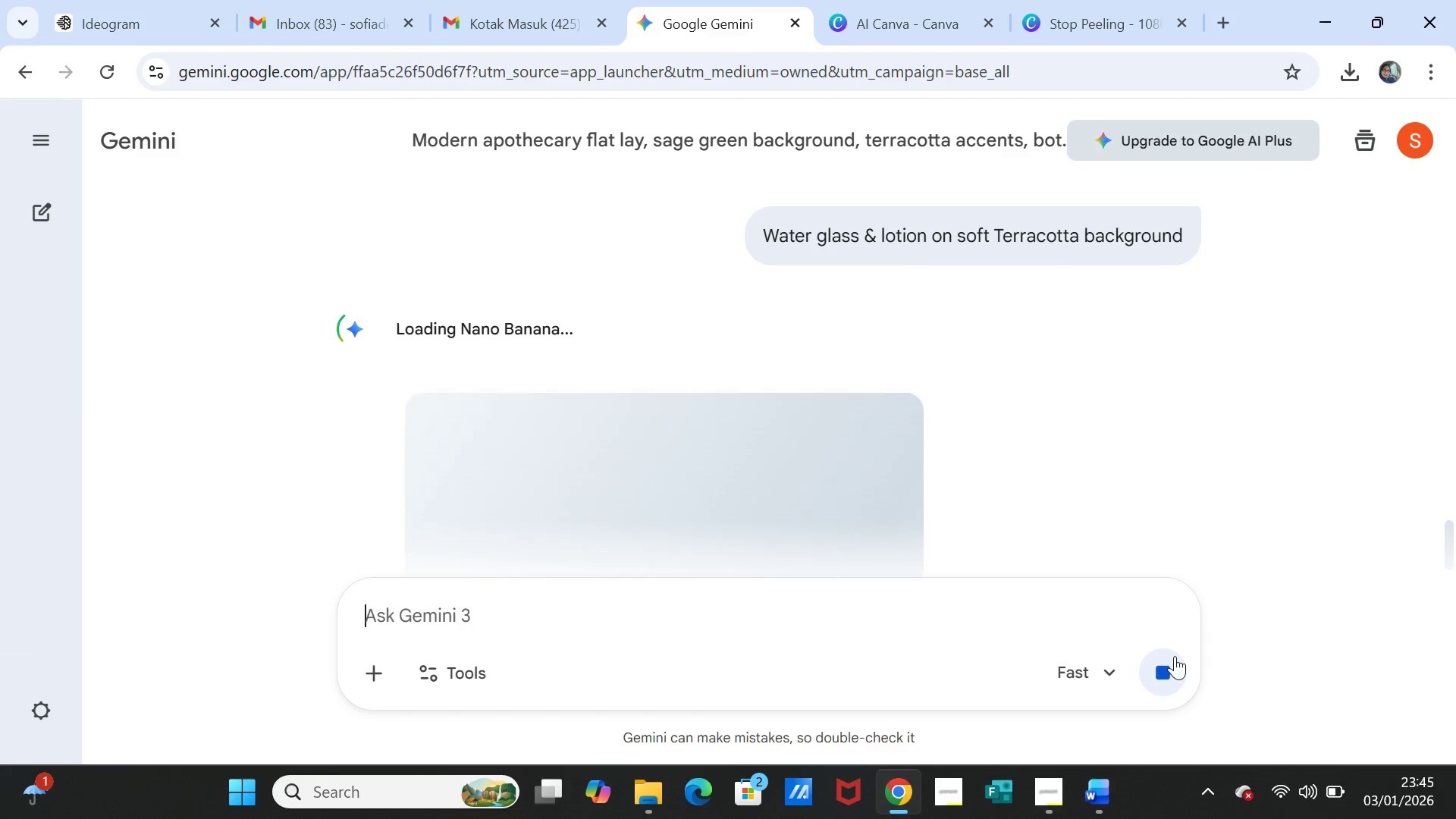 
scroll: coordinate [970, 446], scroll_direction: down, amount: 3.0
 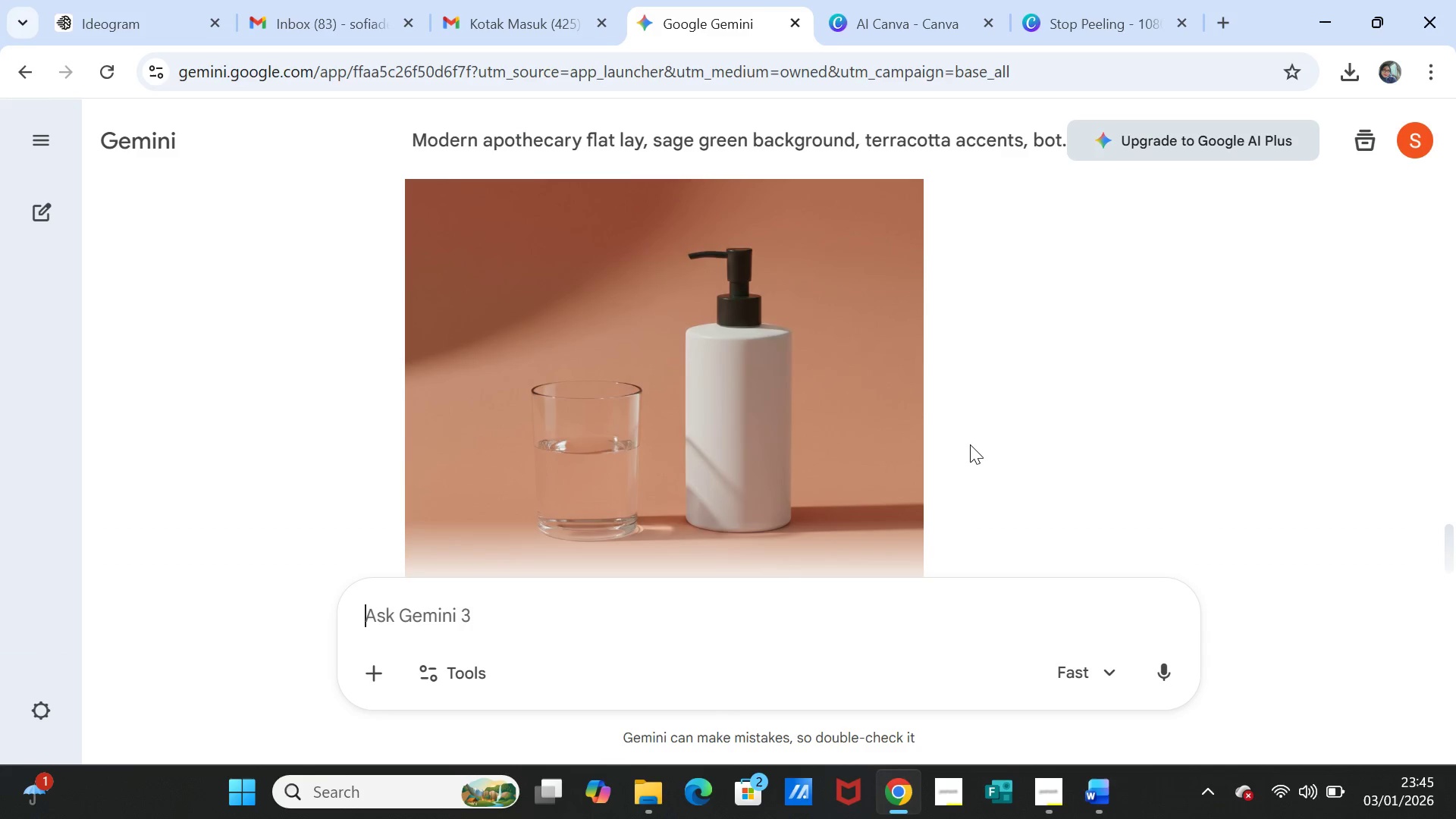 
scroll: coordinate [970, 444], scroll_direction: up, amount: 1.0
 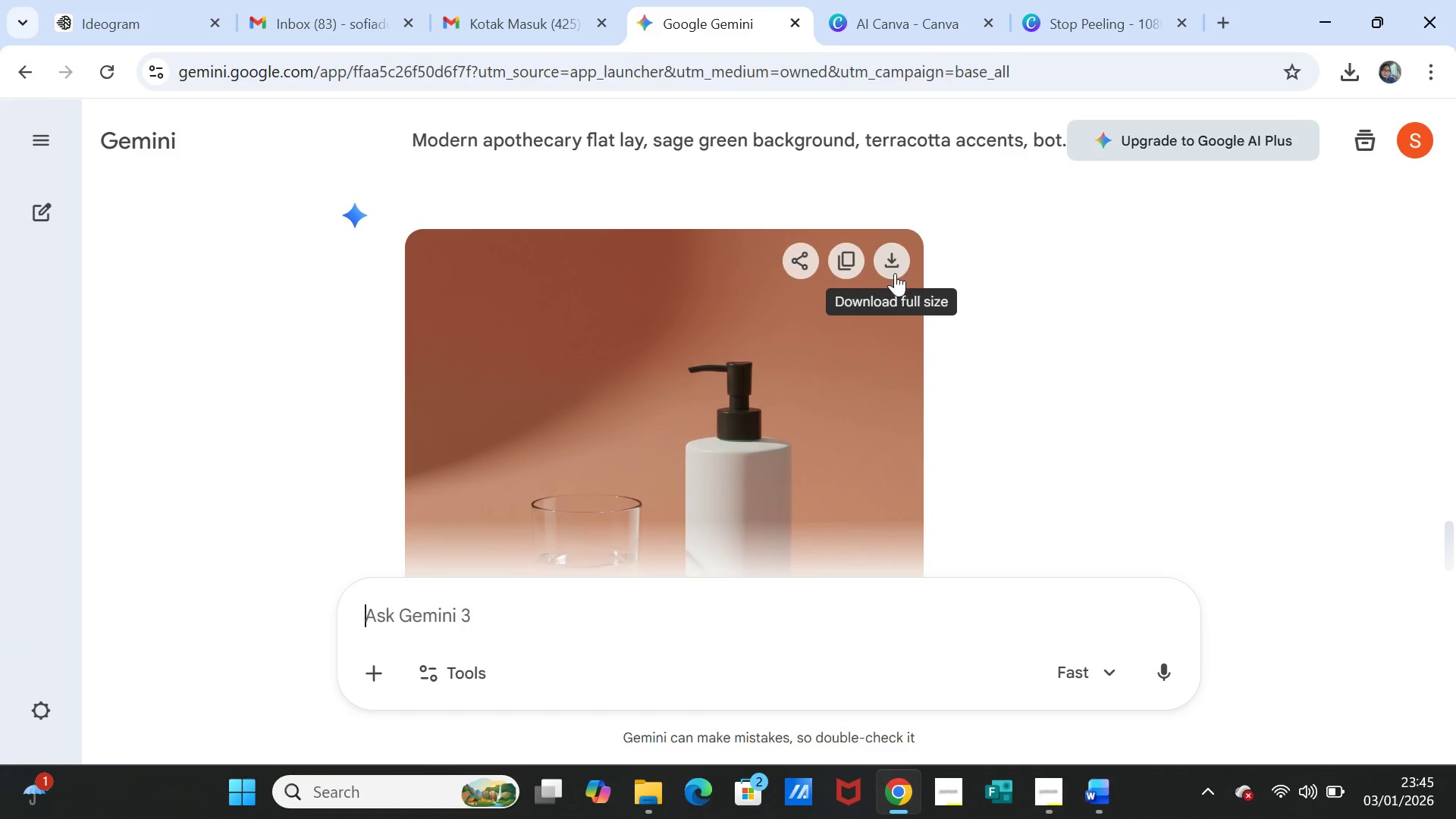 
left_click([894, 265])
 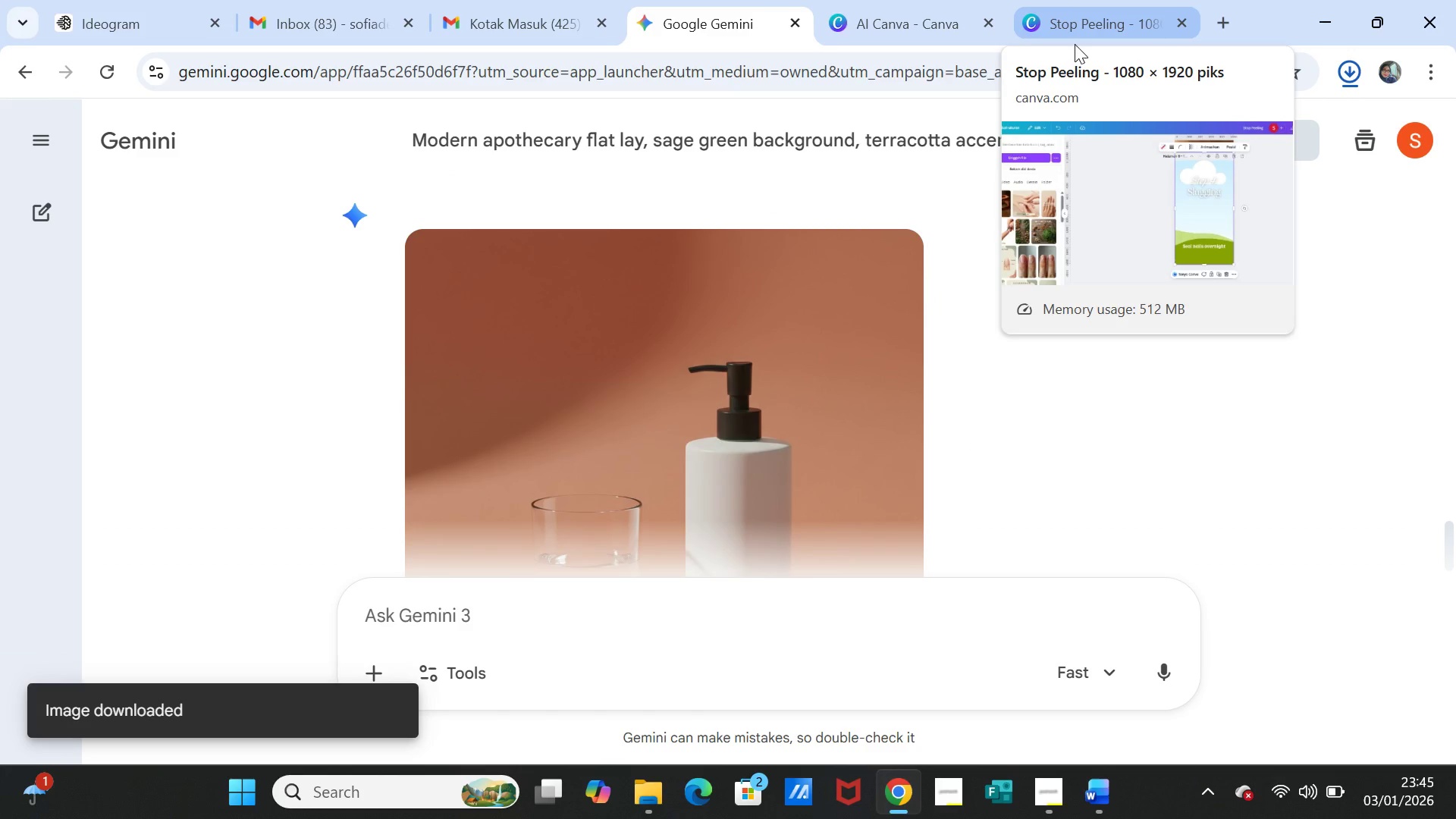 
wait(9.94)
 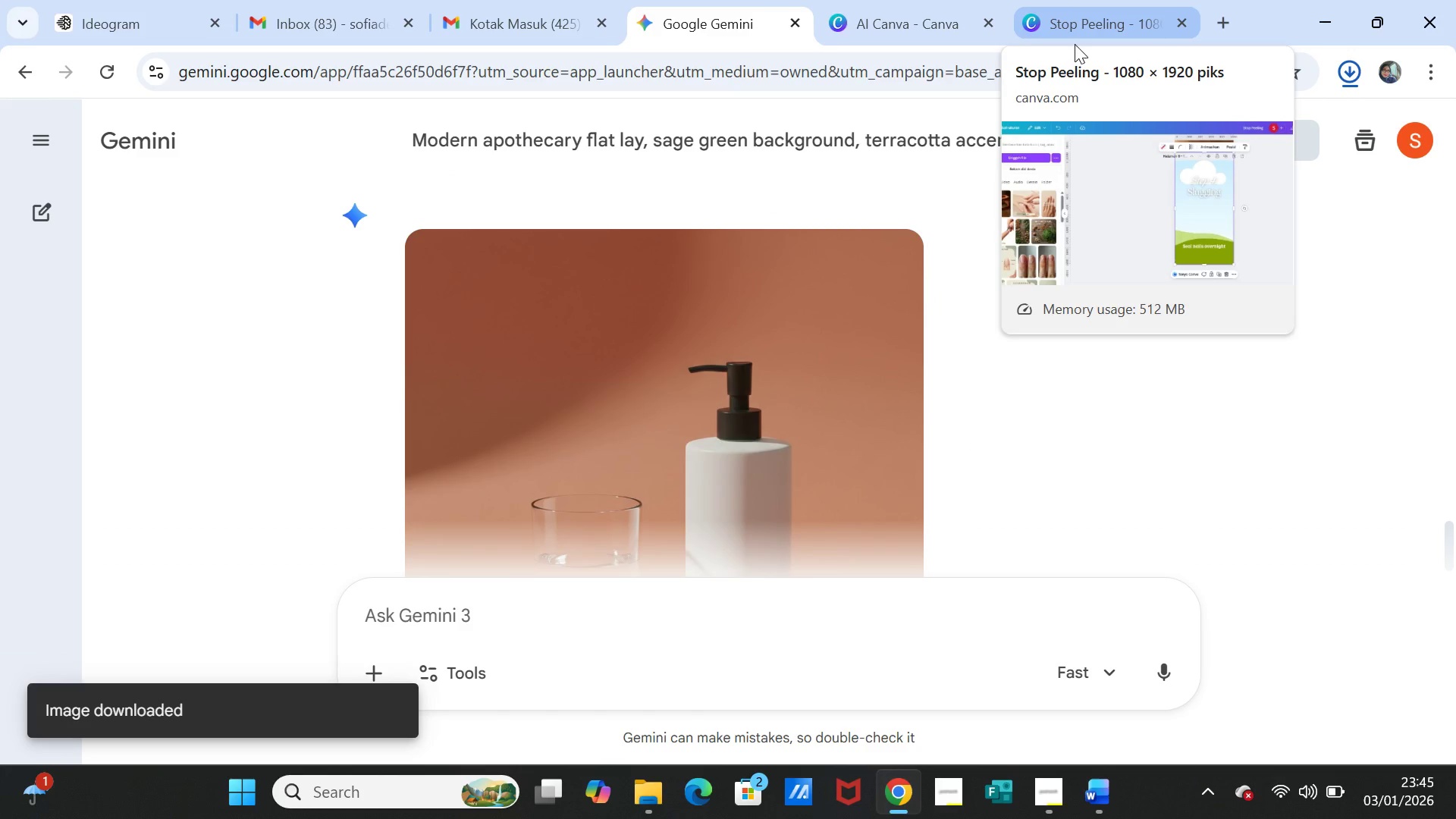 
left_click([1062, 20])
 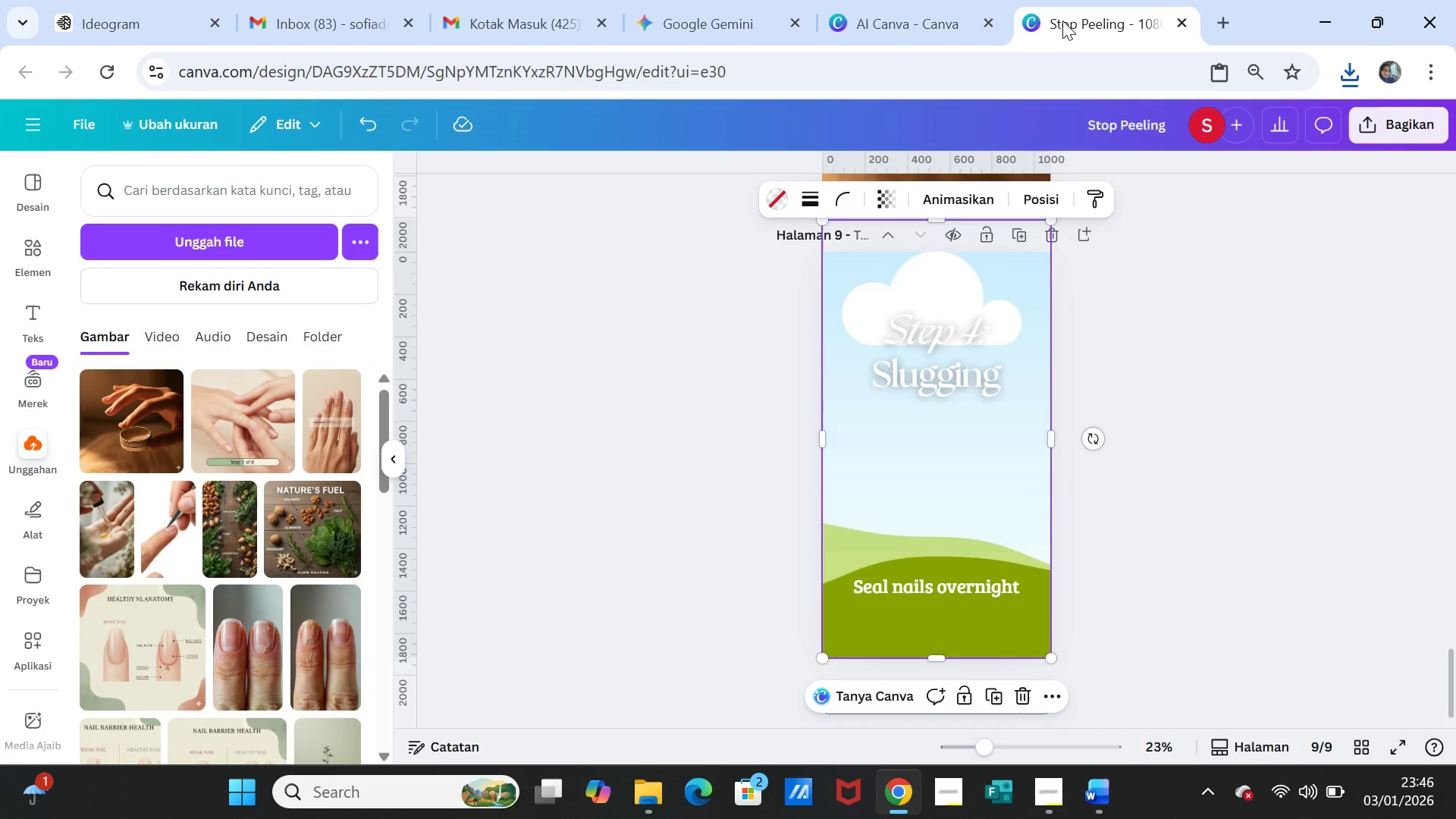 
wait(25.19)
 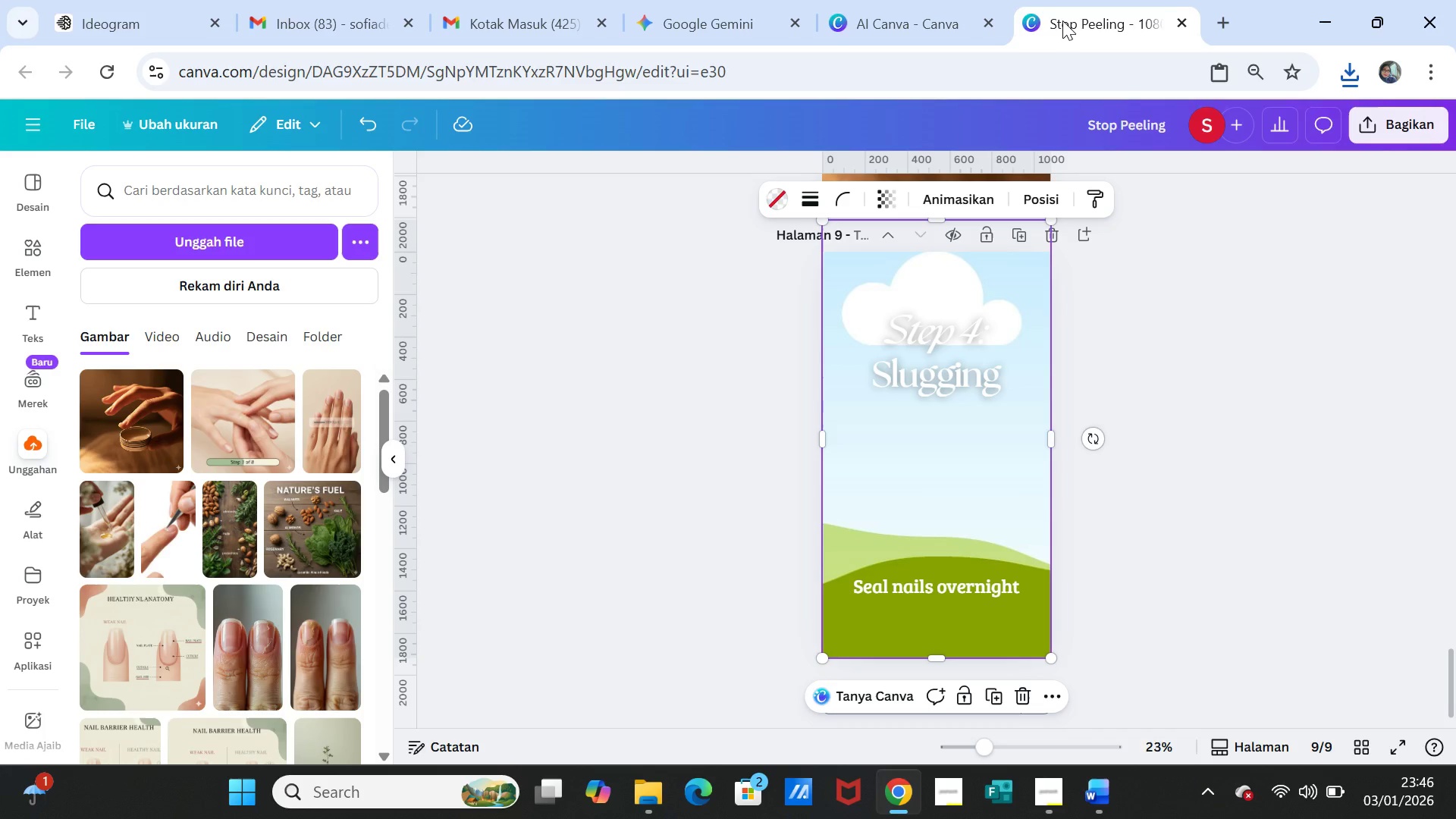 
left_click([291, 247])
 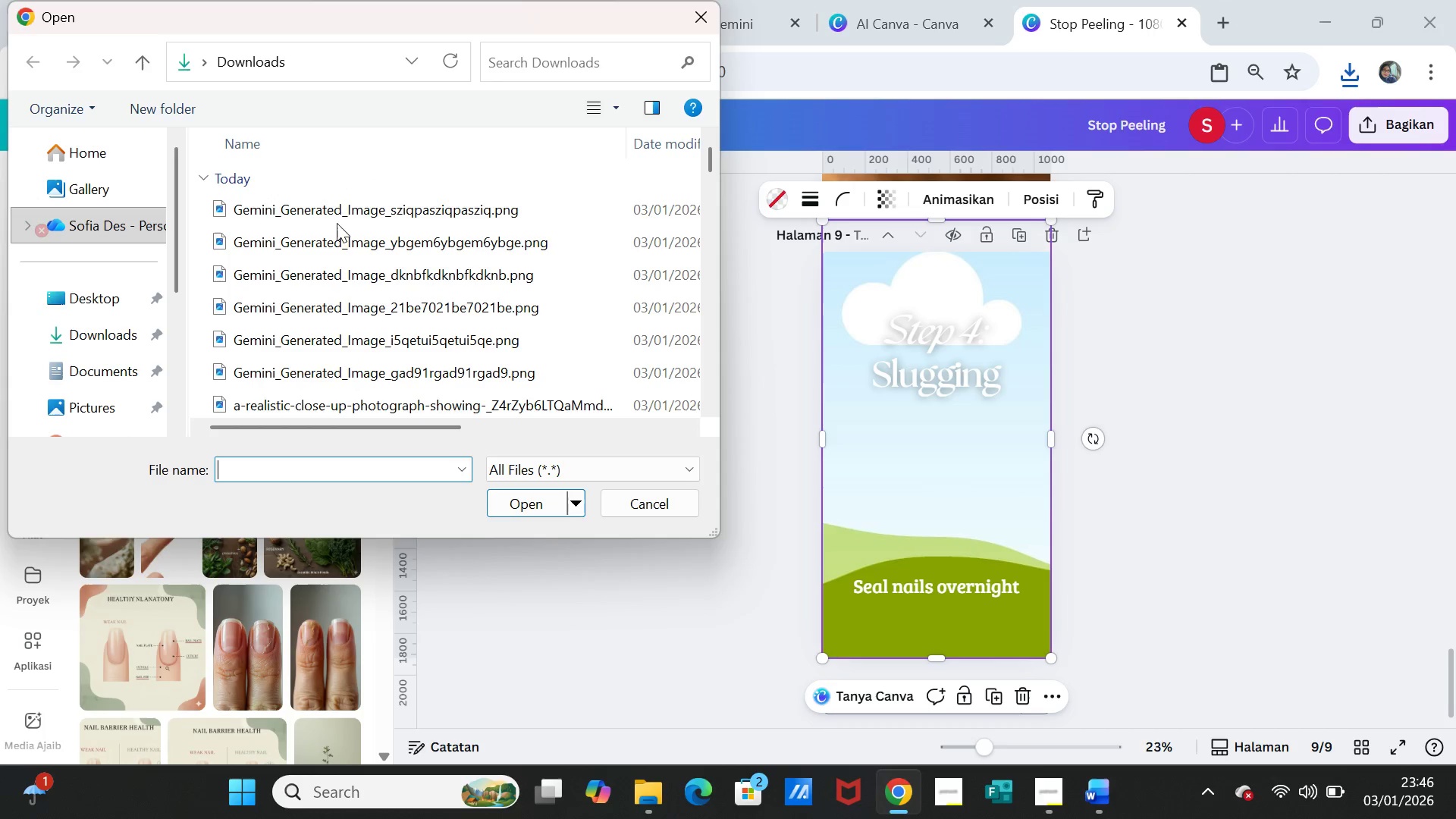 
left_click([340, 209])
 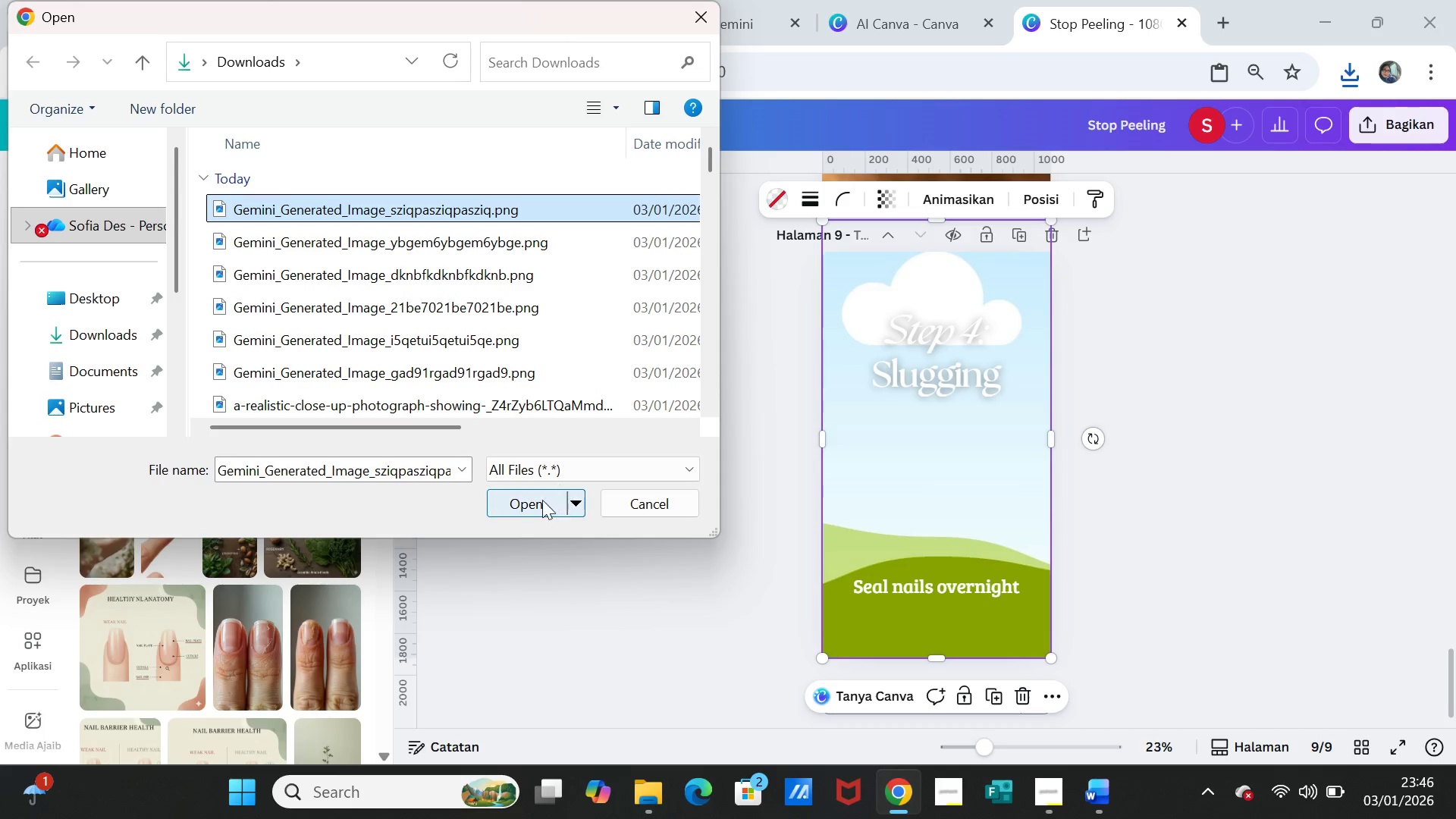 
left_click([541, 500])
 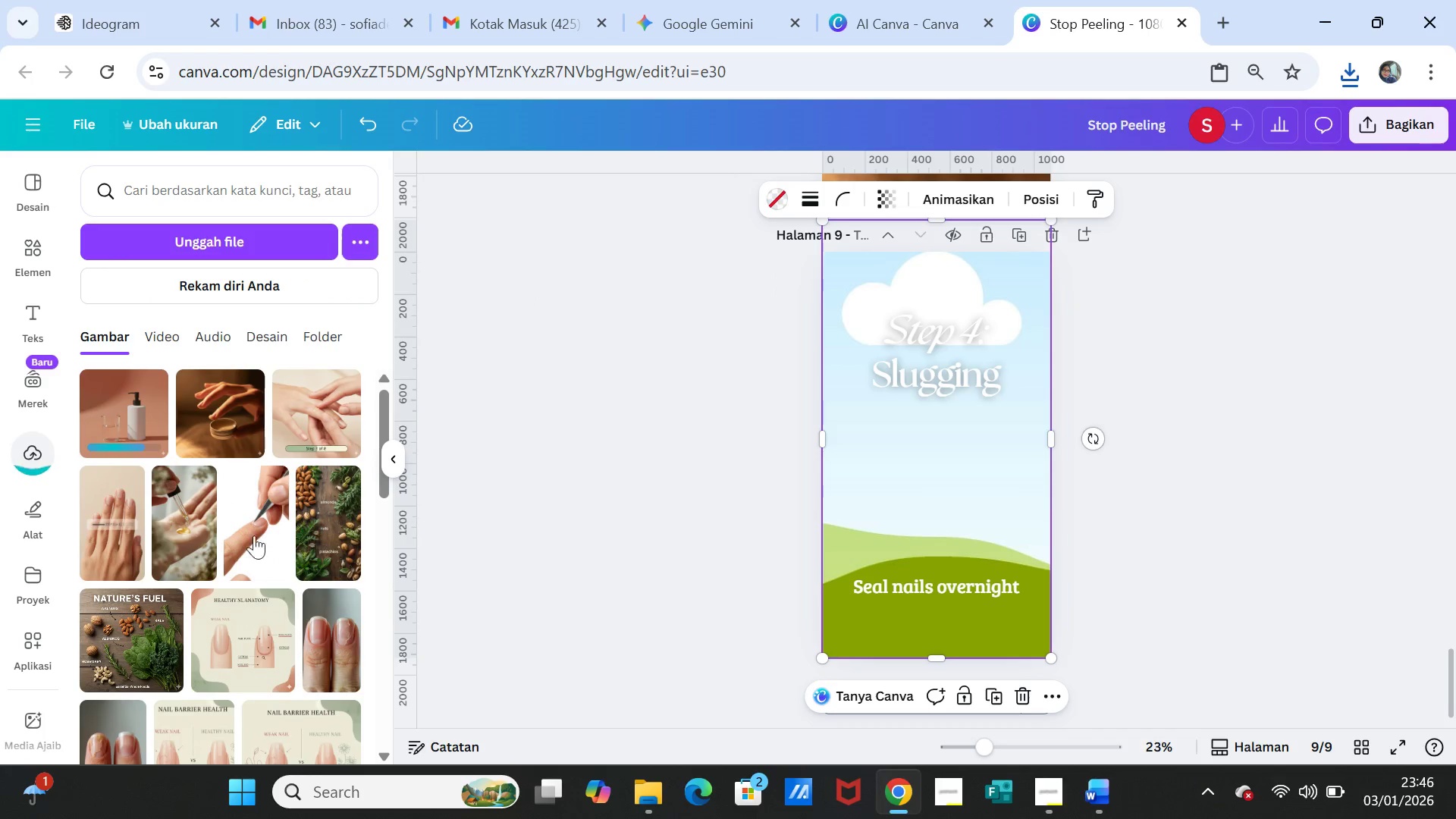 
left_click([121, 407])
 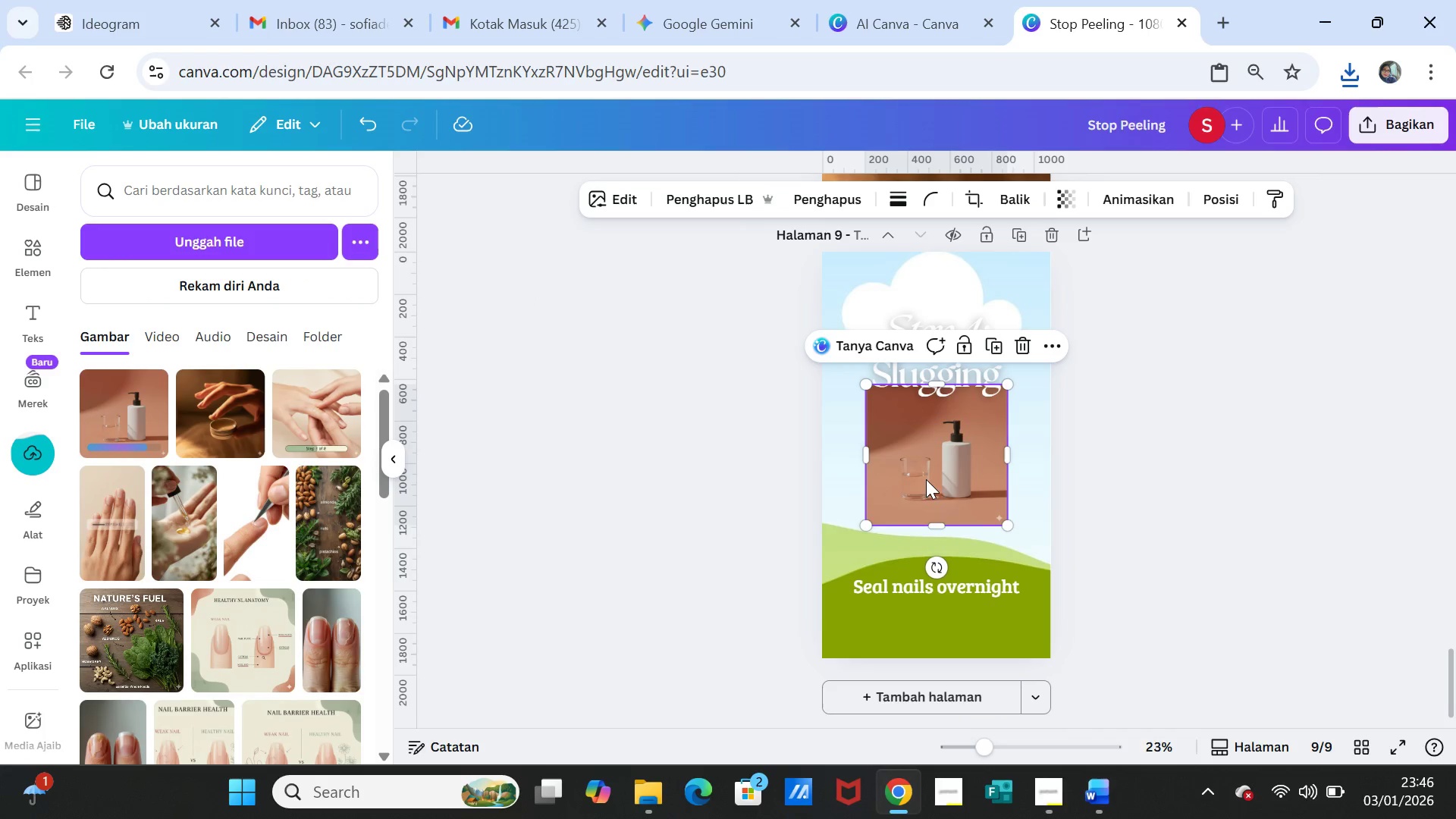 
left_click_drag(start_coordinate=[926, 479], to_coordinate=[926, 469])
 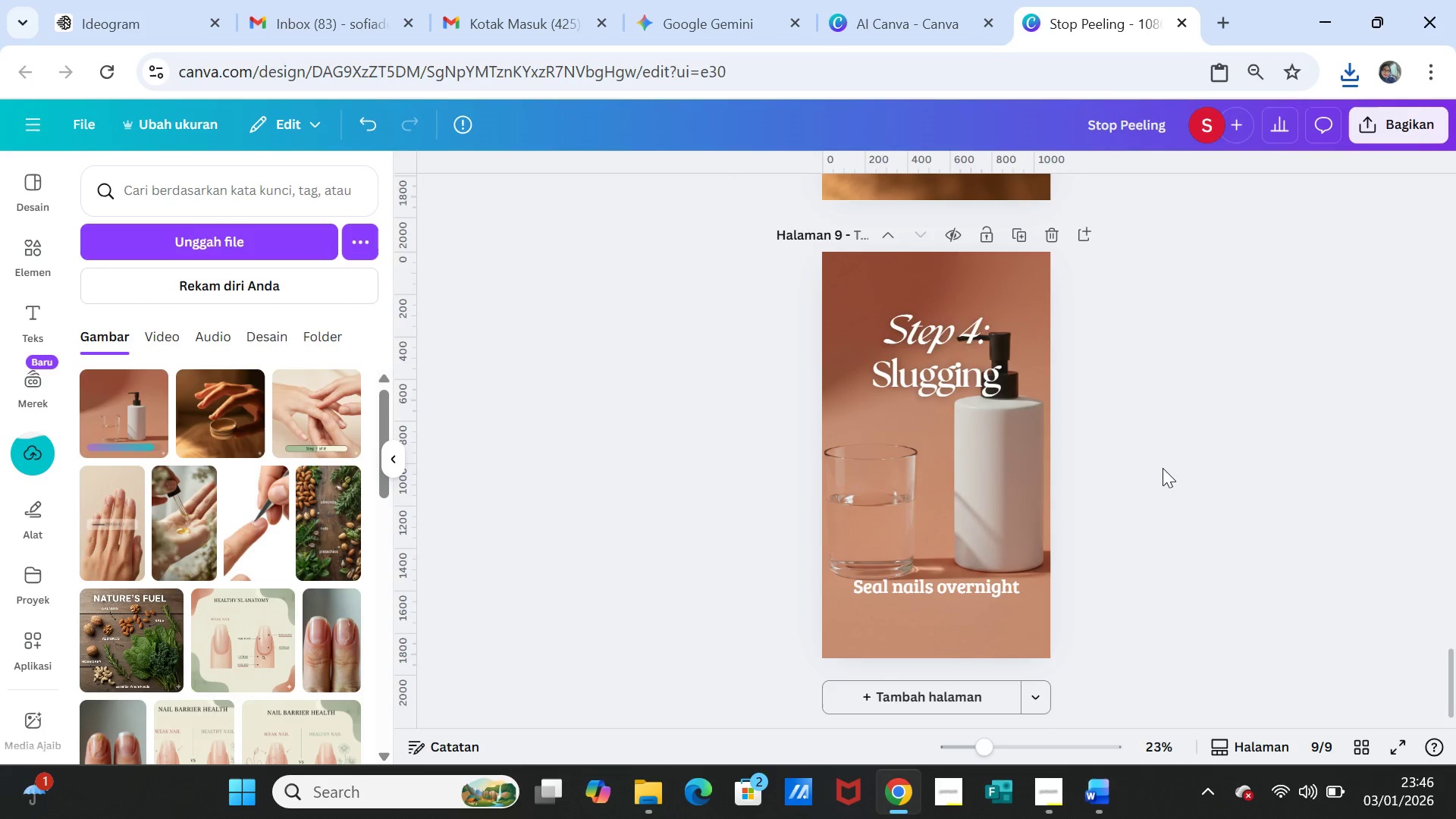 
left_click([1163, 468])
 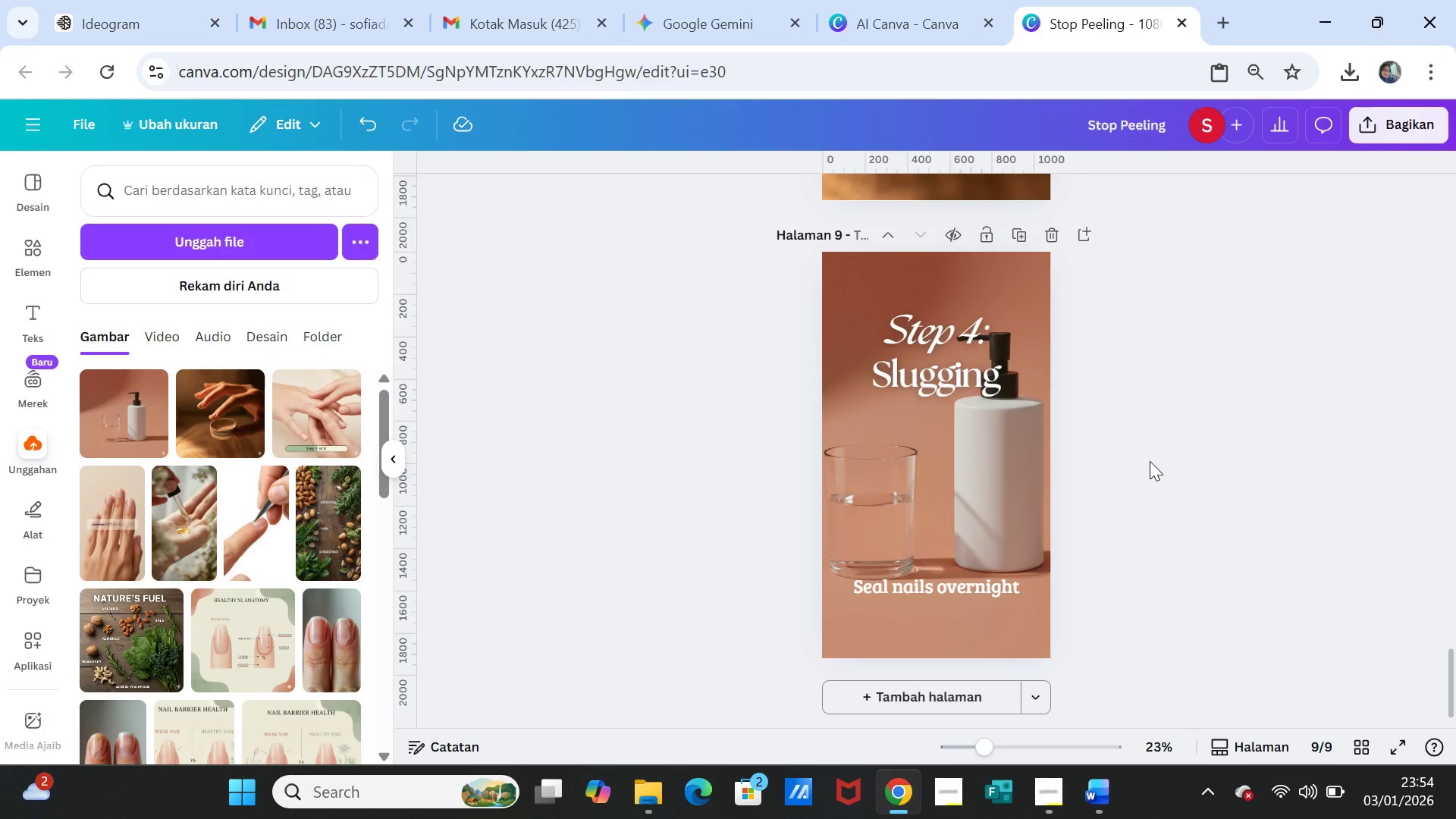 
wait(454.75)
 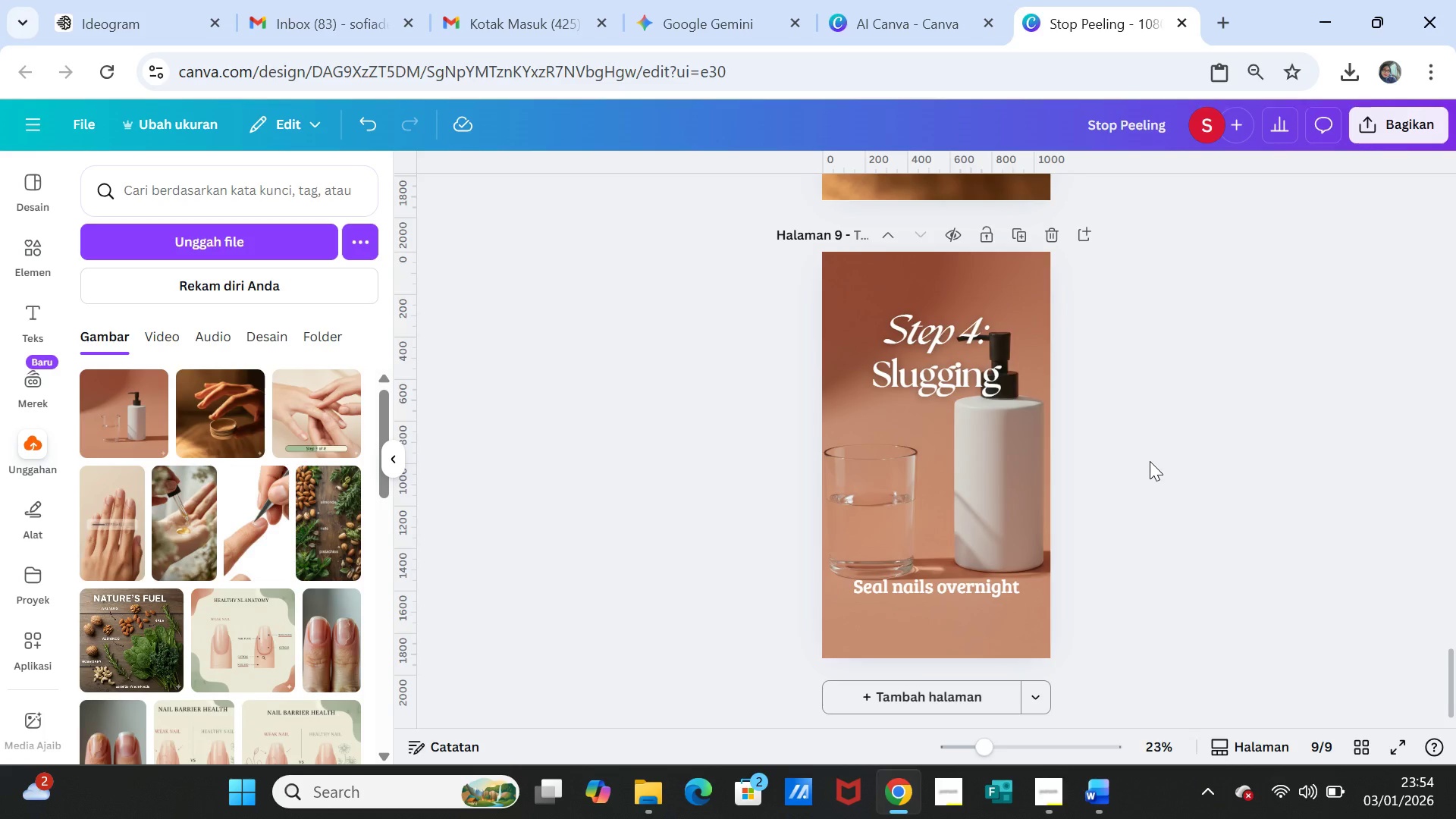 
left_click([1112, 814])
 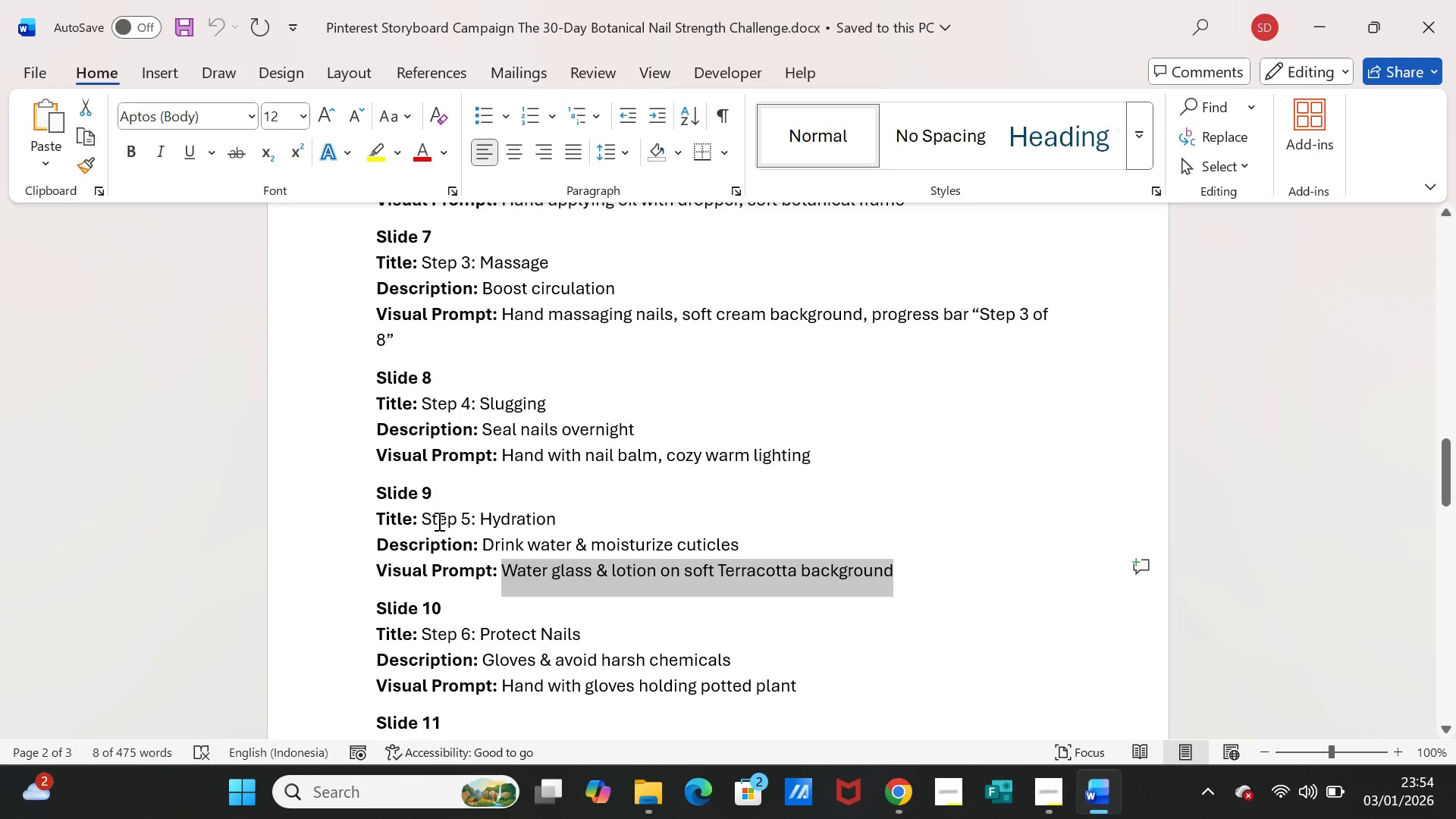 
left_click_drag(start_coordinate=[421, 520], to_coordinate=[556, 526])
 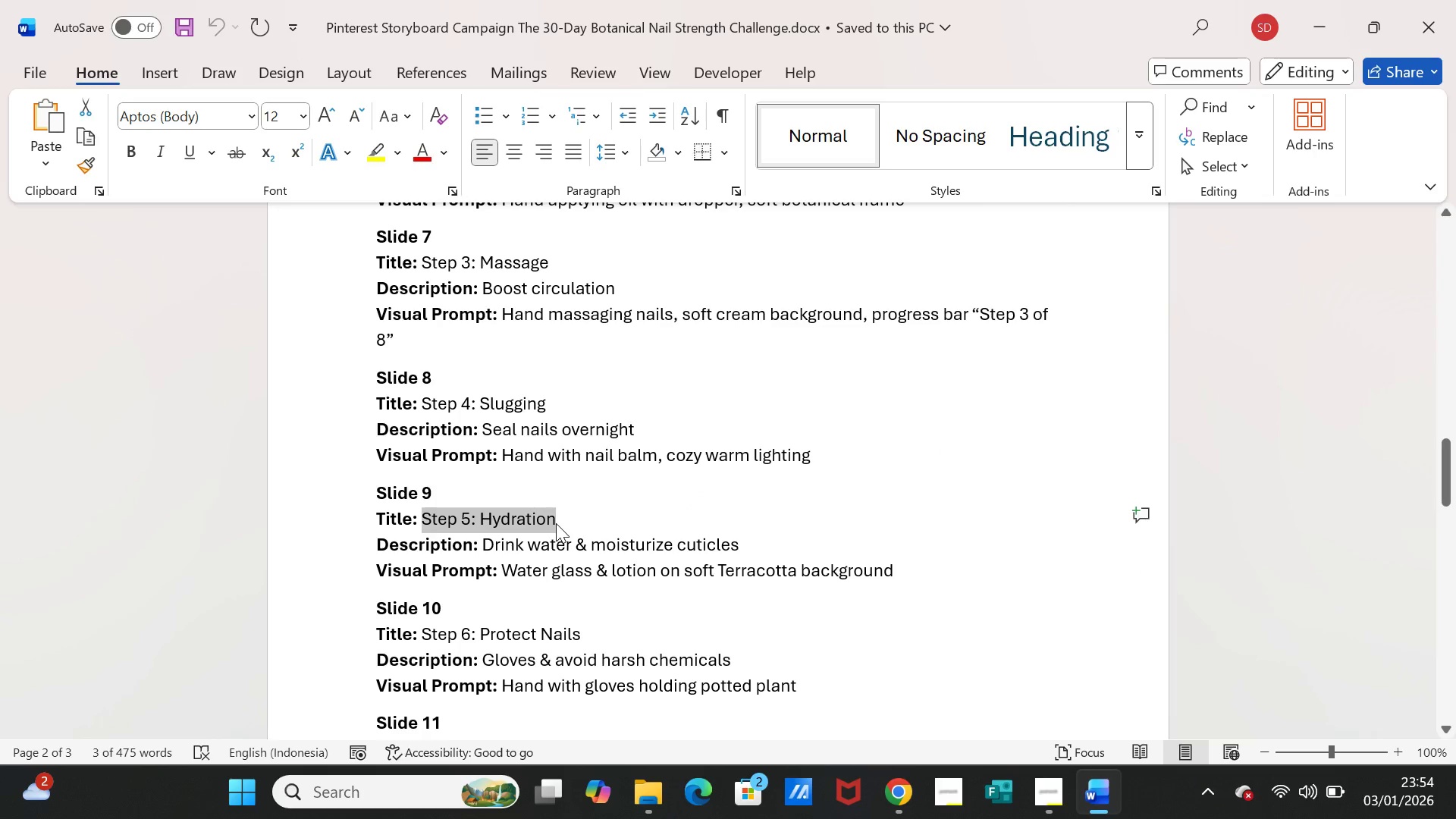 
key(Control+C)
 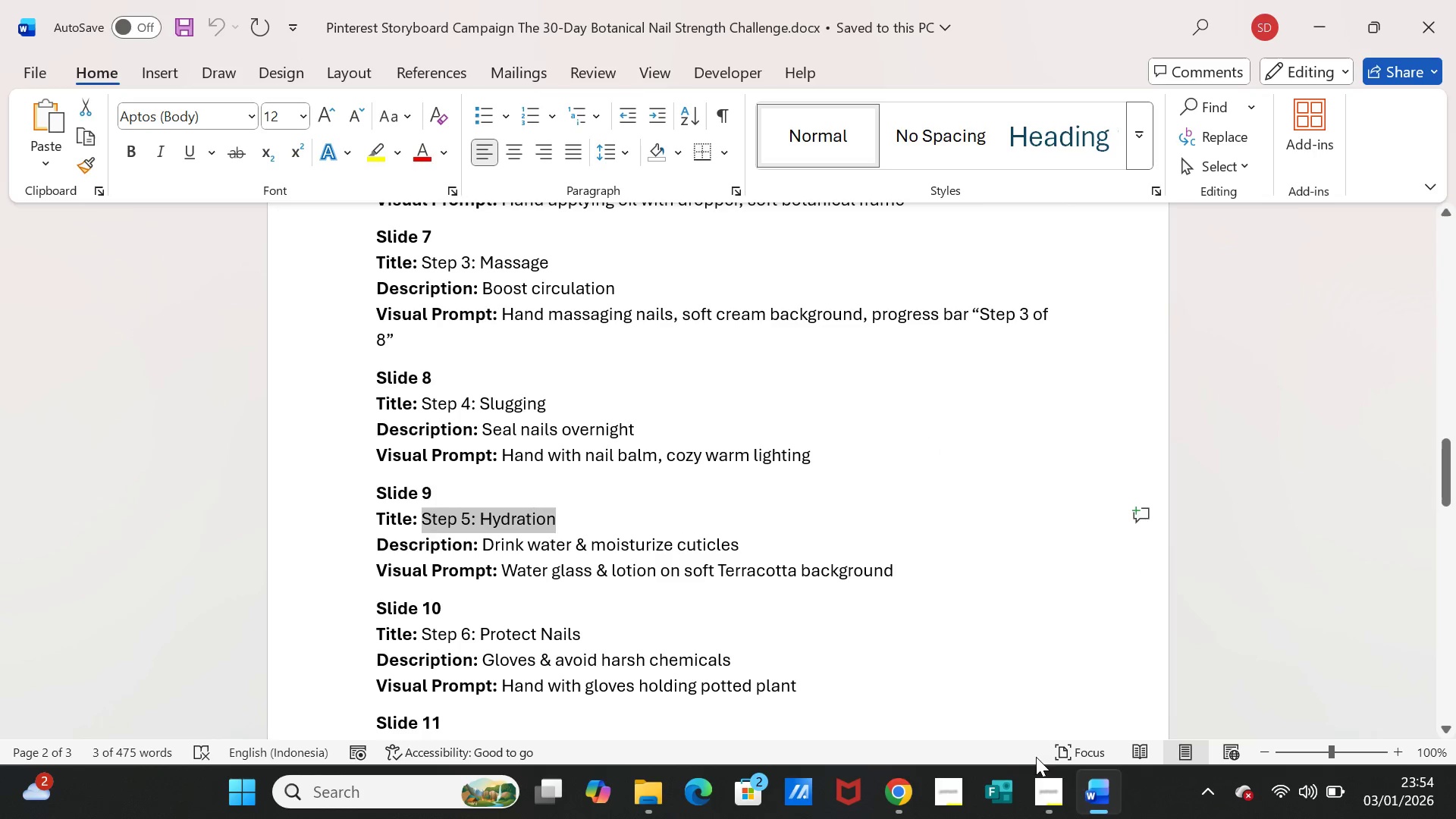 
left_click([1096, 811])
 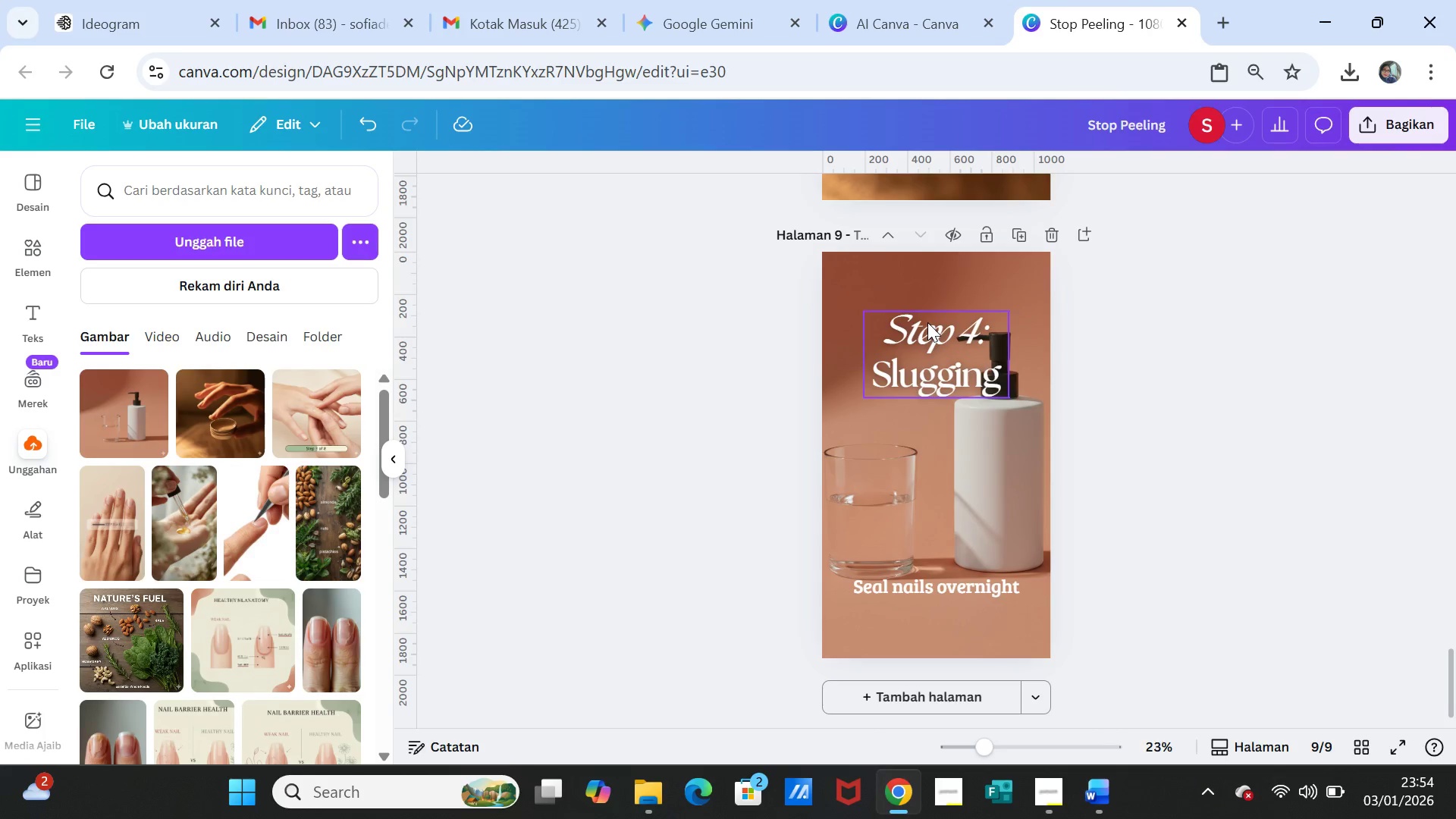 
double_click([927, 322])
 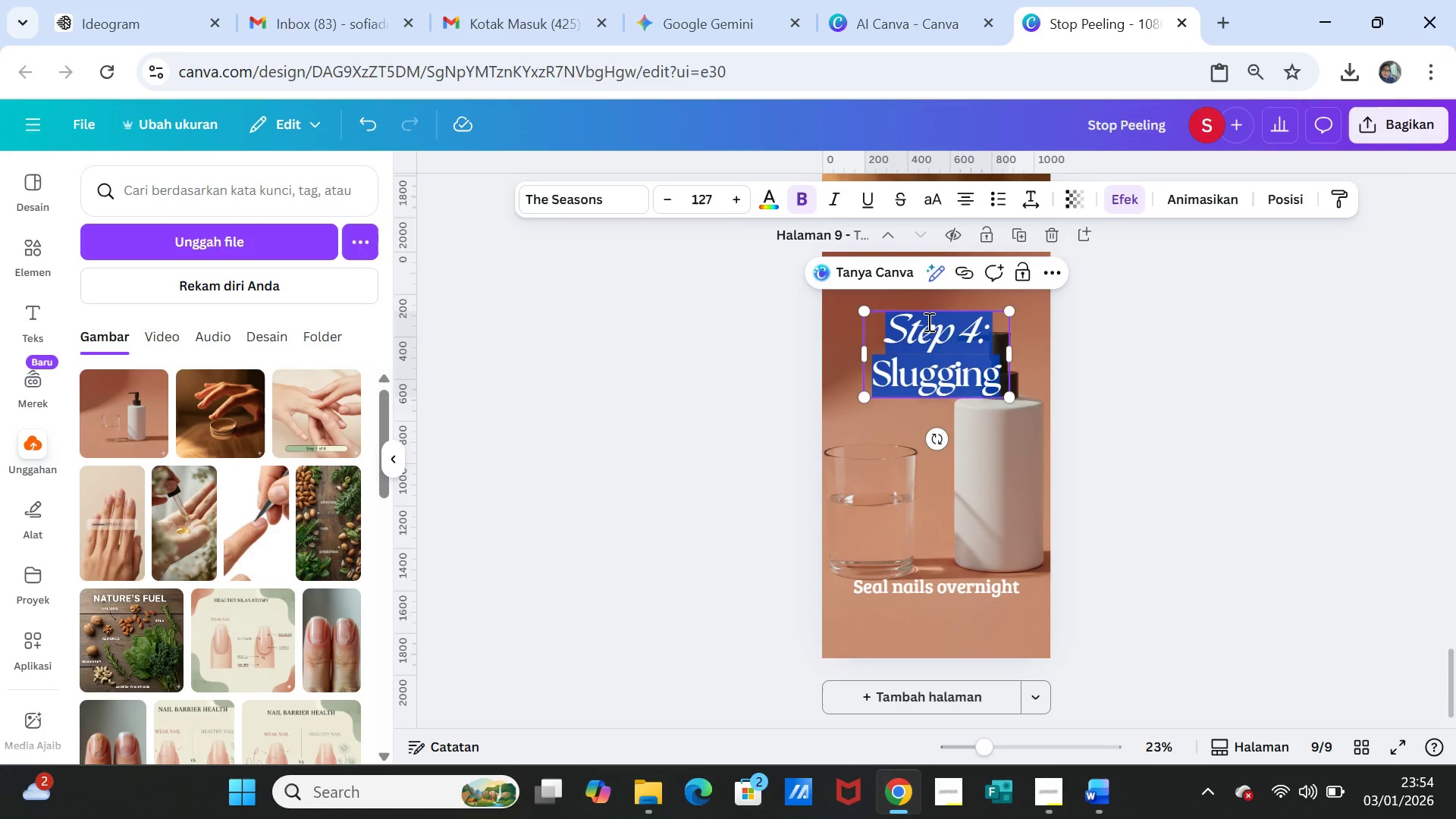 
key(Control+V)
 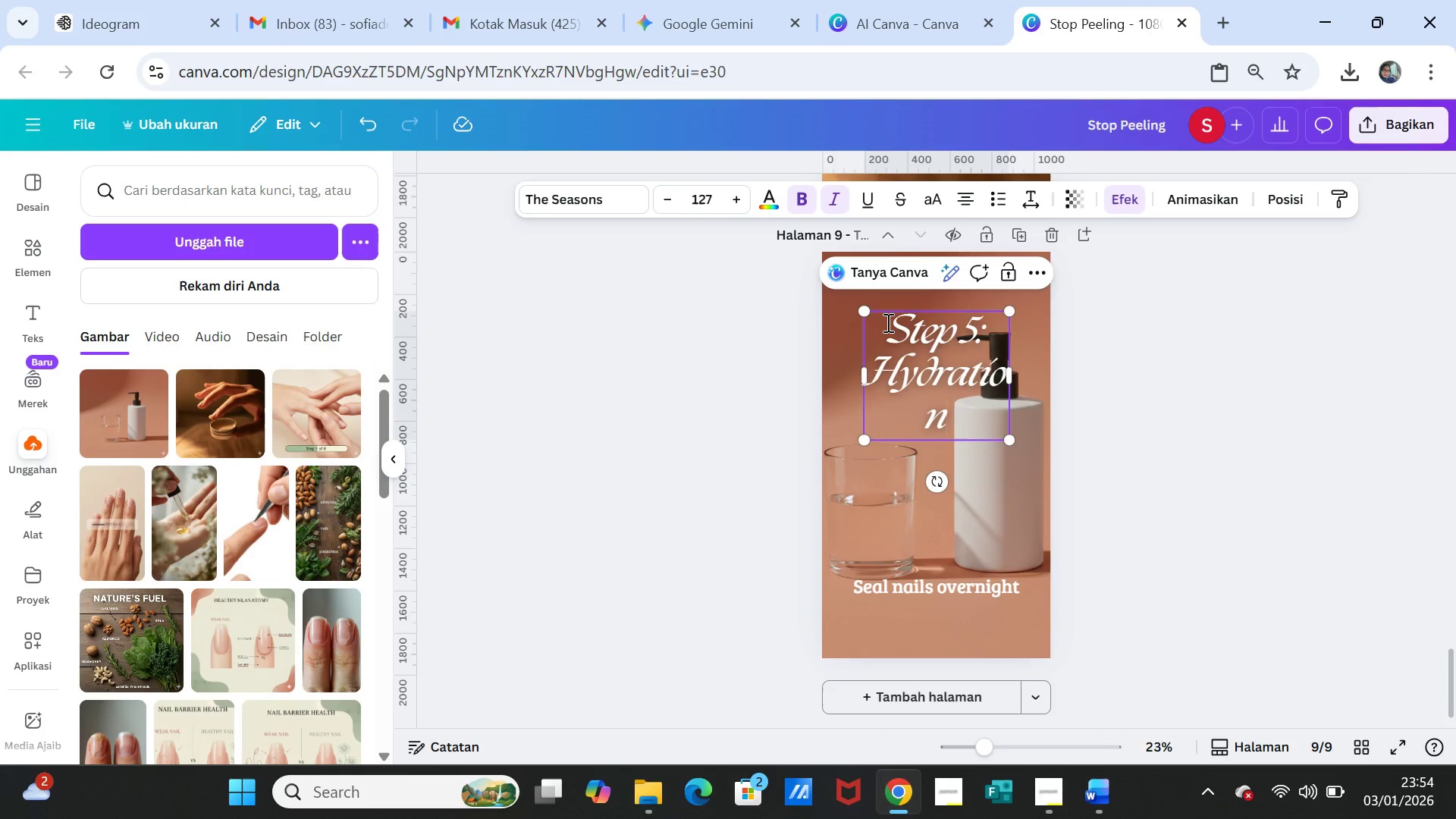 
left_click_drag(start_coordinate=[886, 323], to_coordinate=[902, 327])
 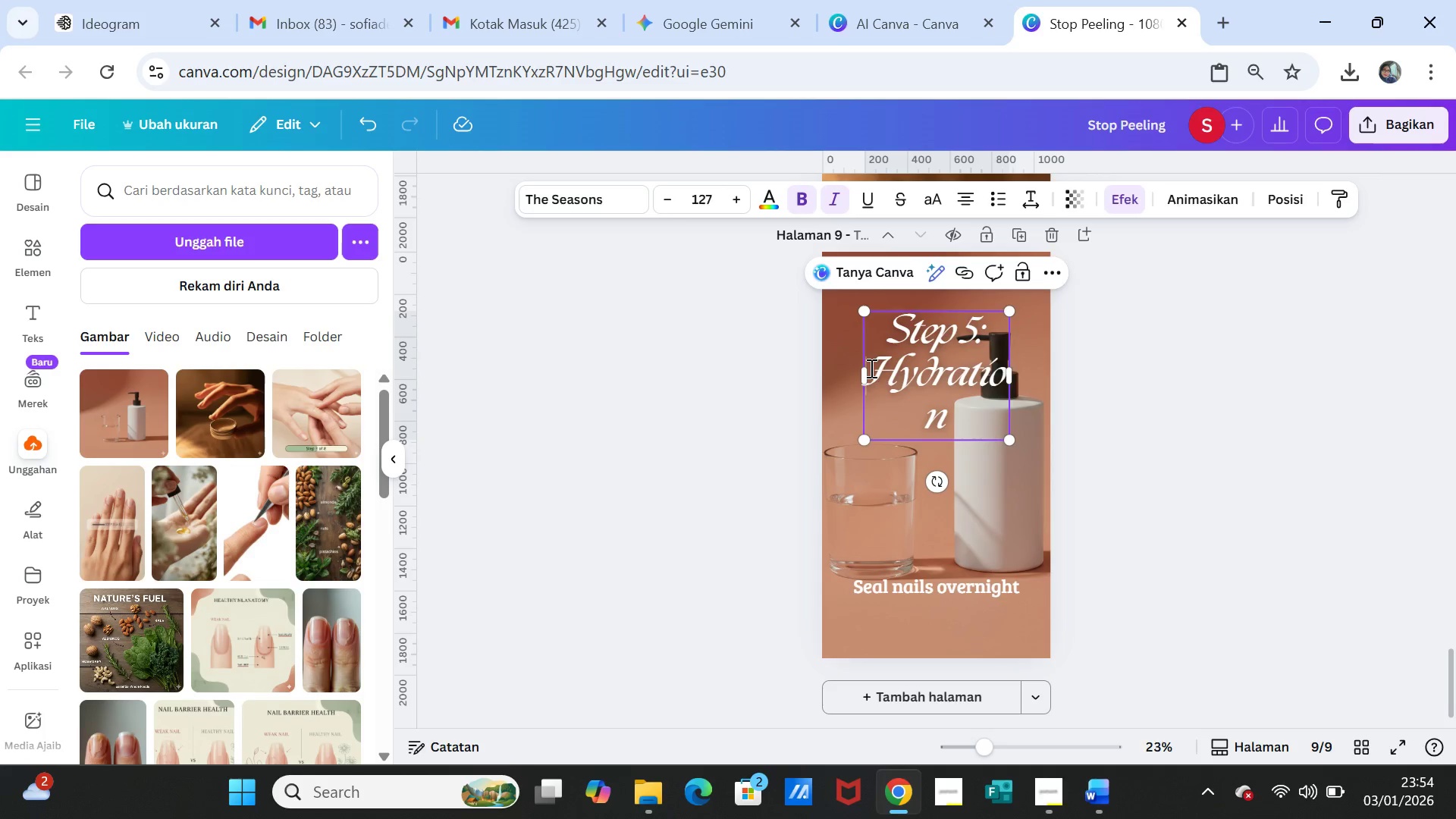 
double_click([870, 368])
 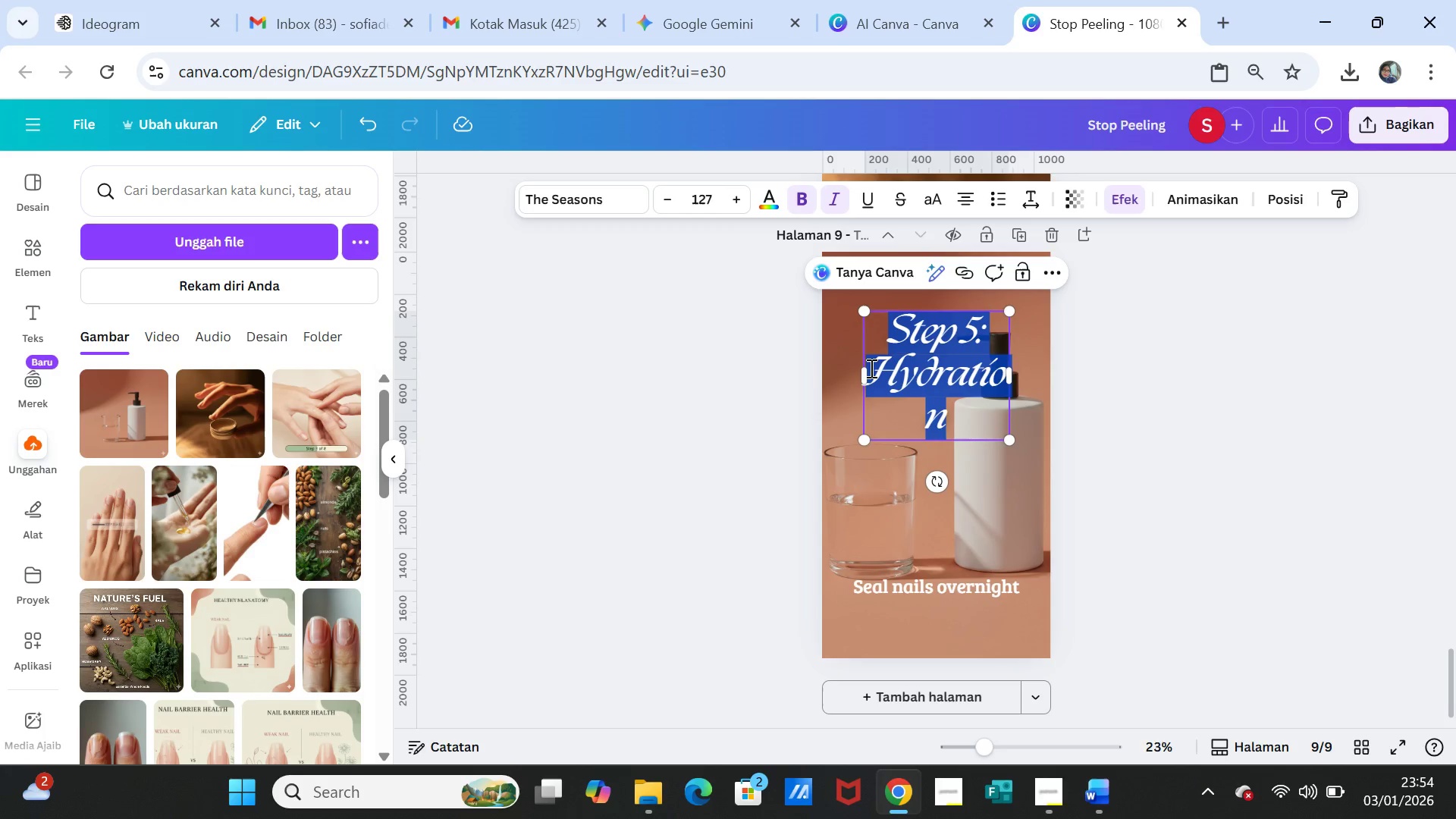 
triple_click([870, 368])
 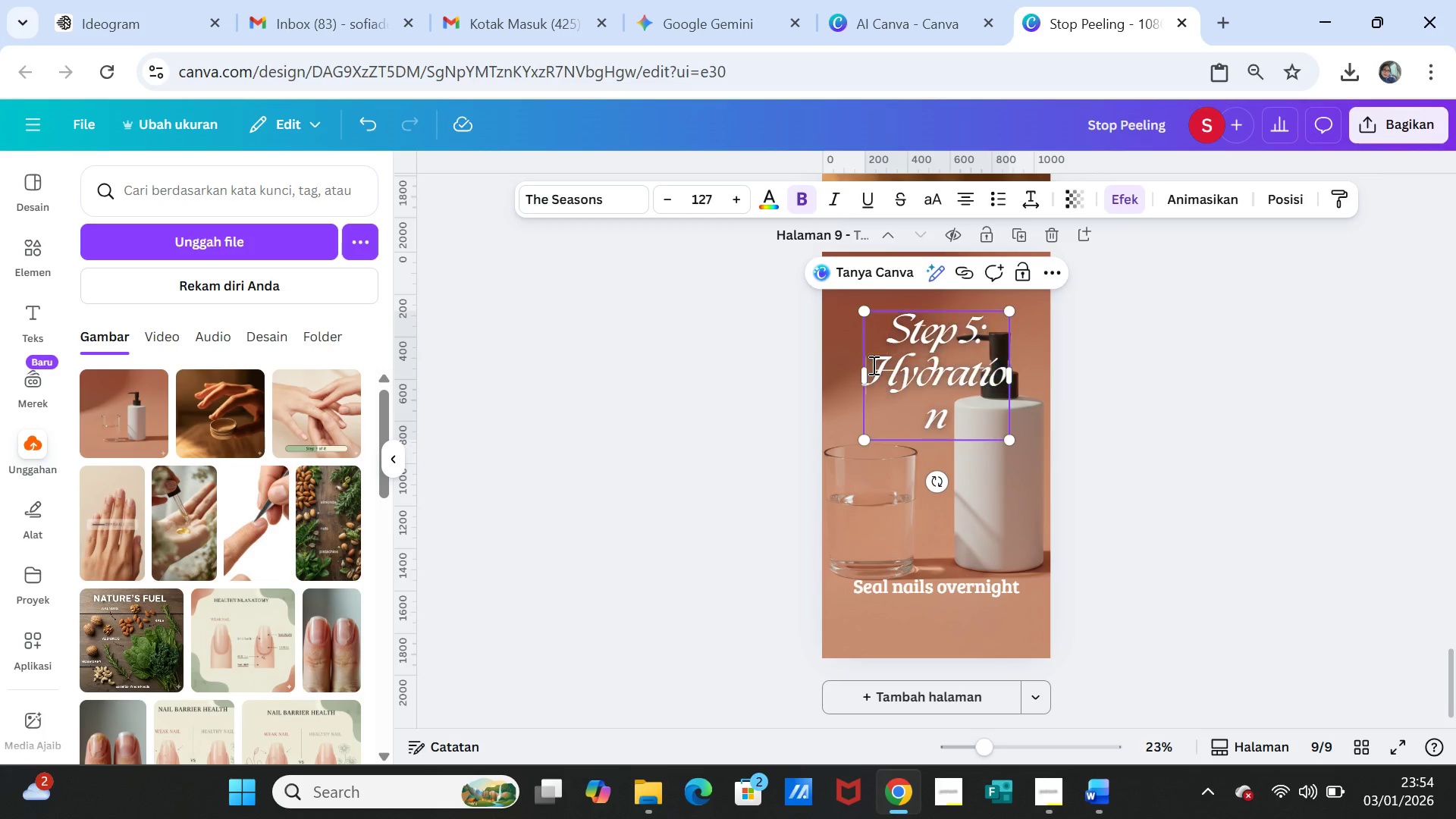 
double_click([872, 365])
 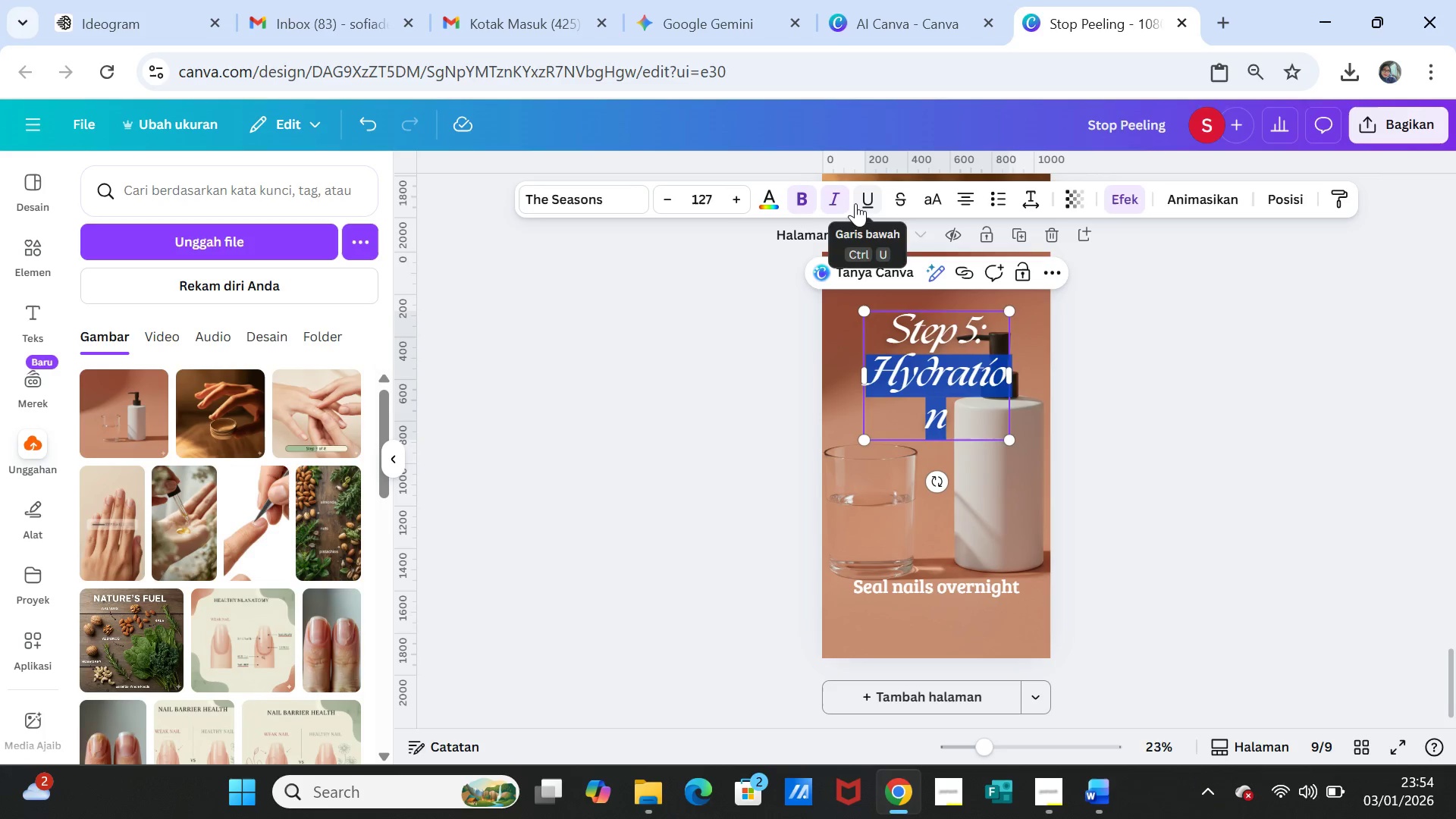 
left_click([838, 196])
 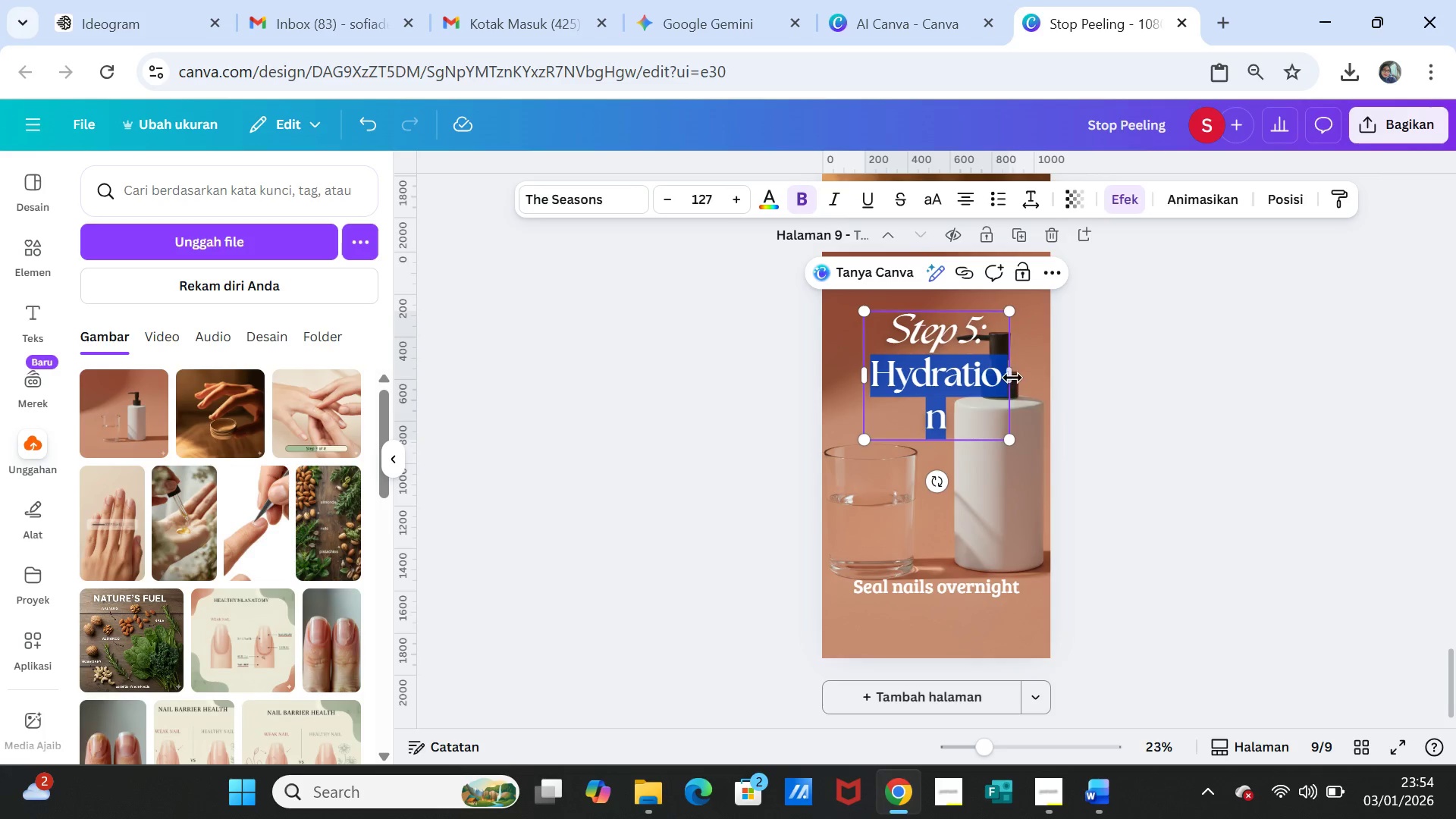 
left_click_drag(start_coordinate=[1012, 378], to_coordinate=[1018, 378])
 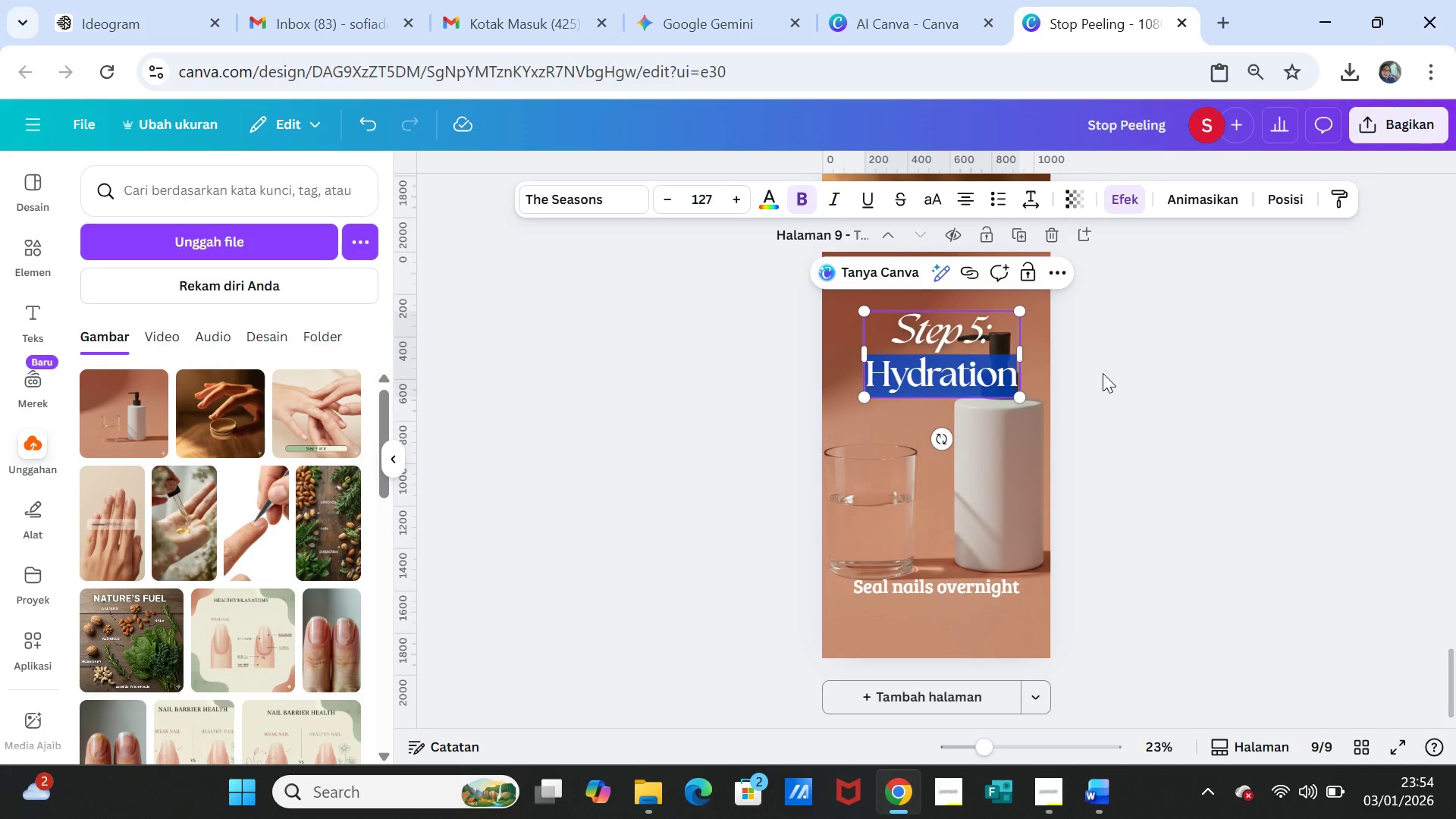 
left_click([1103, 373])
 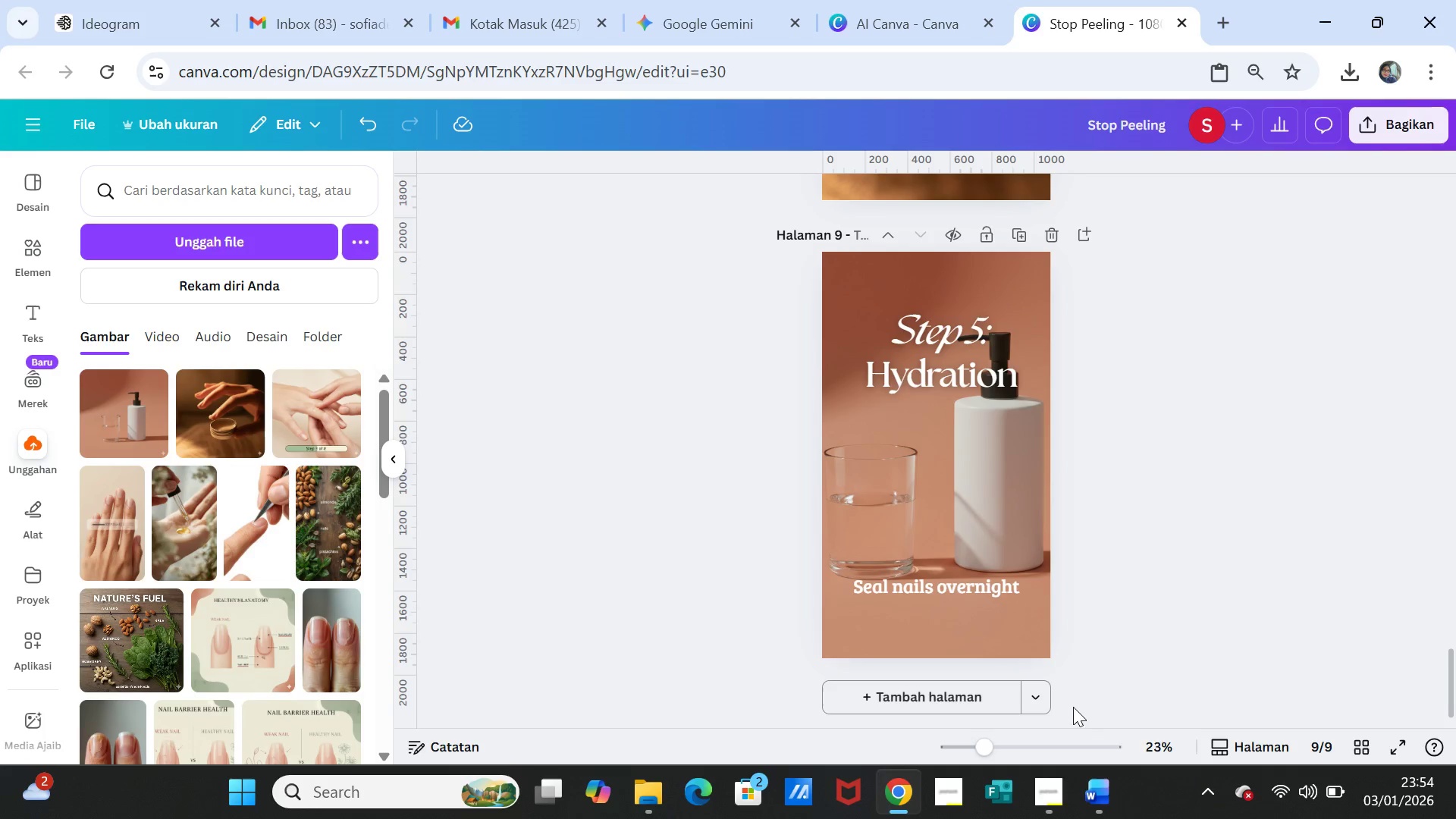 
left_click([1085, 791])
 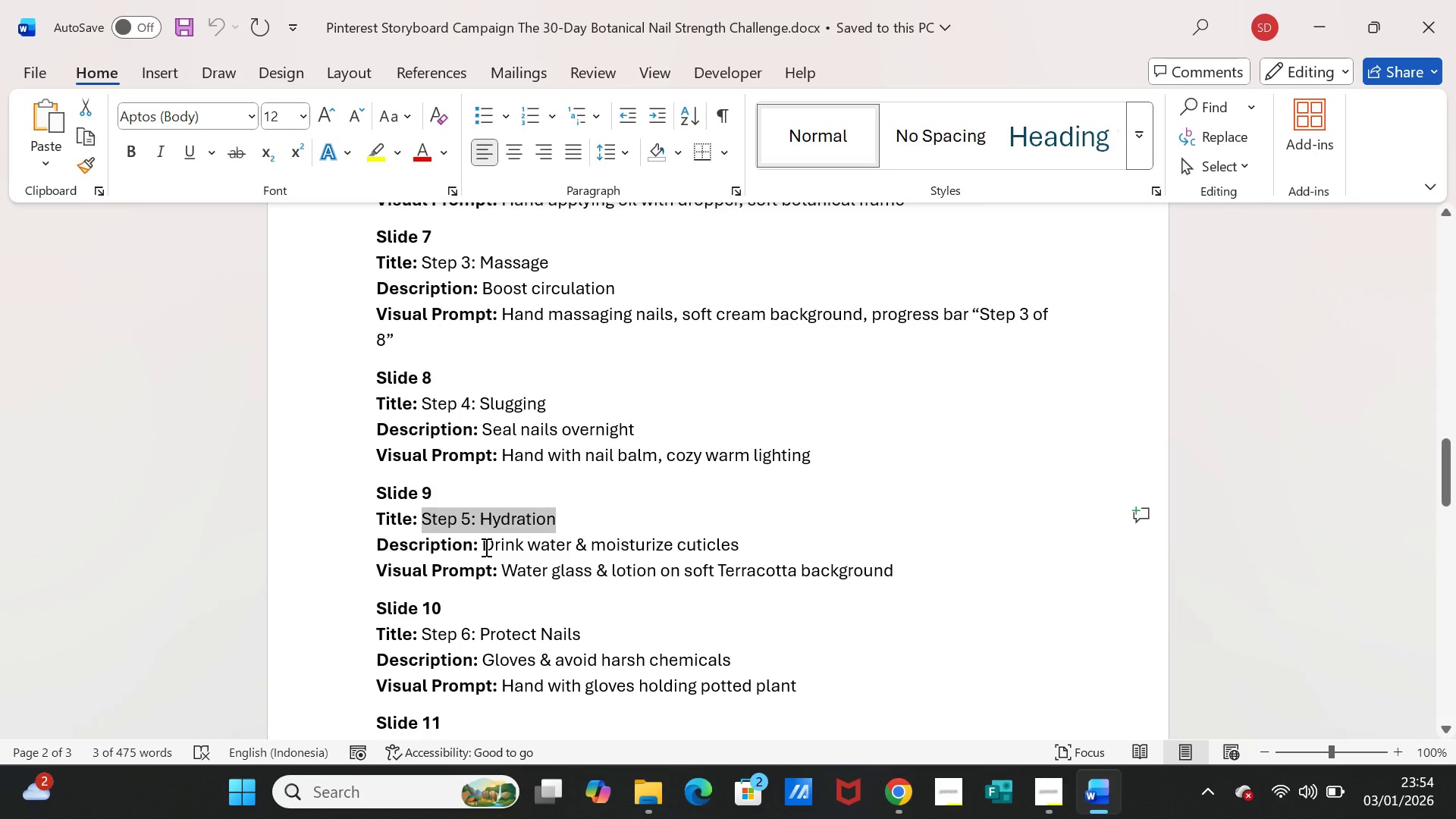 
left_click_drag(start_coordinate=[482, 545], to_coordinate=[713, 540])
 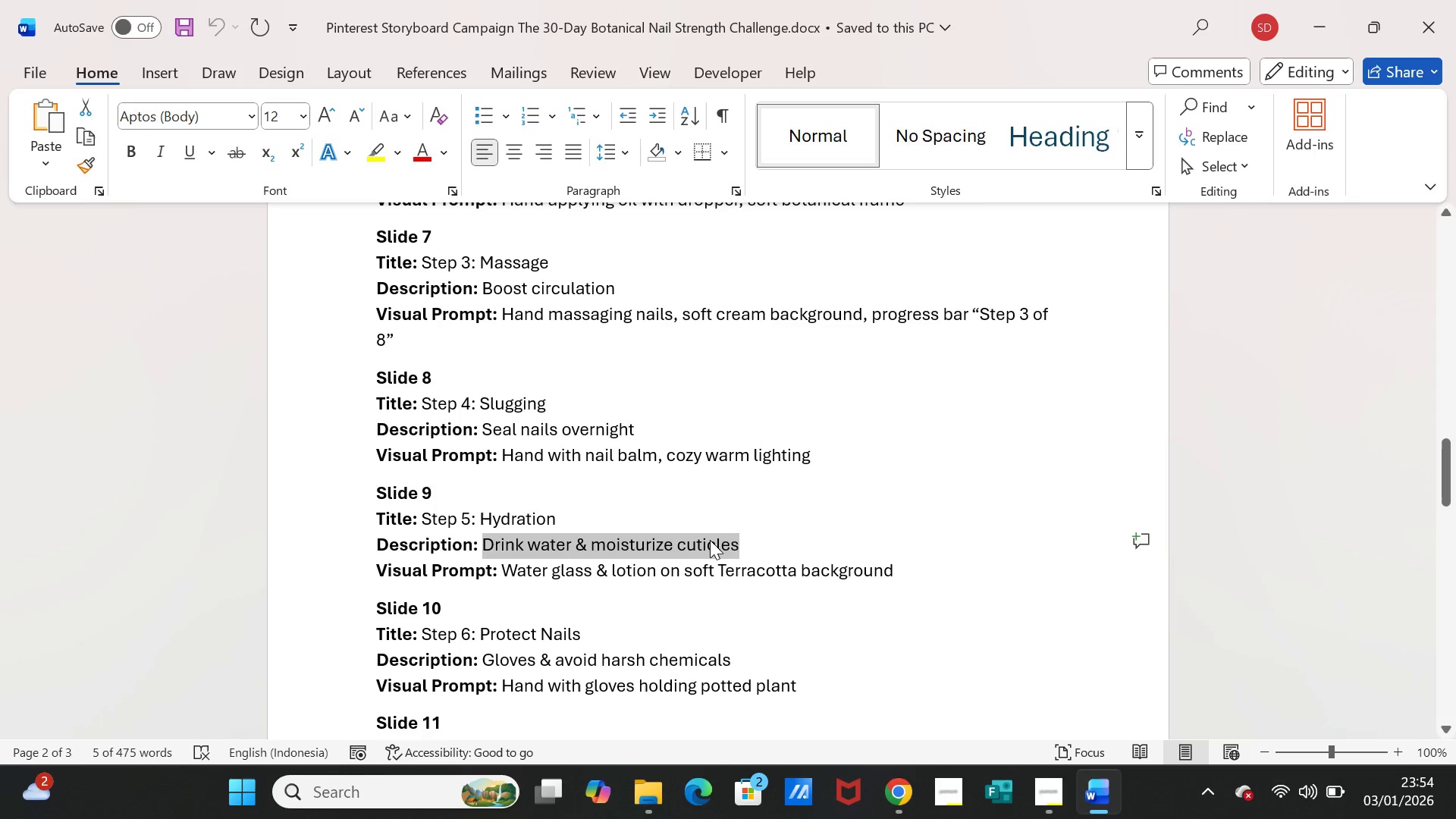 
key(Control+C)
 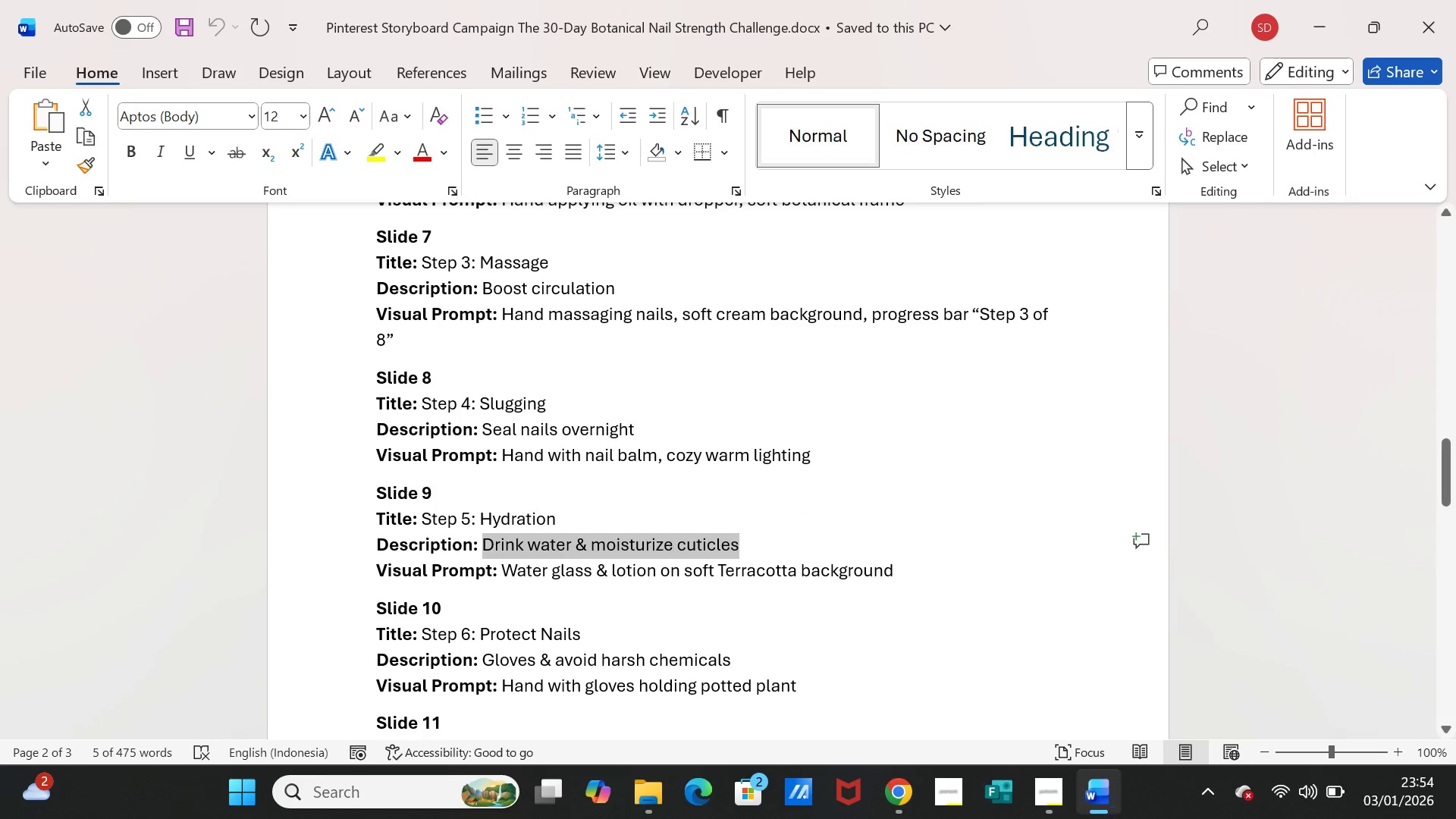 
left_click([1102, 814])
 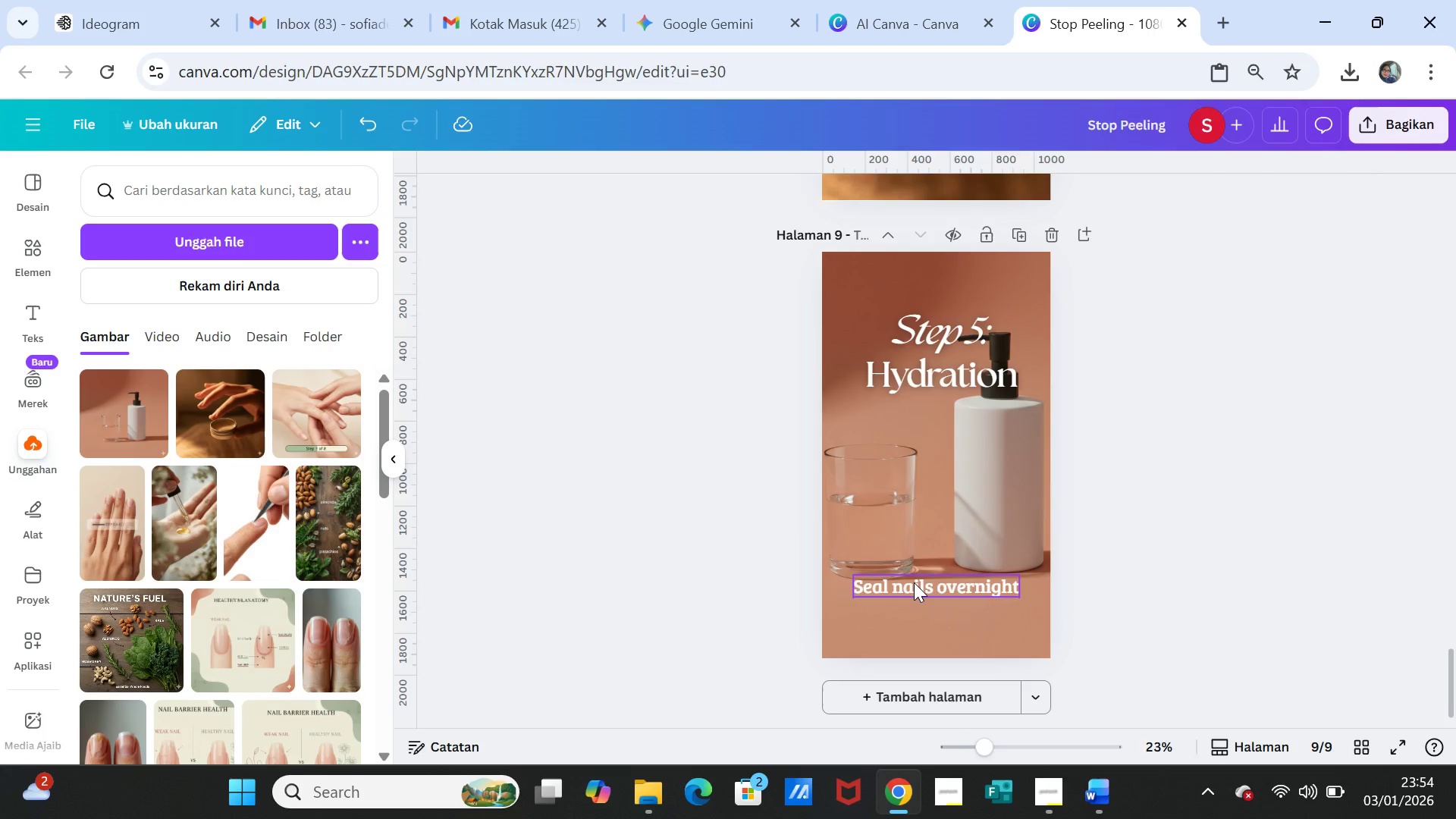 
double_click([914, 582])
 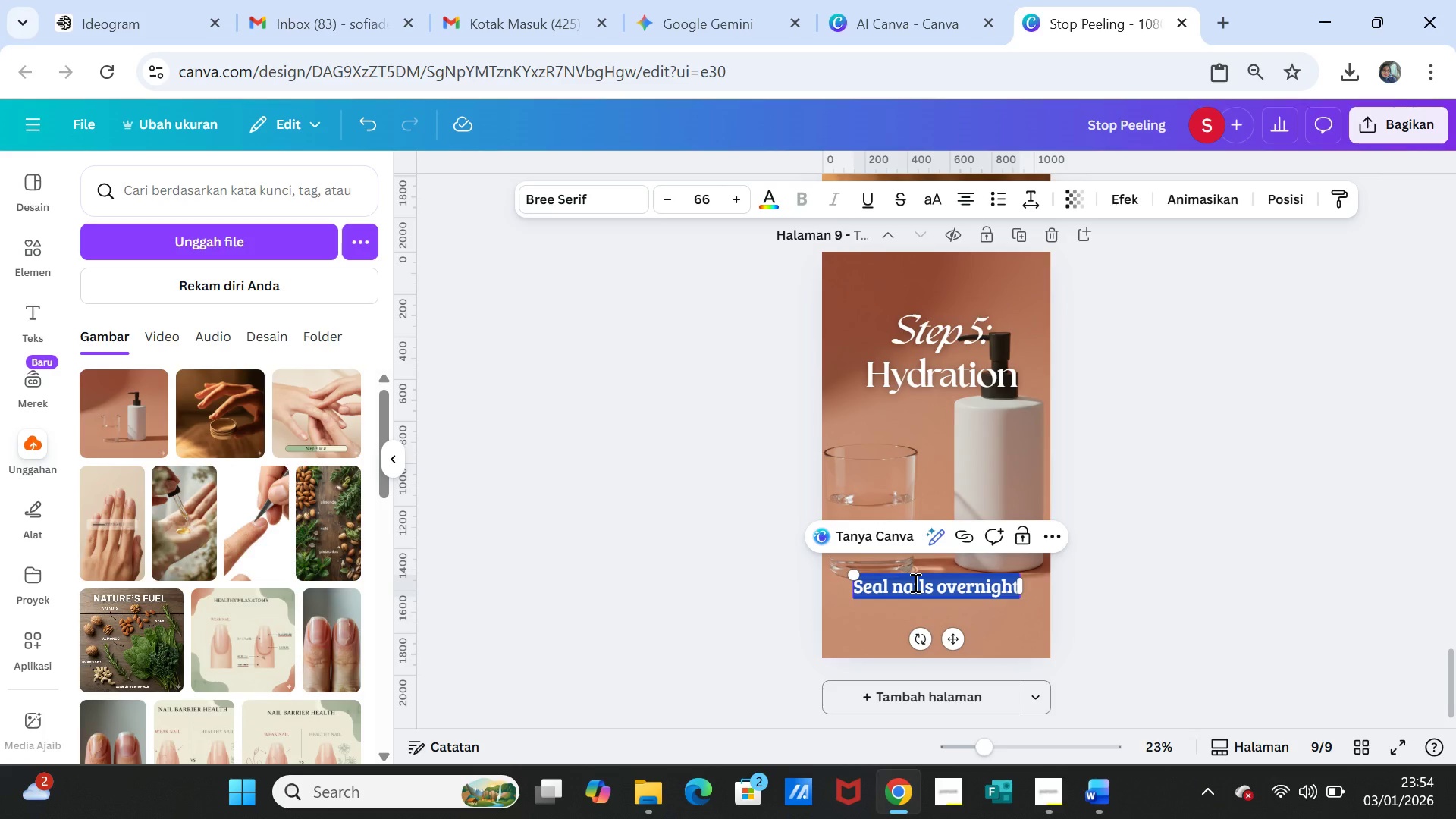 
key(Control+V)
 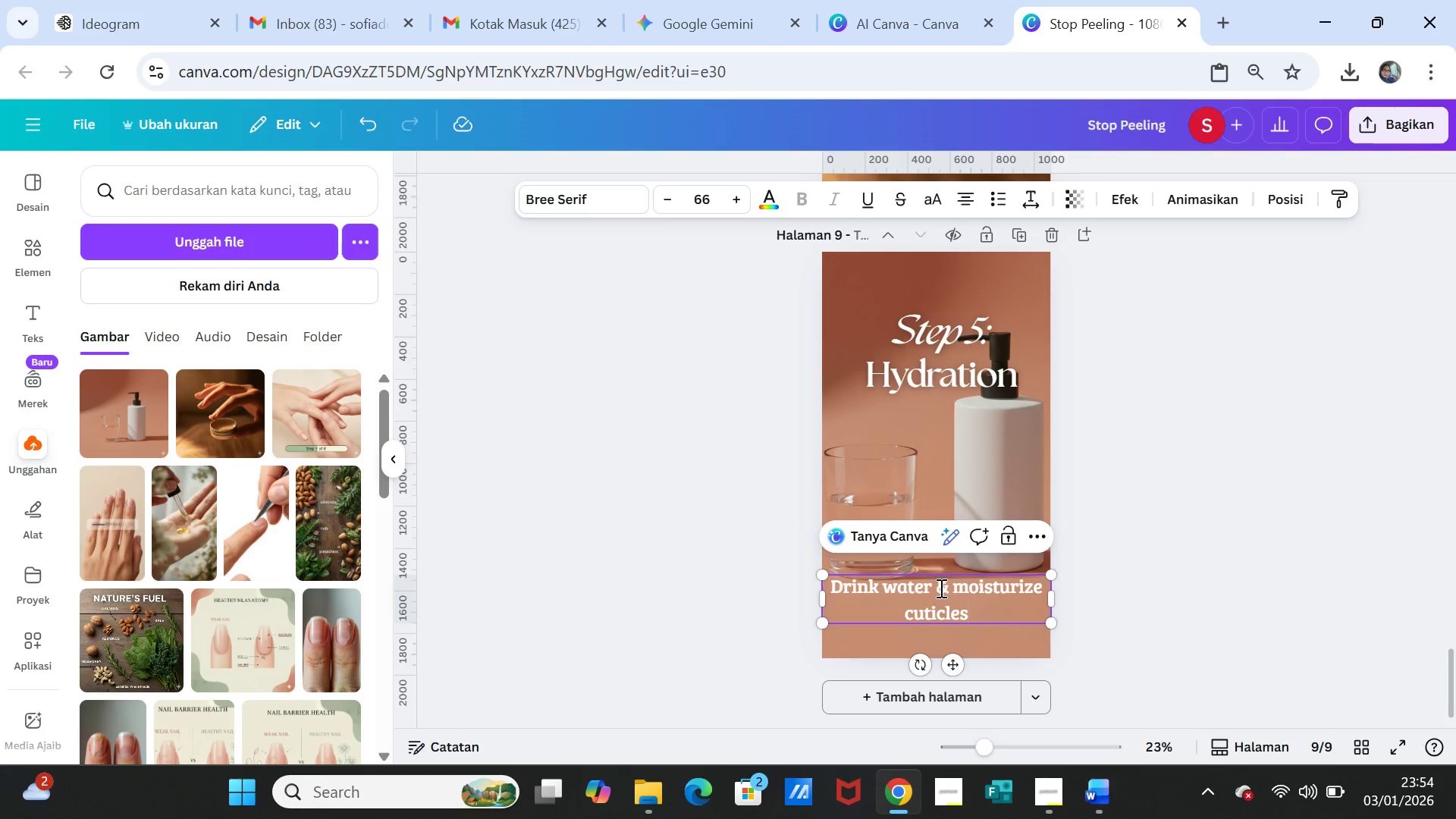 
left_click([954, 591])
 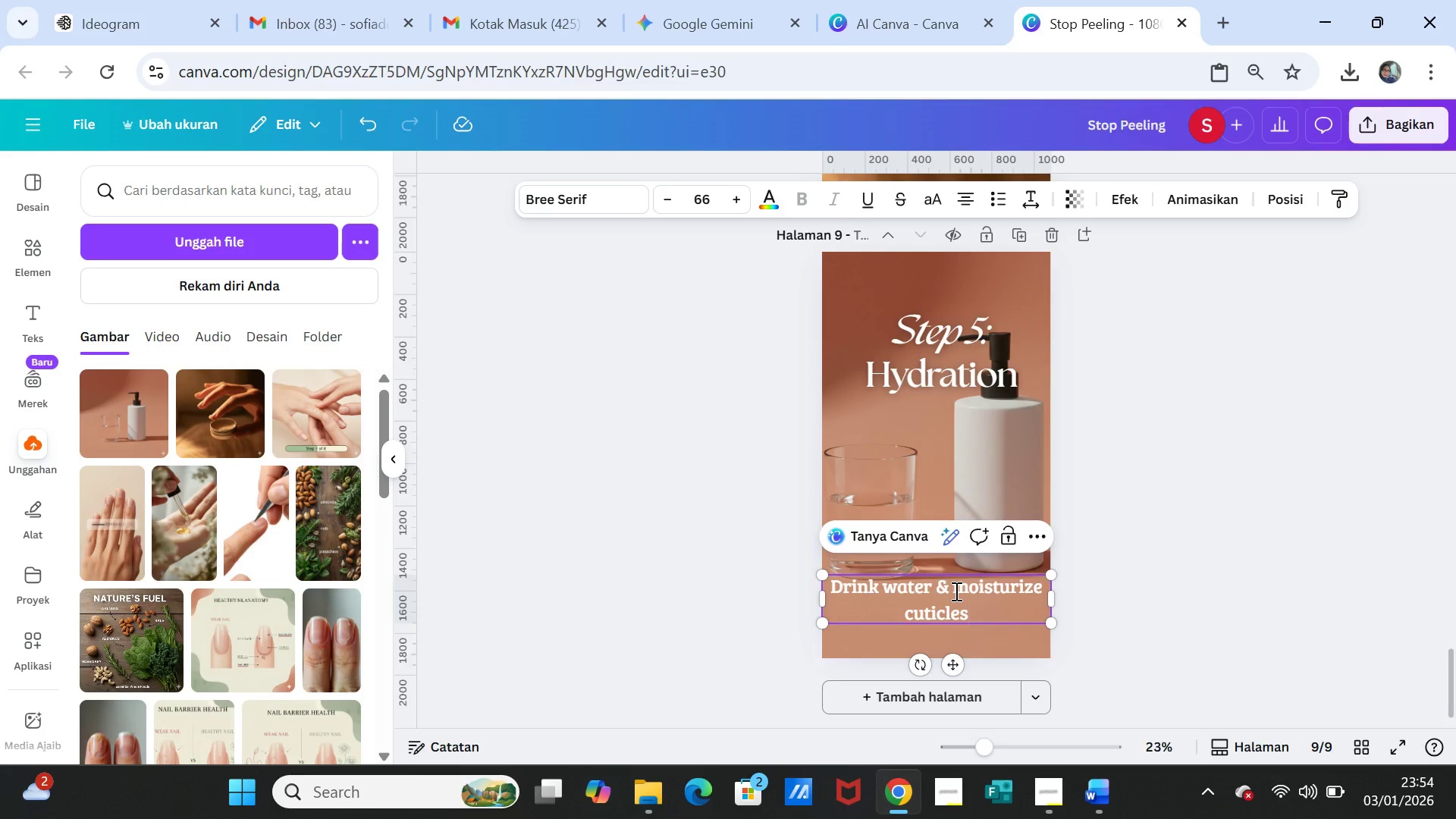 
key(Enter)
 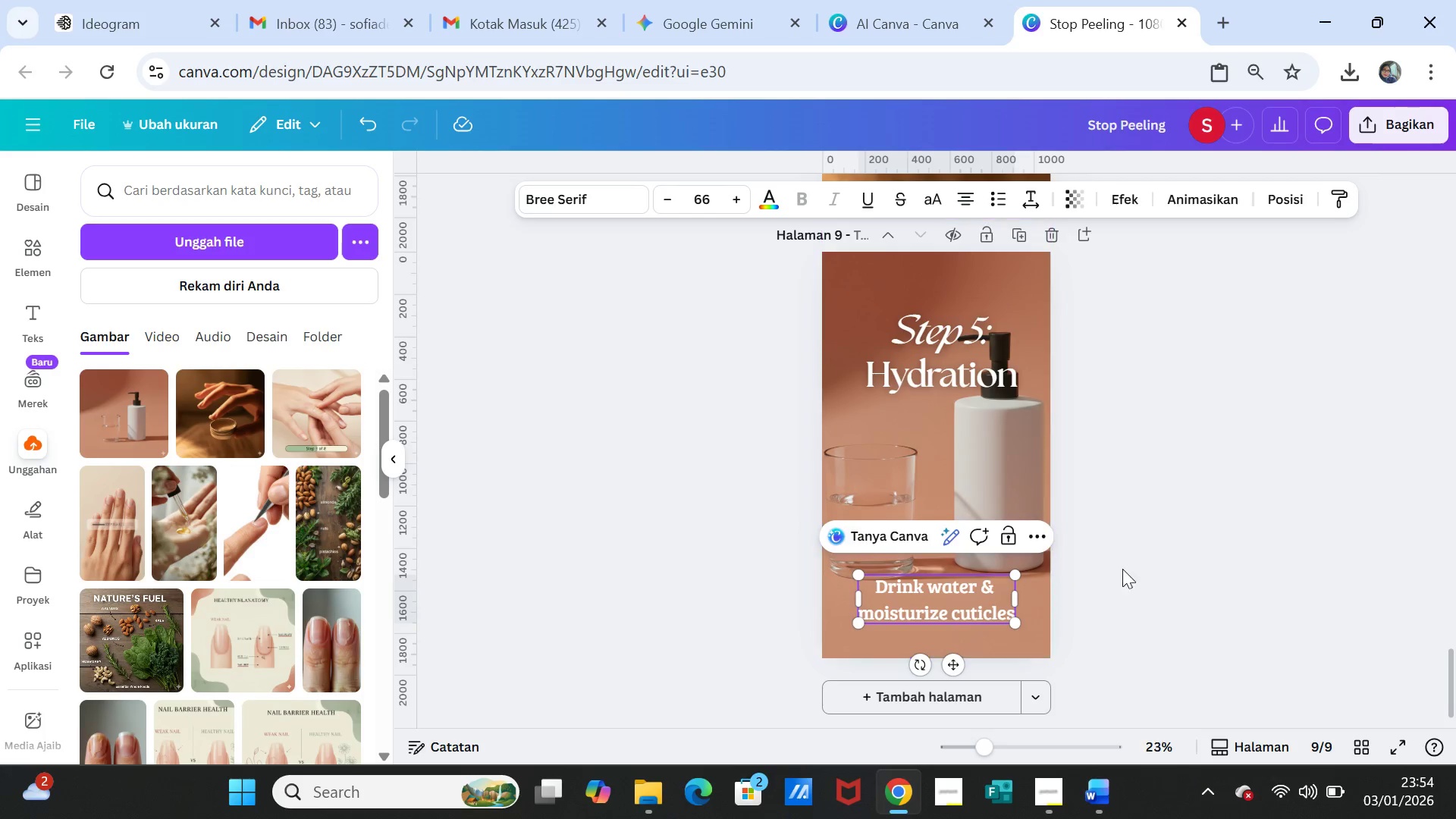 
left_click([1124, 568])
 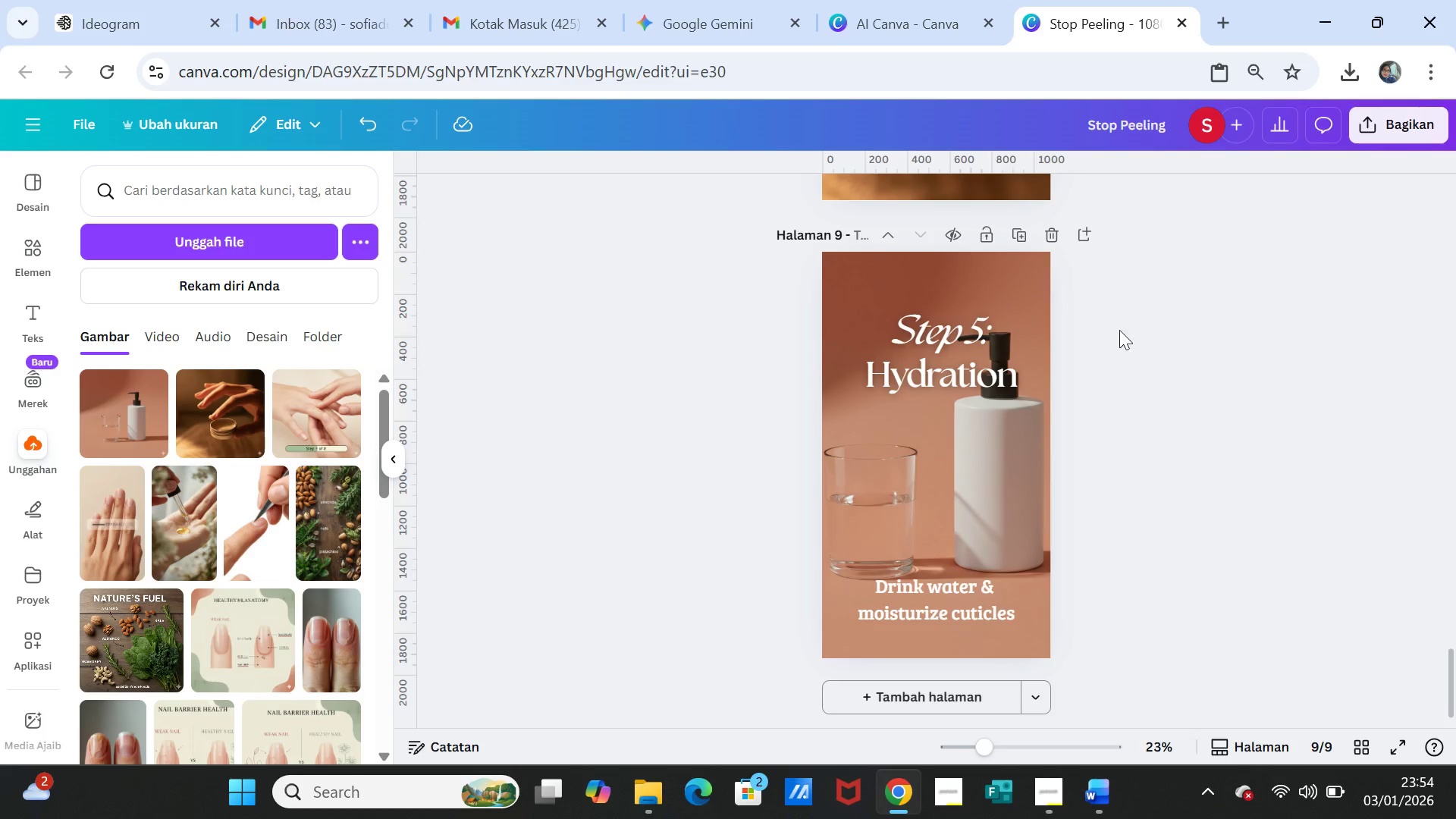 
wait(5.45)
 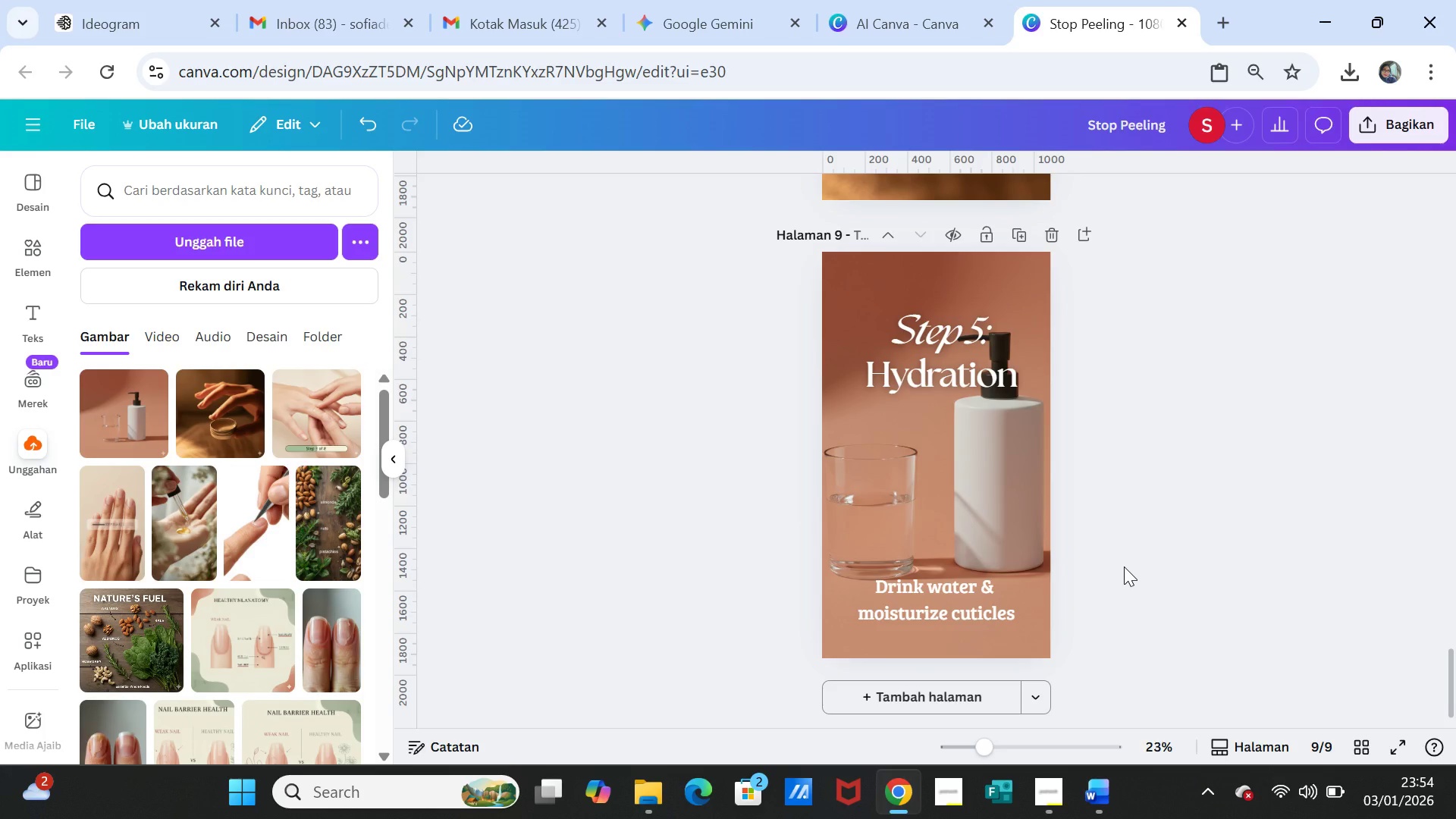 
left_click([1023, 235])
 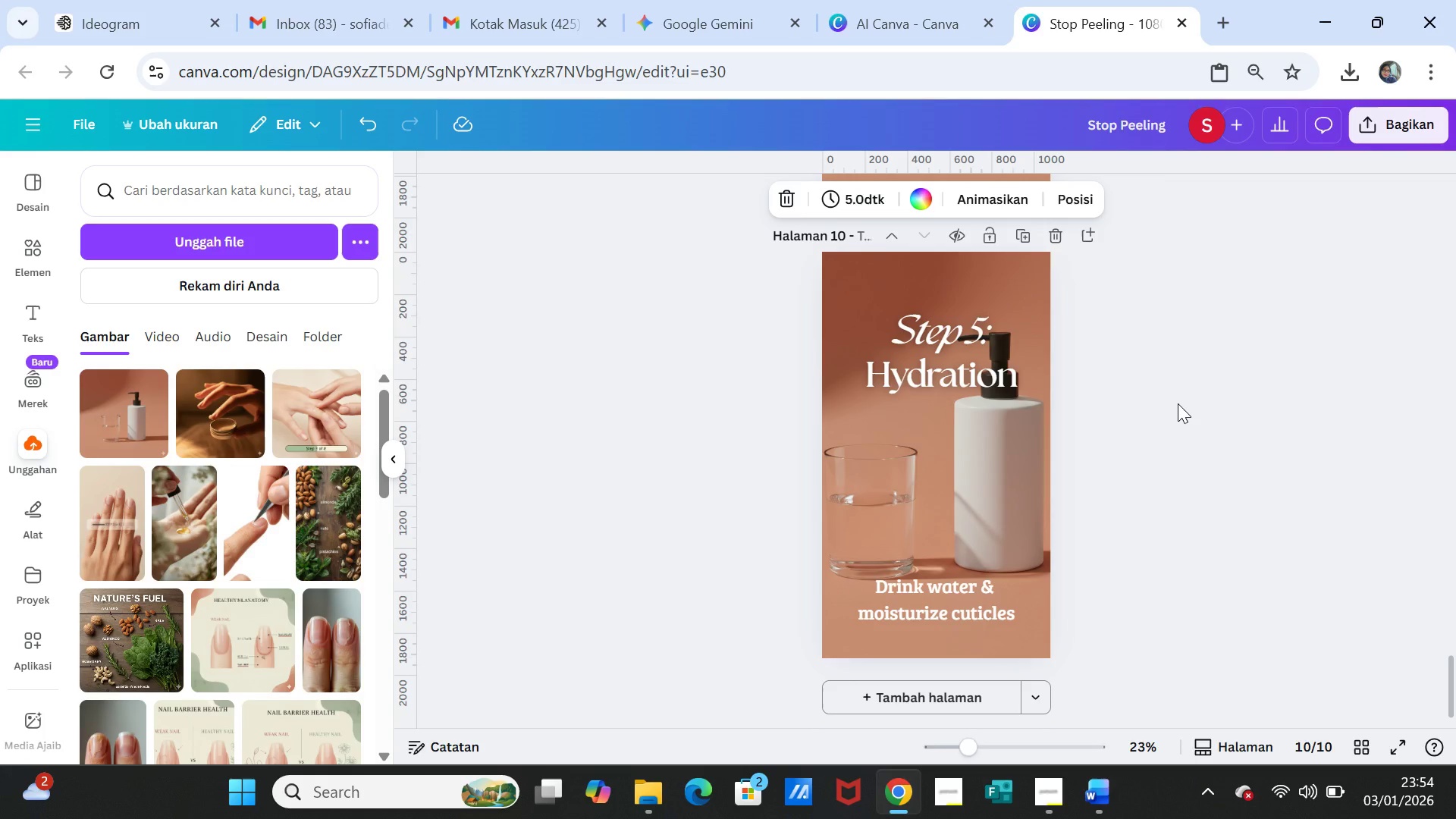 
wait(6.12)
 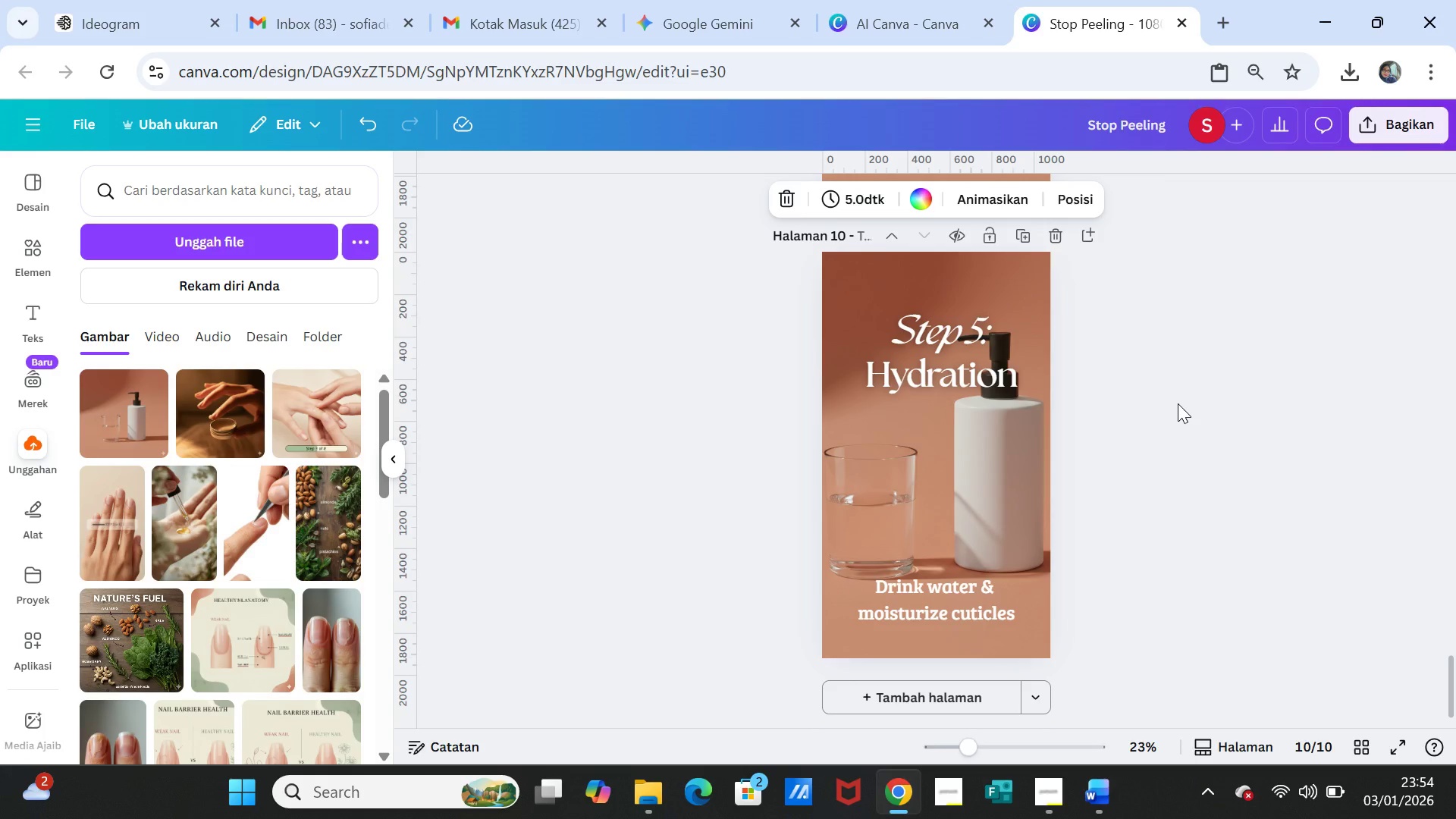 
left_click([1030, 393])
 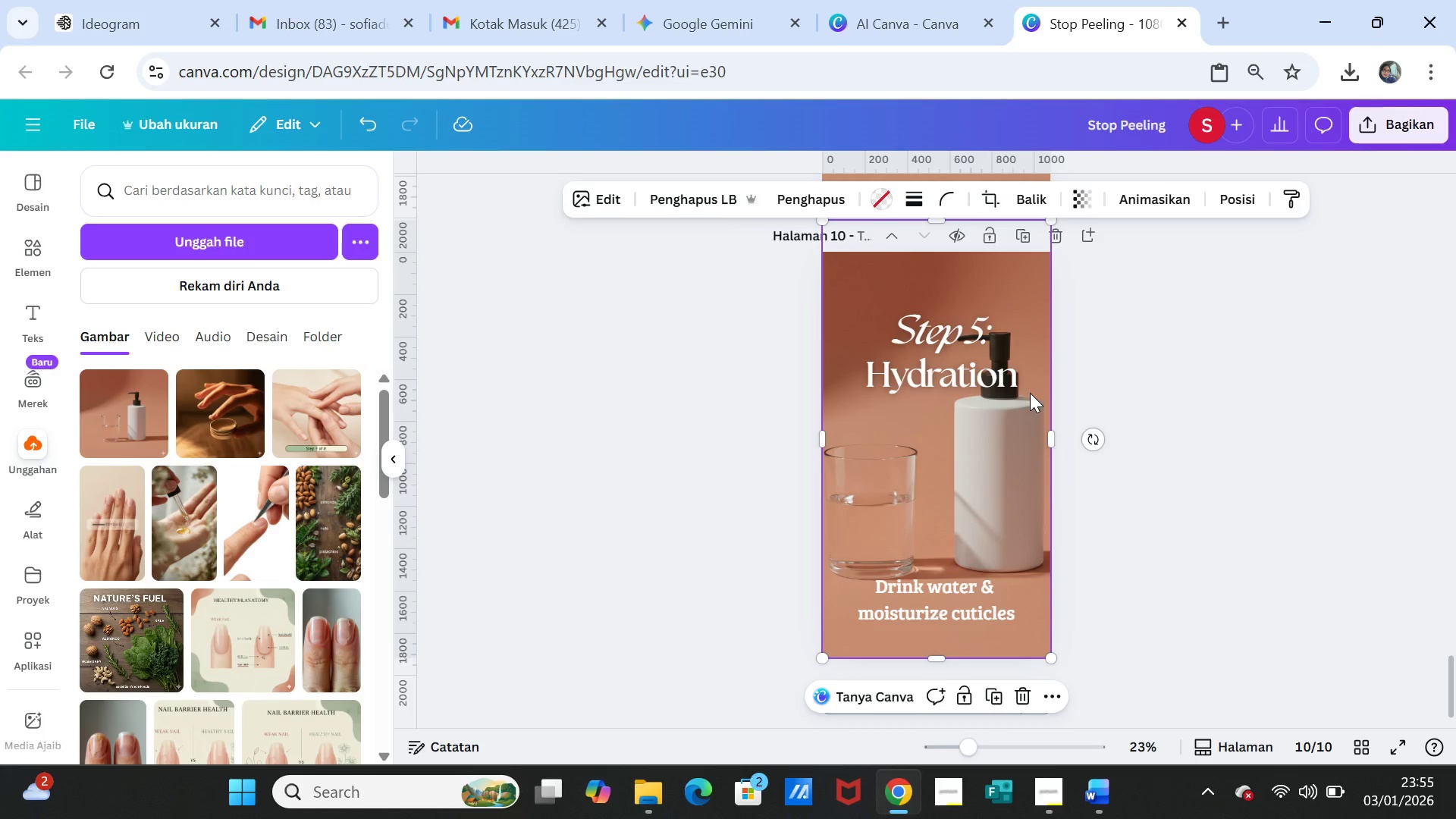 
key(Delete)
 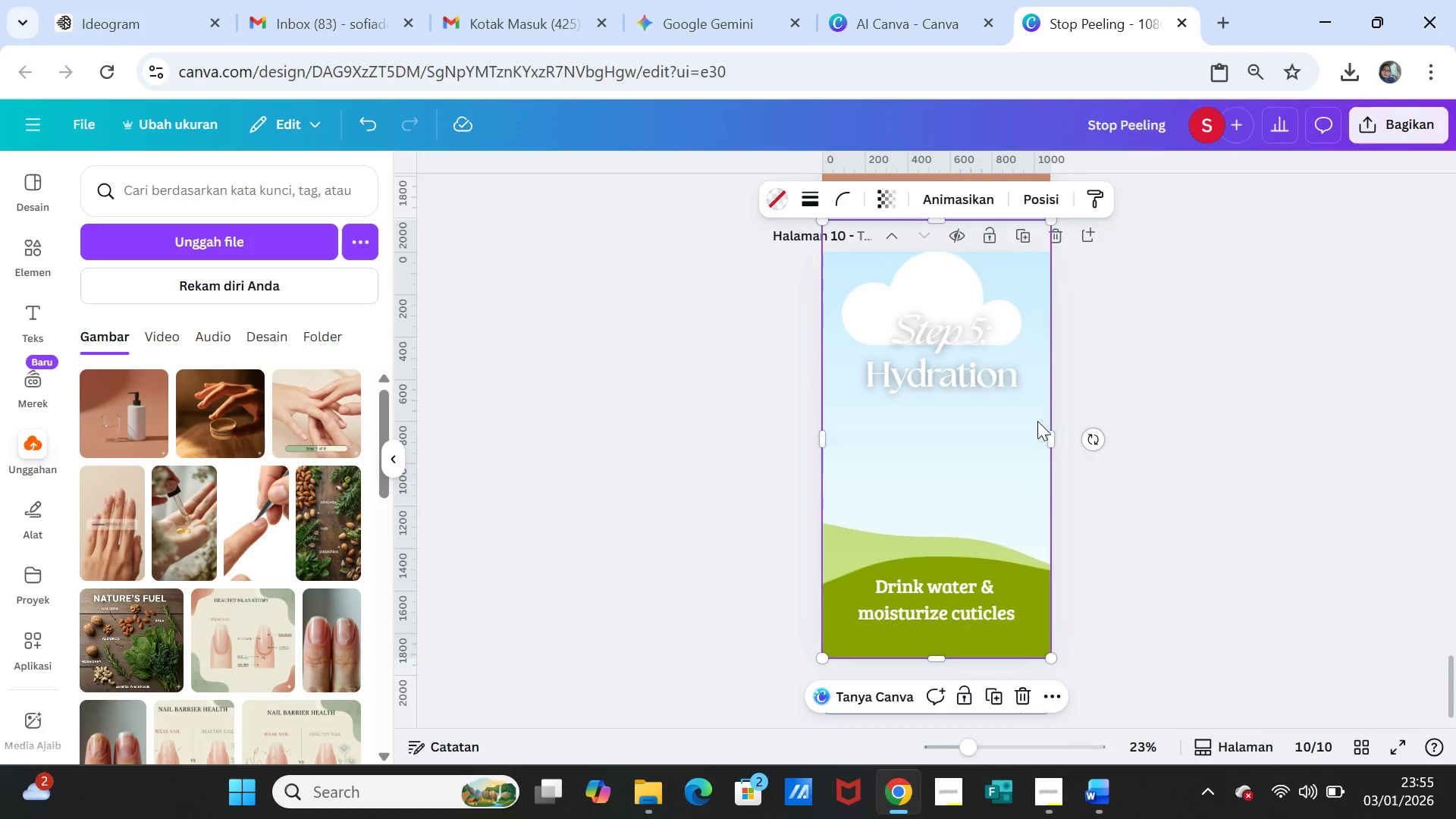 
scroll: coordinate [1097, 437], scroll_direction: up, amount: 4.0
 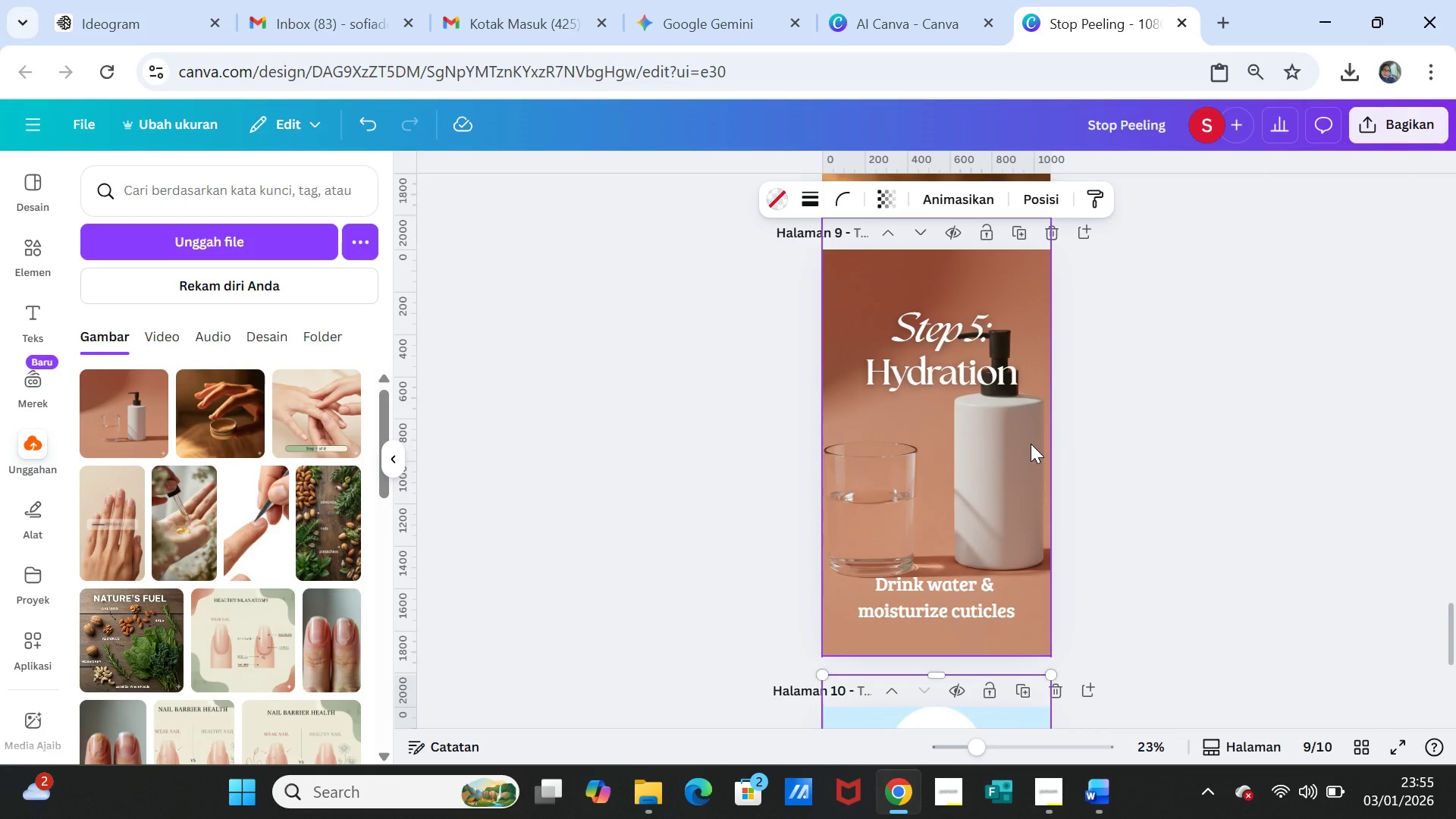 
left_click([1031, 444])
 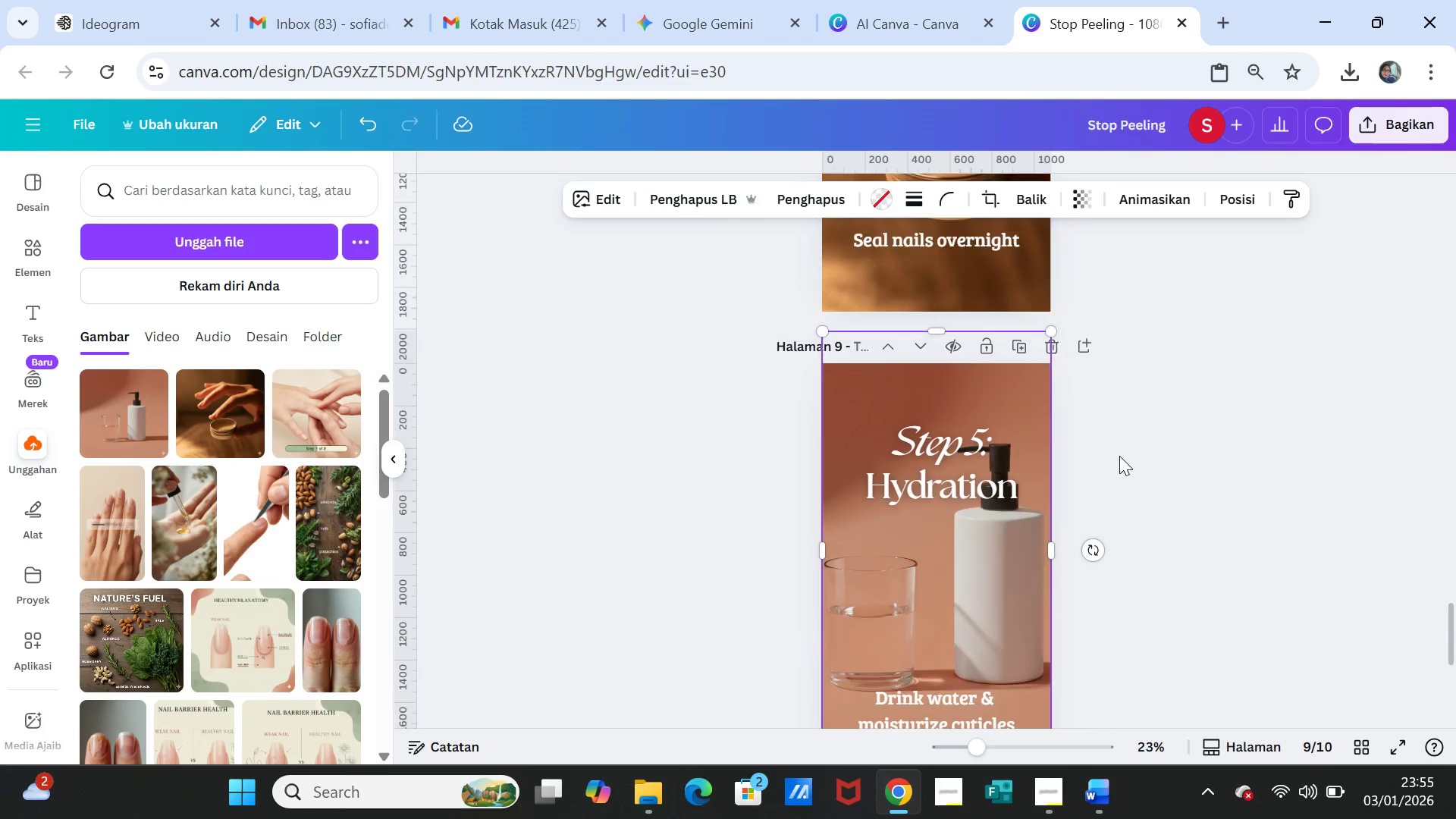 
scroll: coordinate [1119, 455], scroll_direction: up, amount: 1.0
 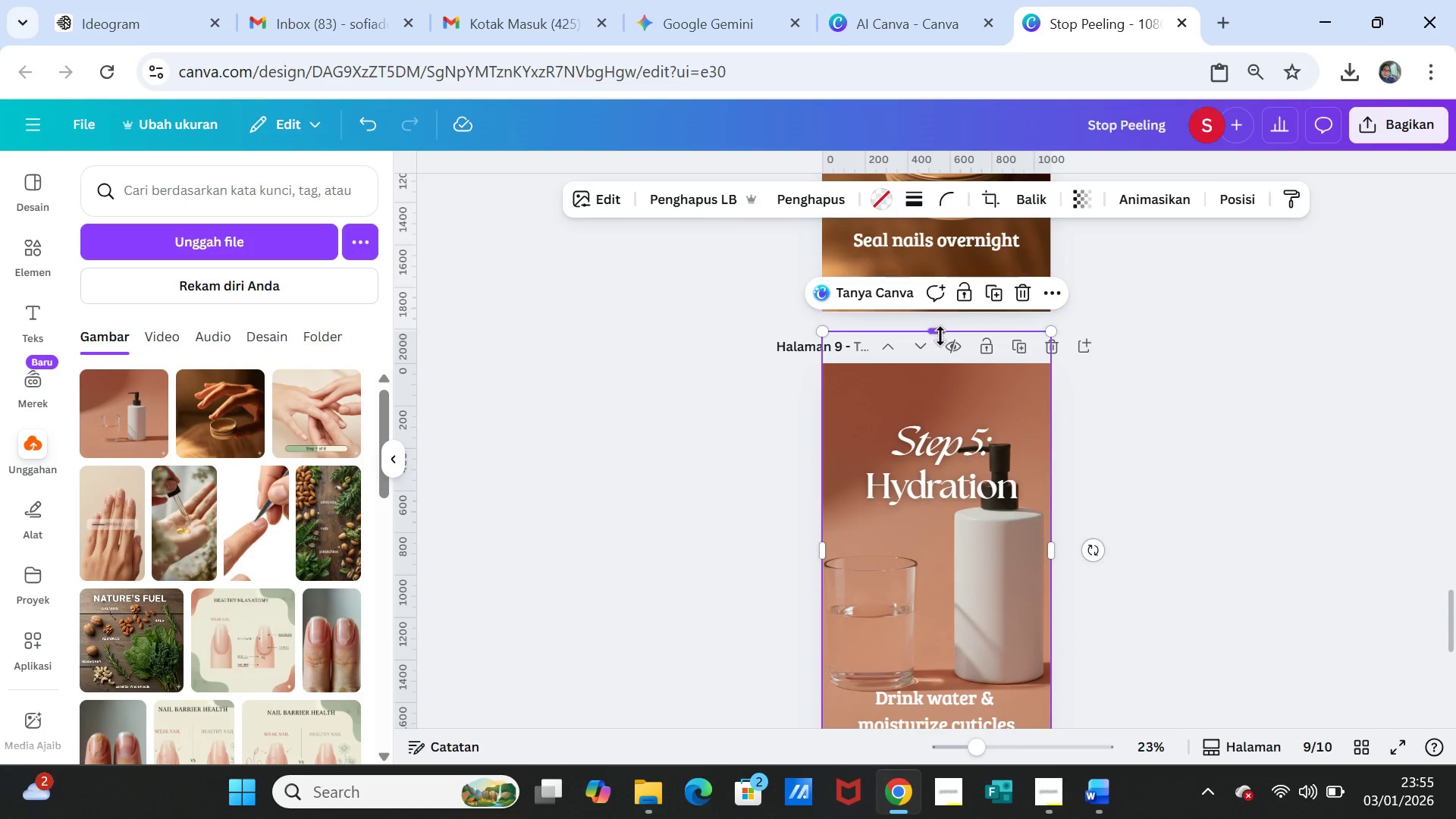 
left_click_drag(start_coordinate=[940, 336], to_coordinate=[940, 366])
 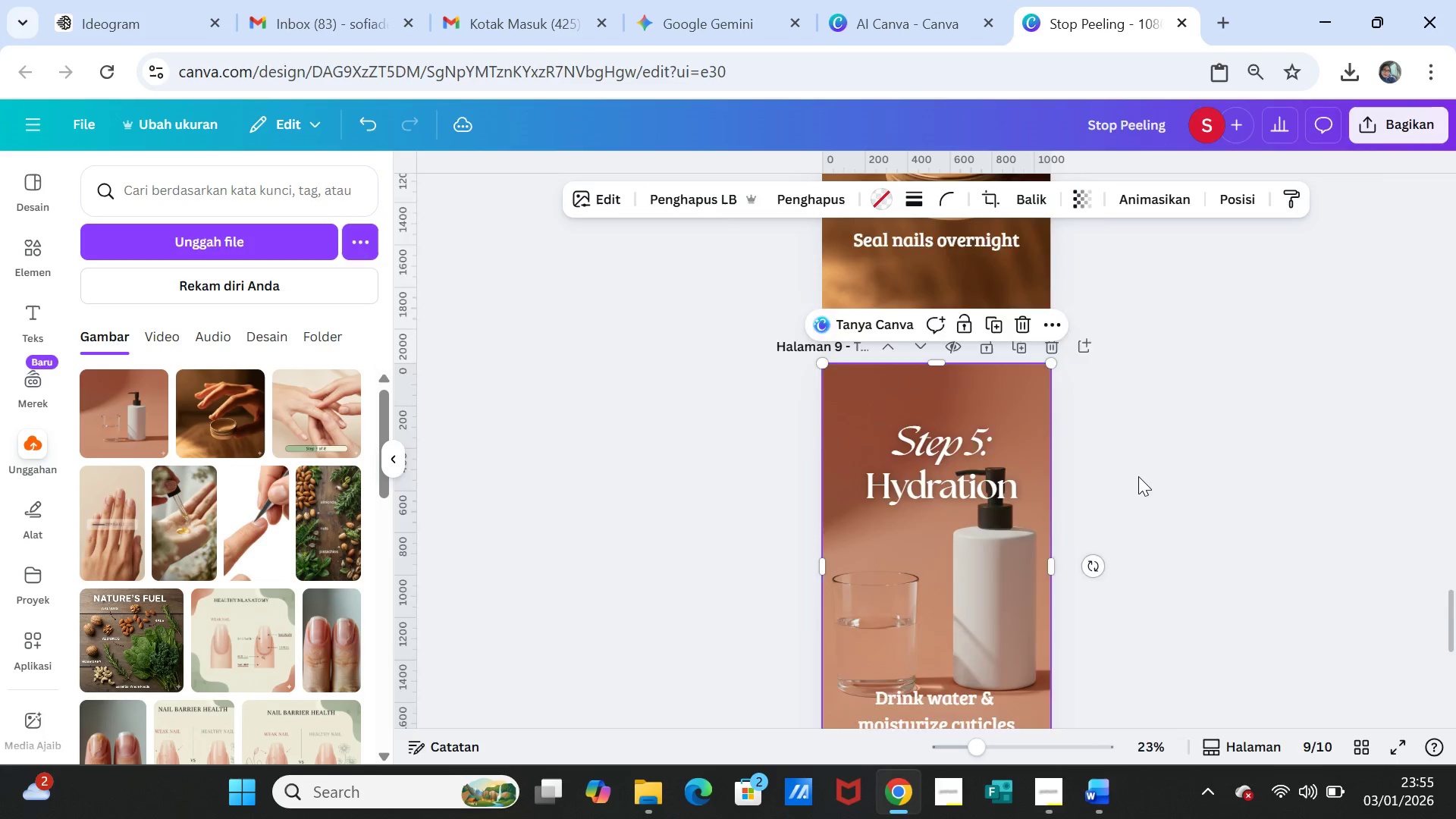 
scroll: coordinate [1138, 476], scroll_direction: down, amount: 2.0
 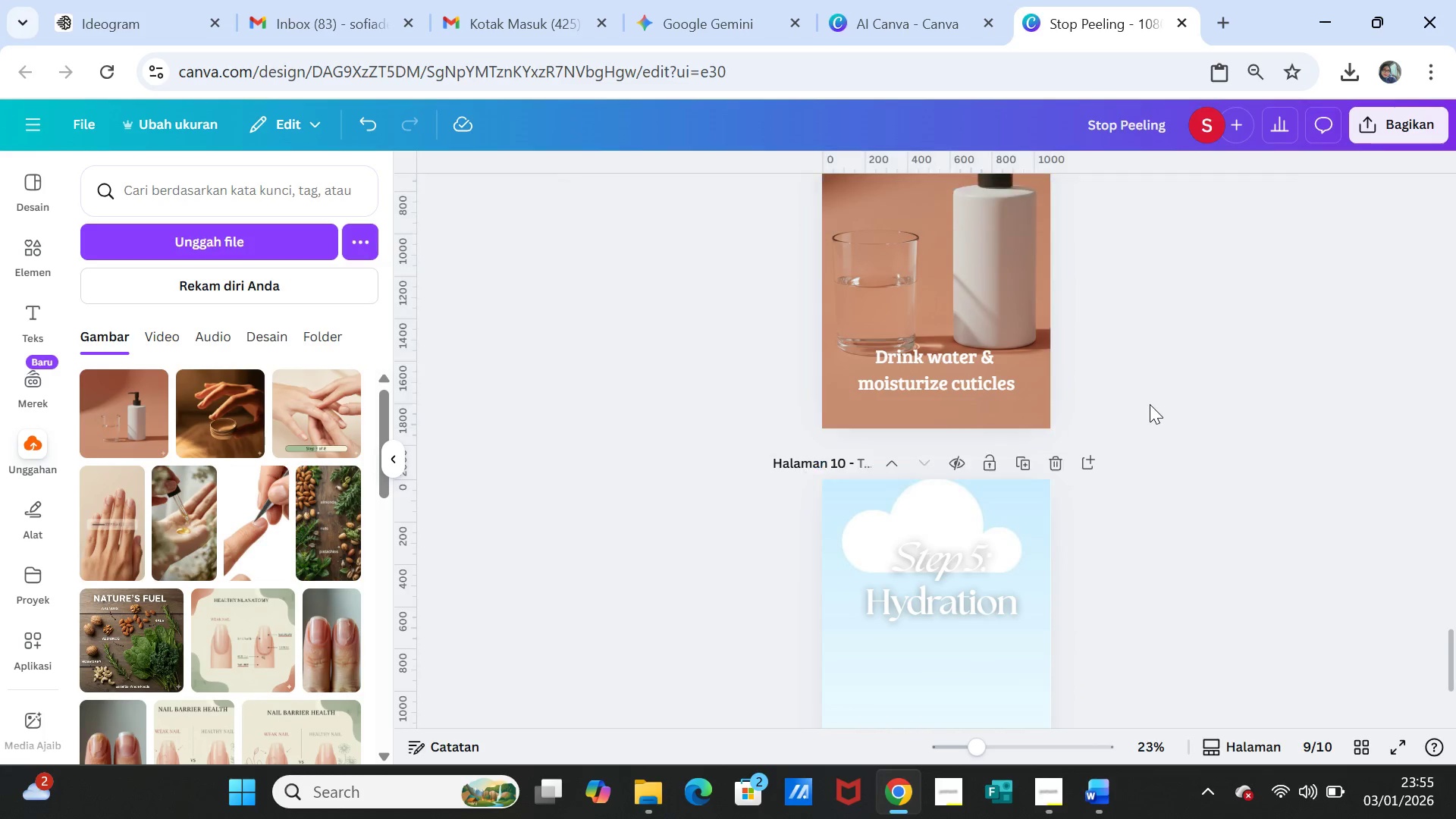 
scroll: coordinate [1152, 423], scroll_direction: up, amount: 2.0
 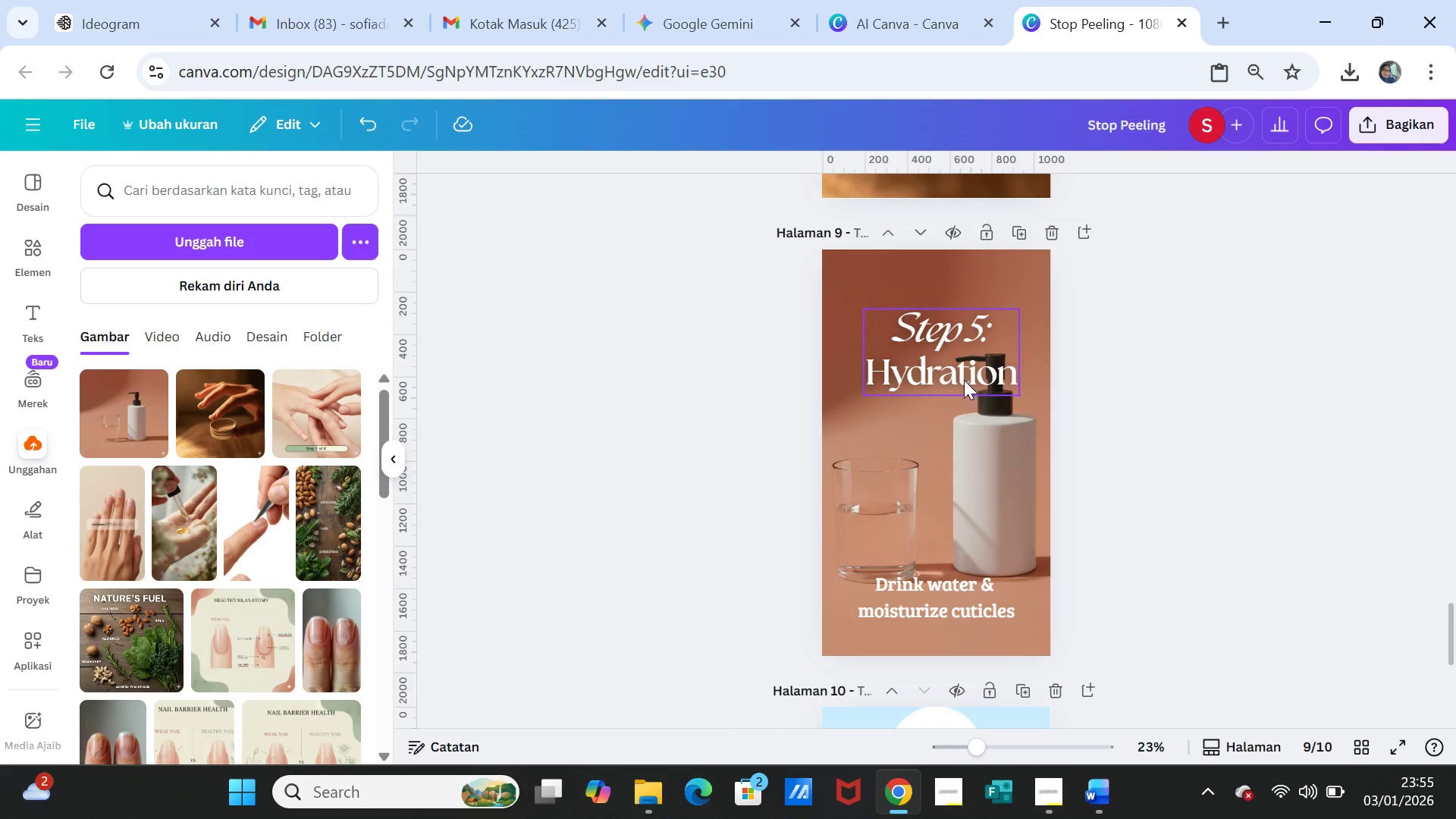 
left_click_drag(start_coordinate=[949, 371], to_coordinate=[951, 353])
 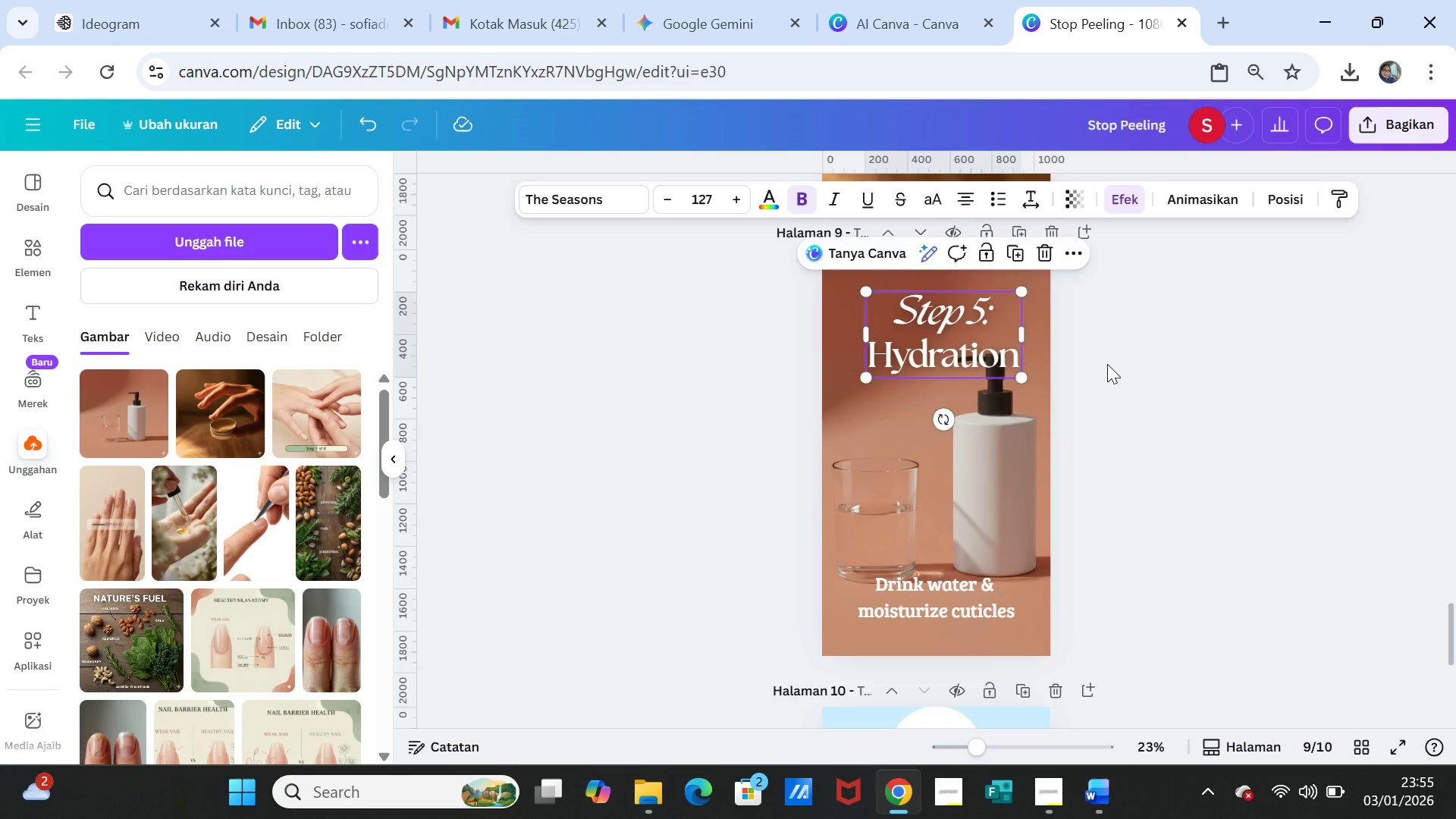 
left_click([1107, 364])
 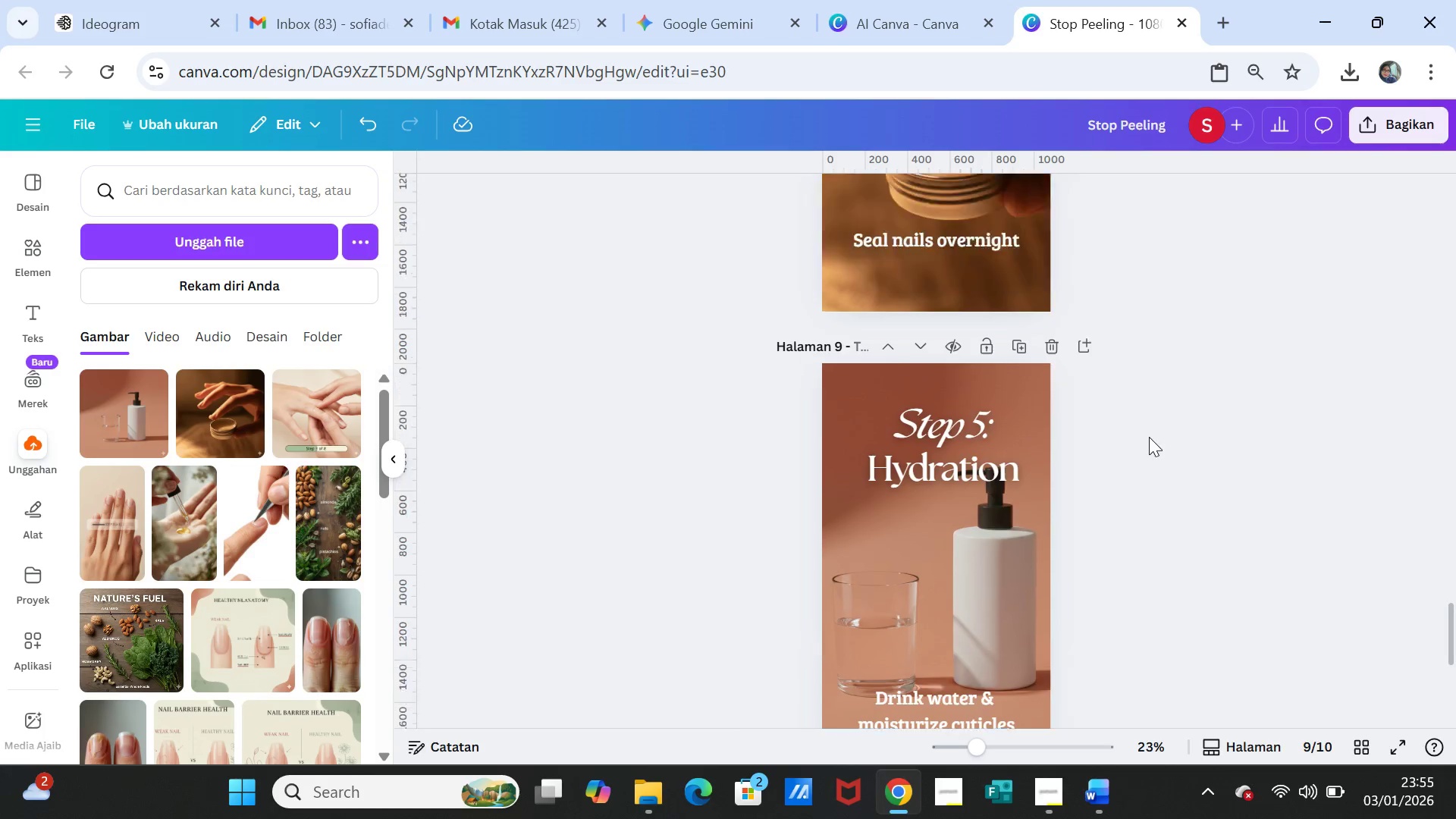 
scroll: coordinate [1149, 438], scroll_direction: up, amount: 4.0
 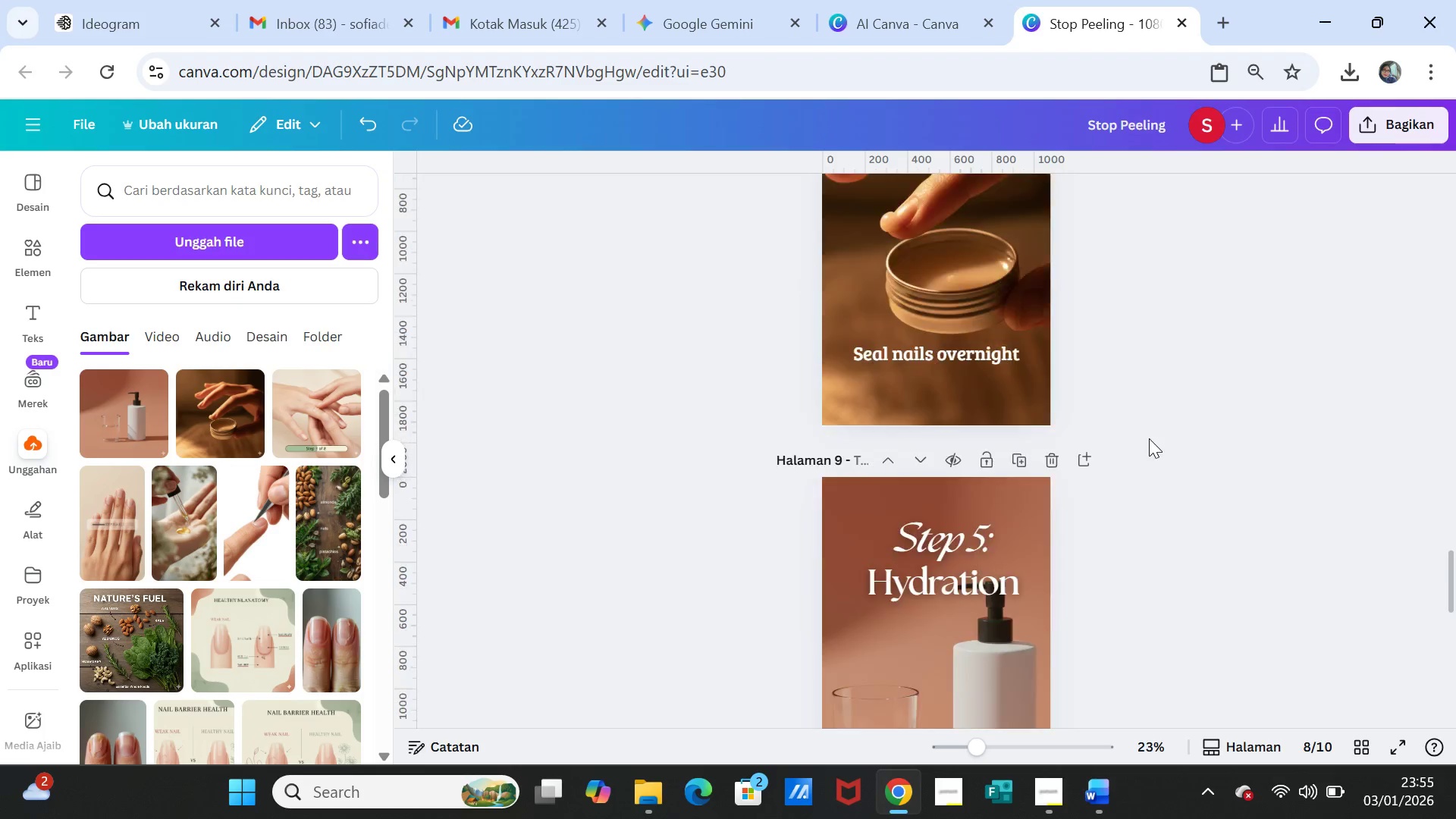 
scroll: coordinate [1149, 438], scroll_direction: down, amount: 8.0
 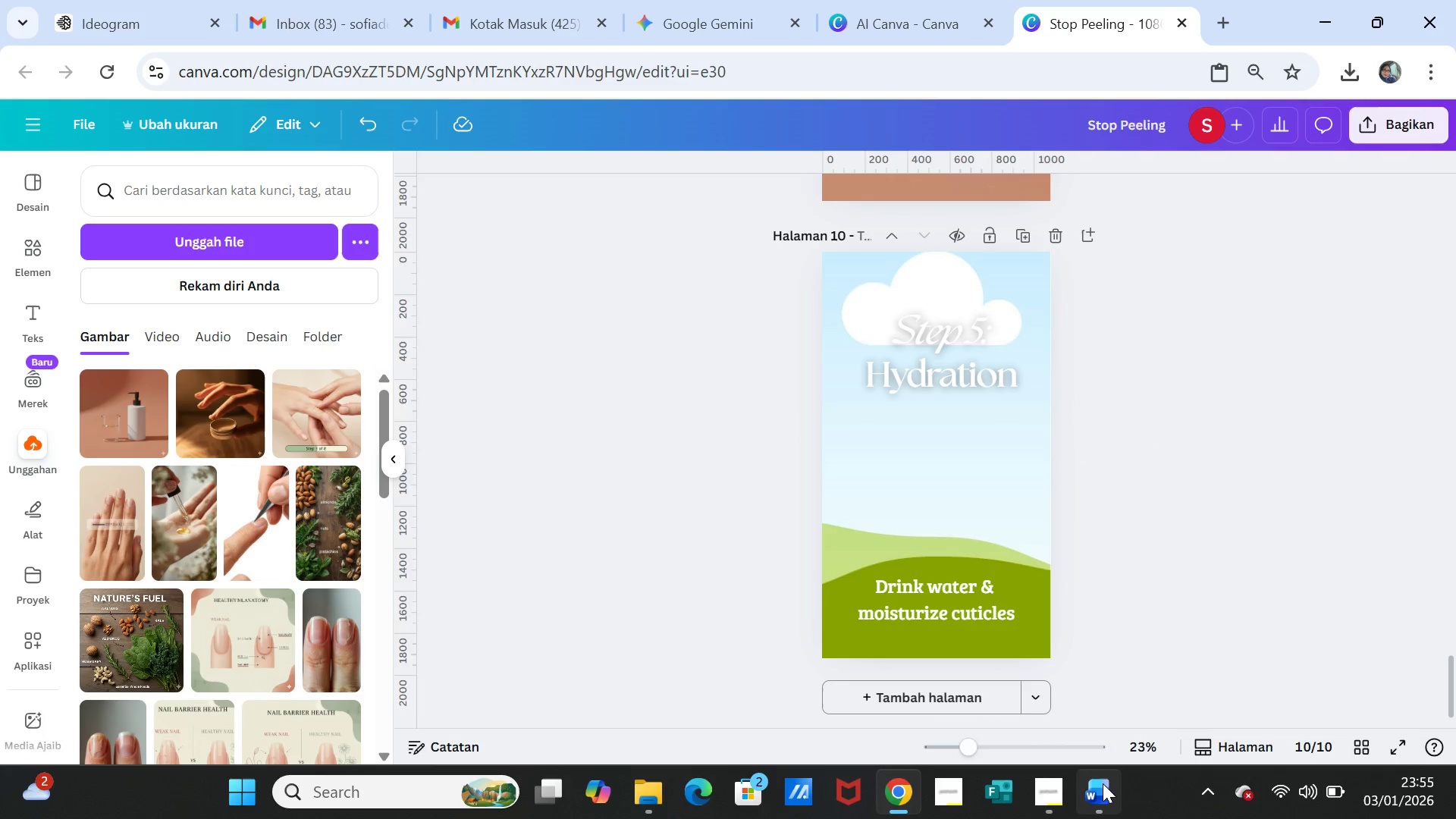 
left_click([1104, 786])
 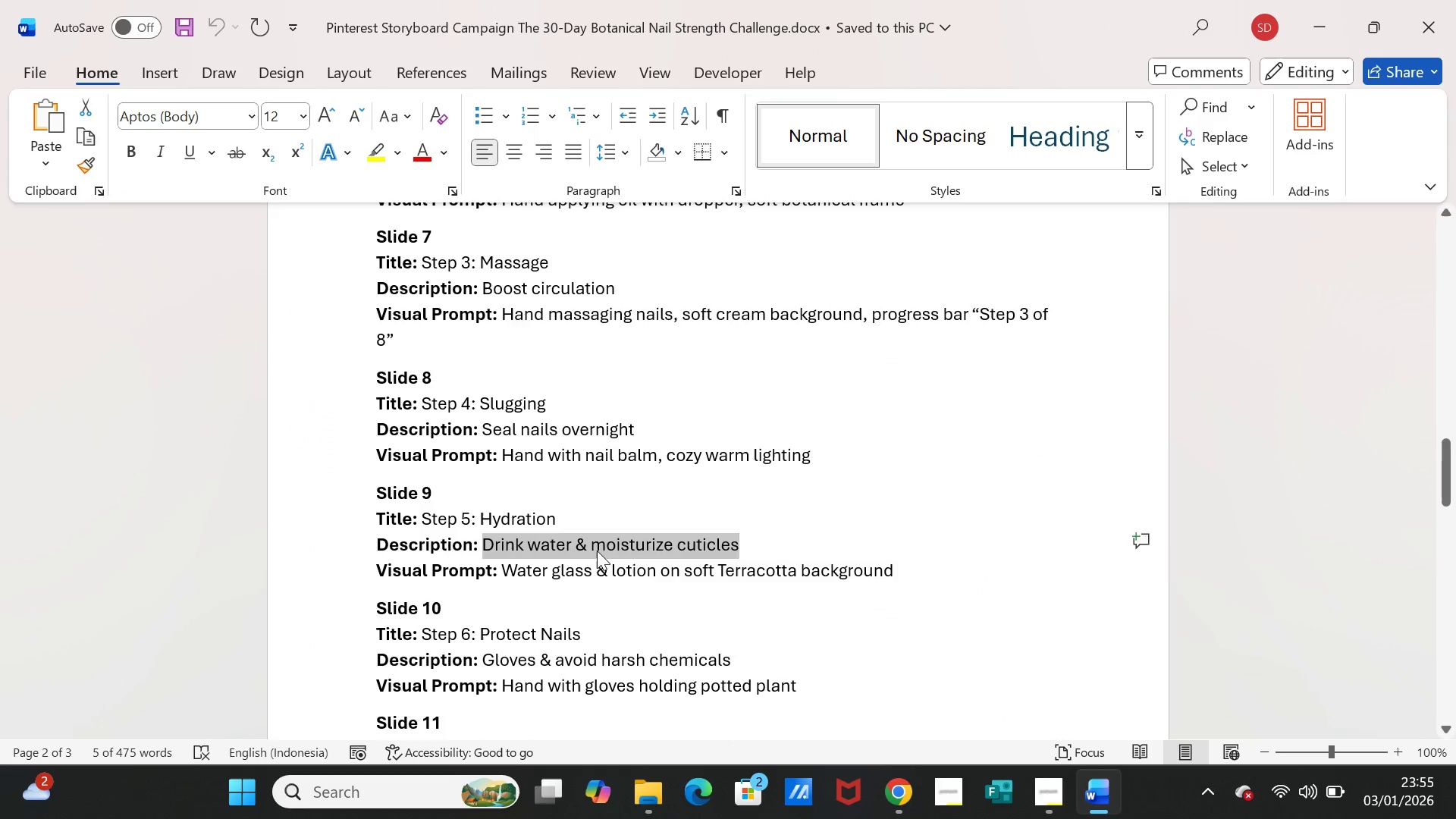 
scroll: coordinate [595, 554], scroll_direction: down, amount: 2.0
 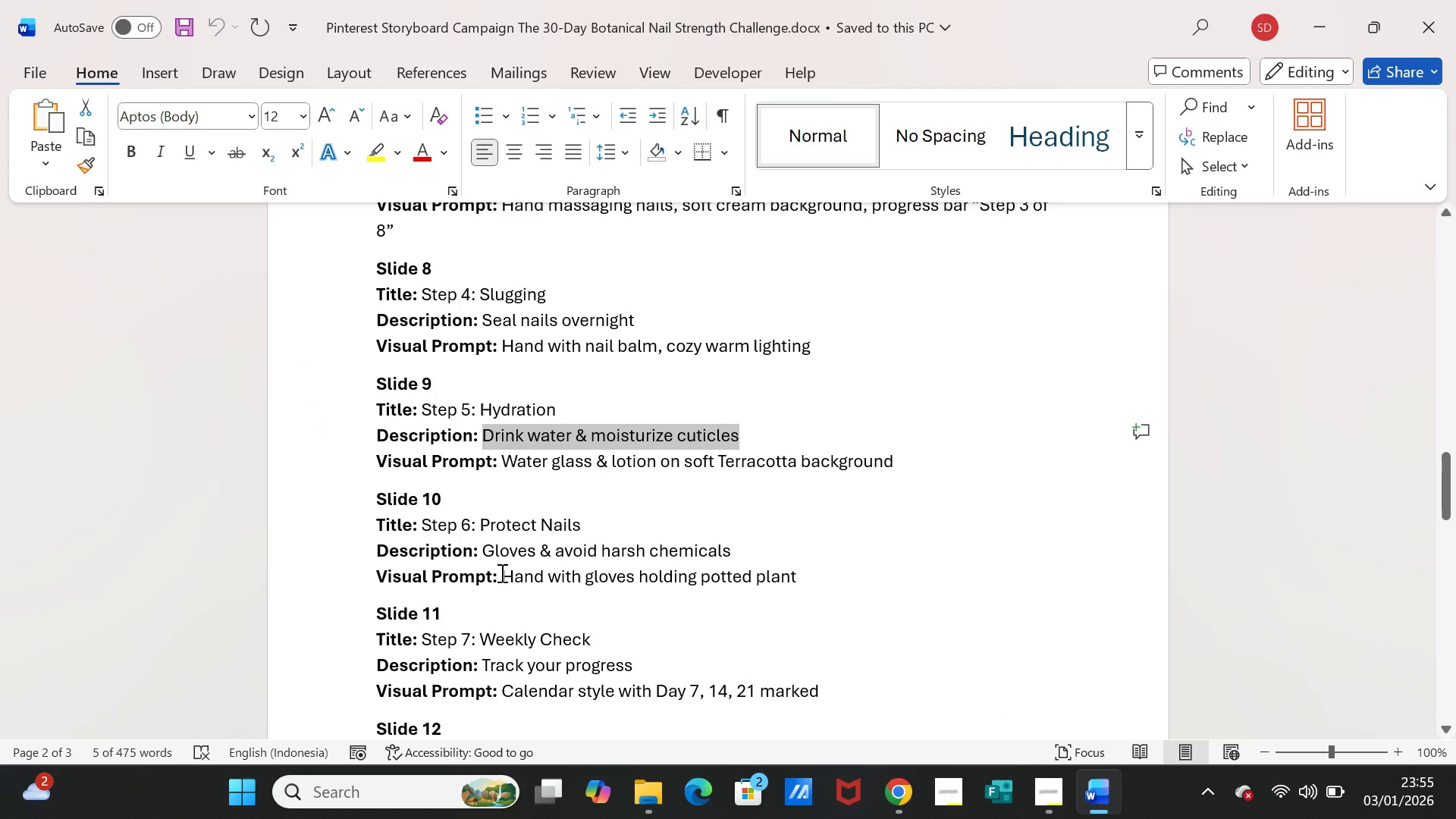 
left_click_drag(start_coordinate=[500, 573], to_coordinate=[771, 576])
 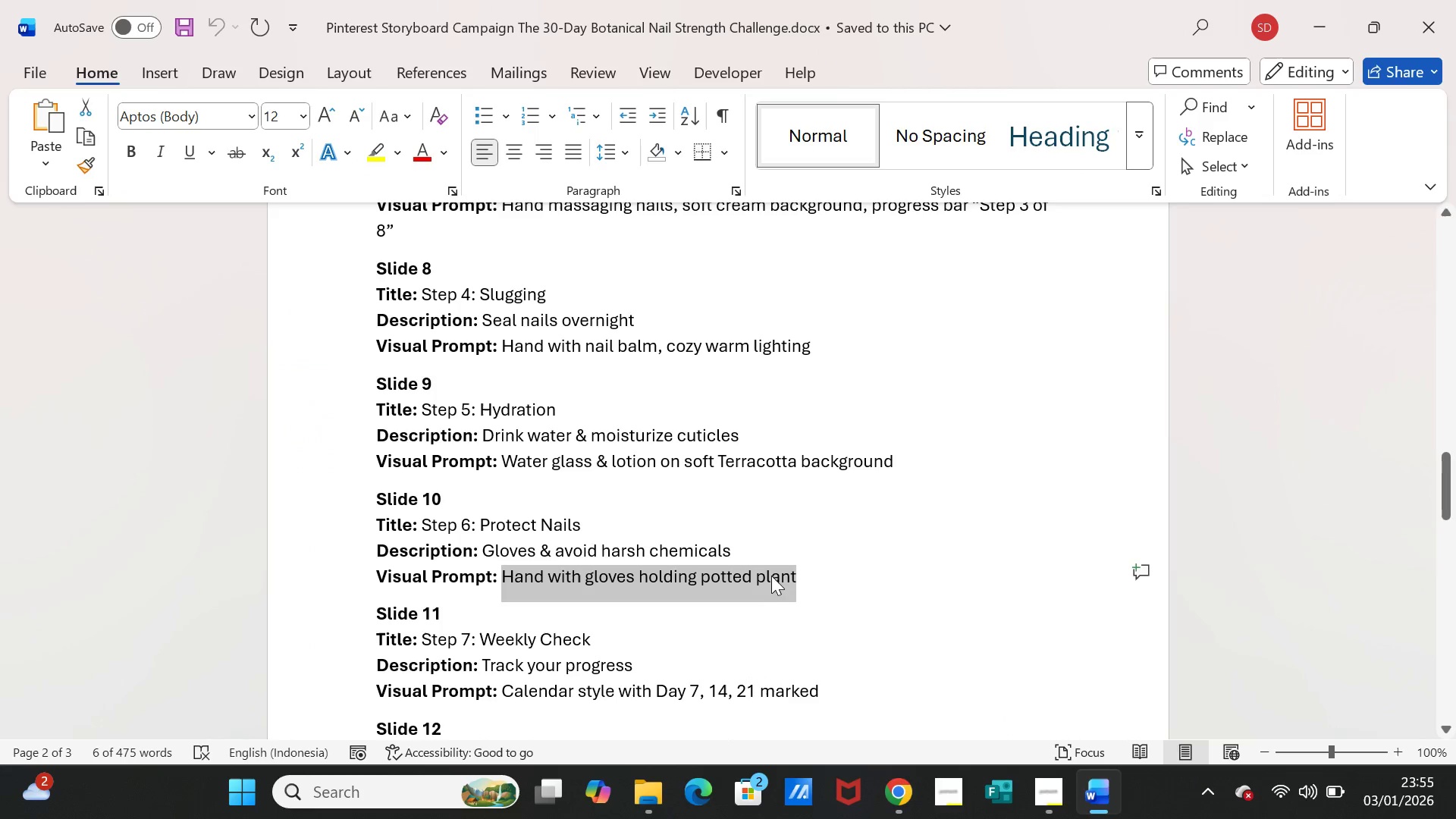 
key(Control+C)
 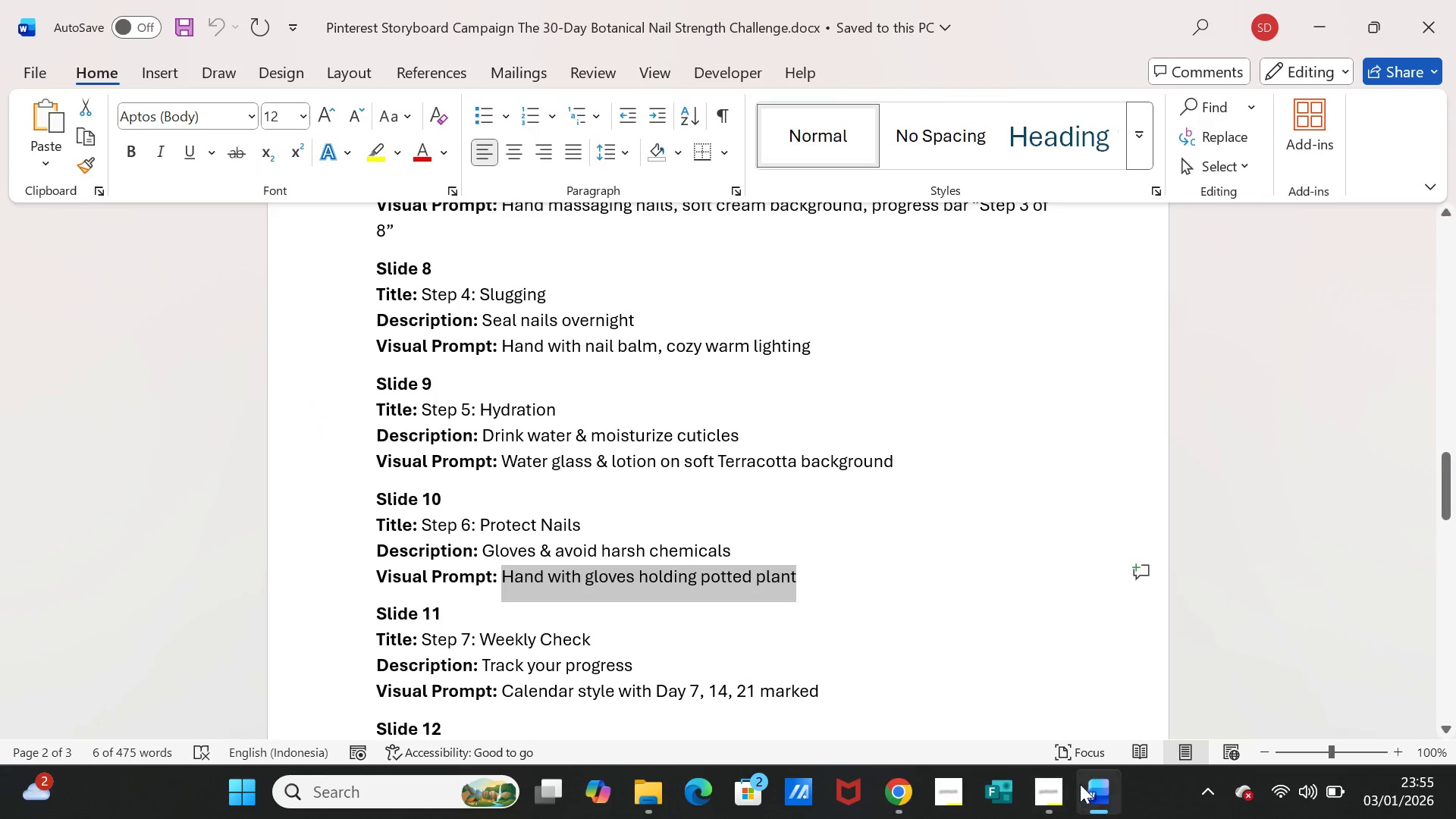 
left_click([1081, 784])
 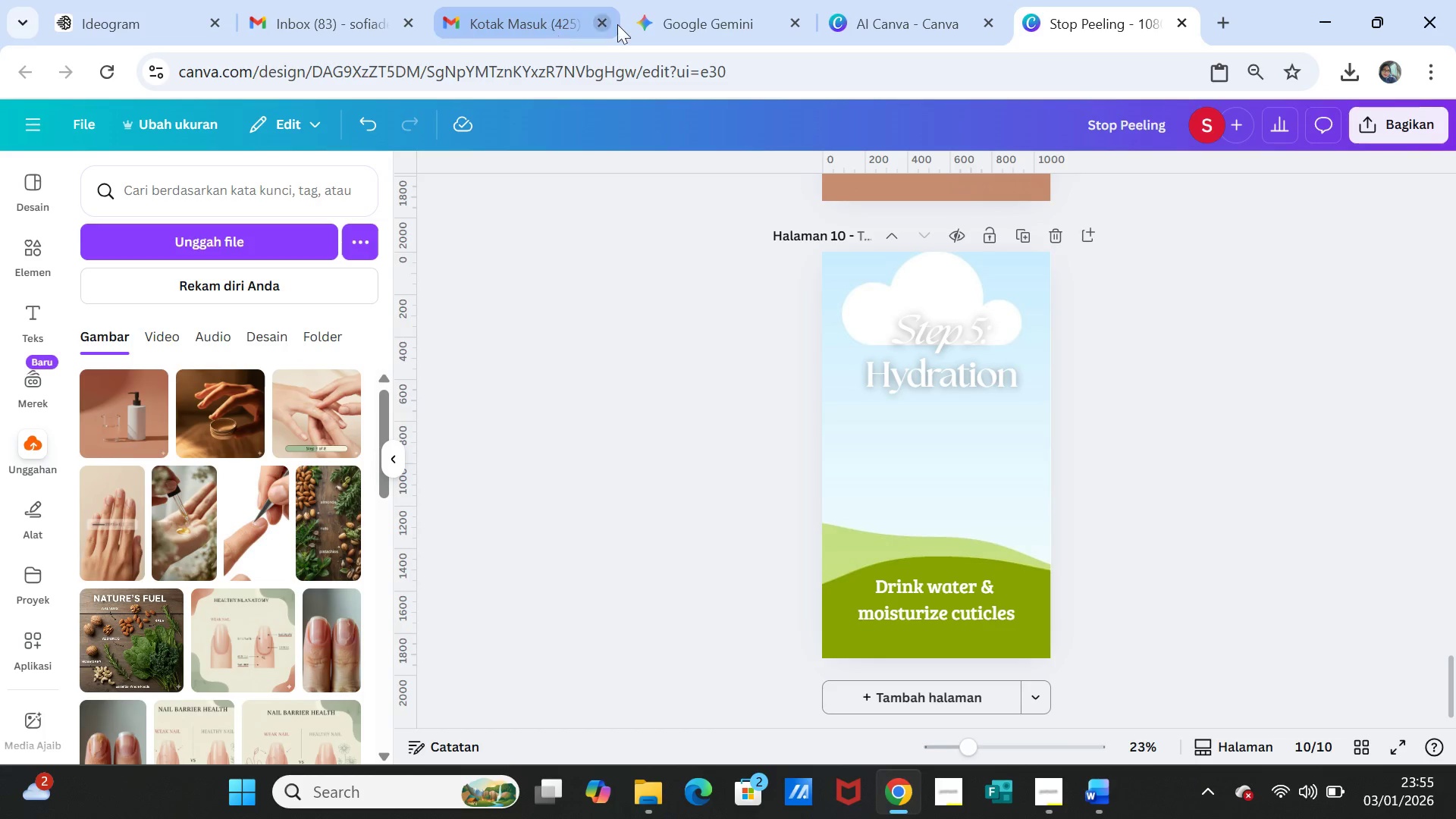 
left_click([754, 14])
 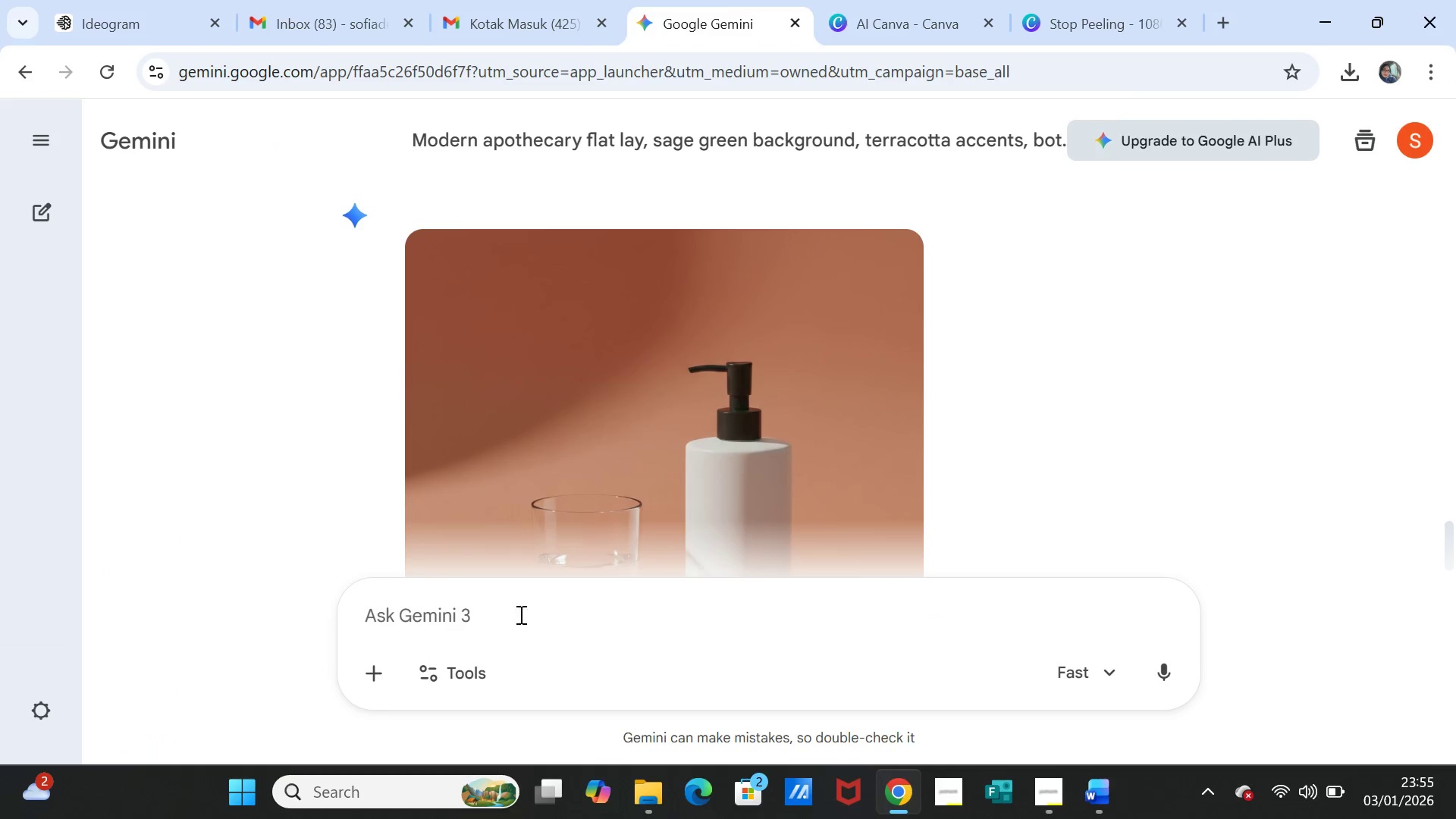 
left_click([514, 620])
 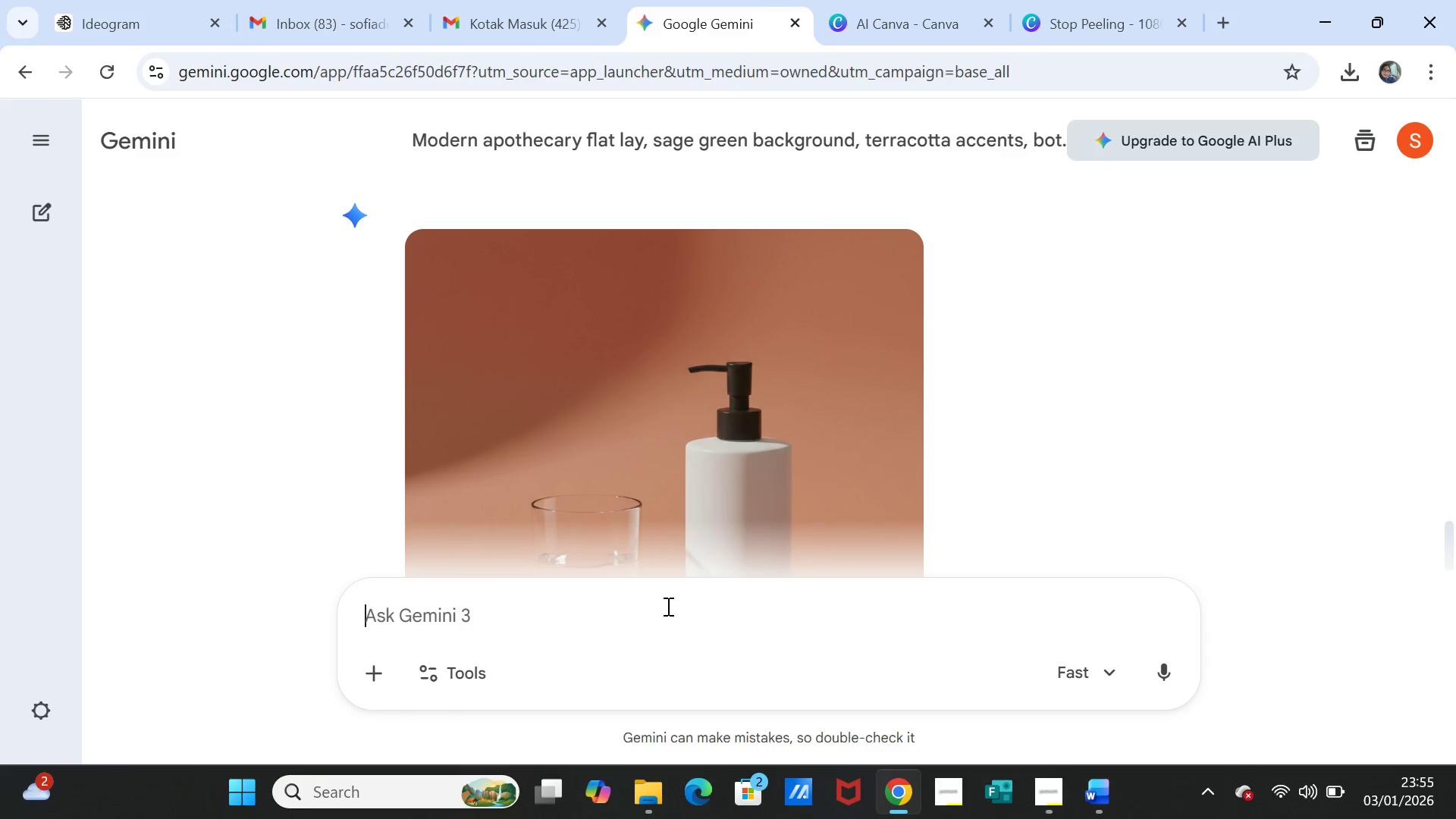 
key(Control+V)
 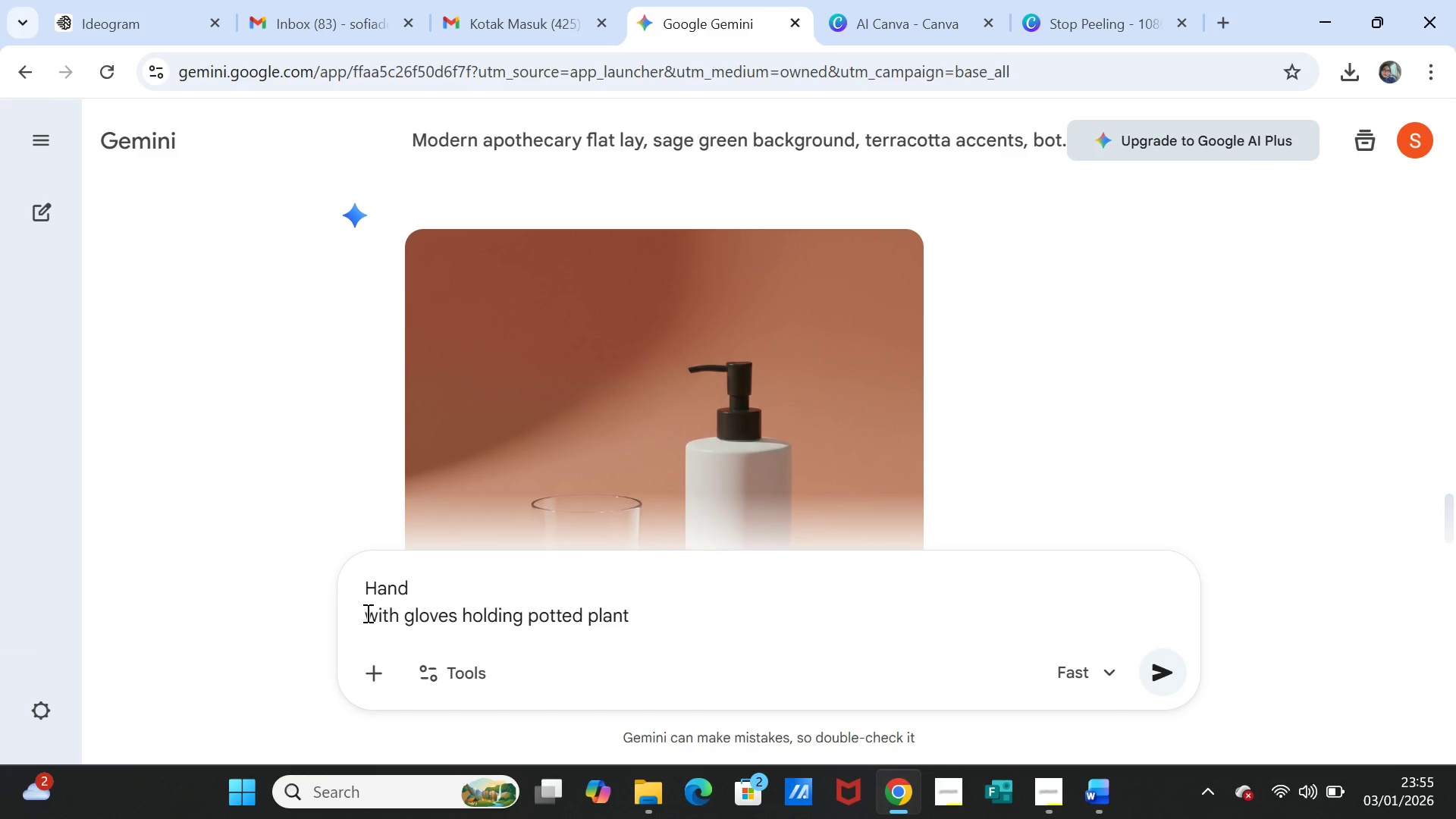 
left_click([366, 613])
 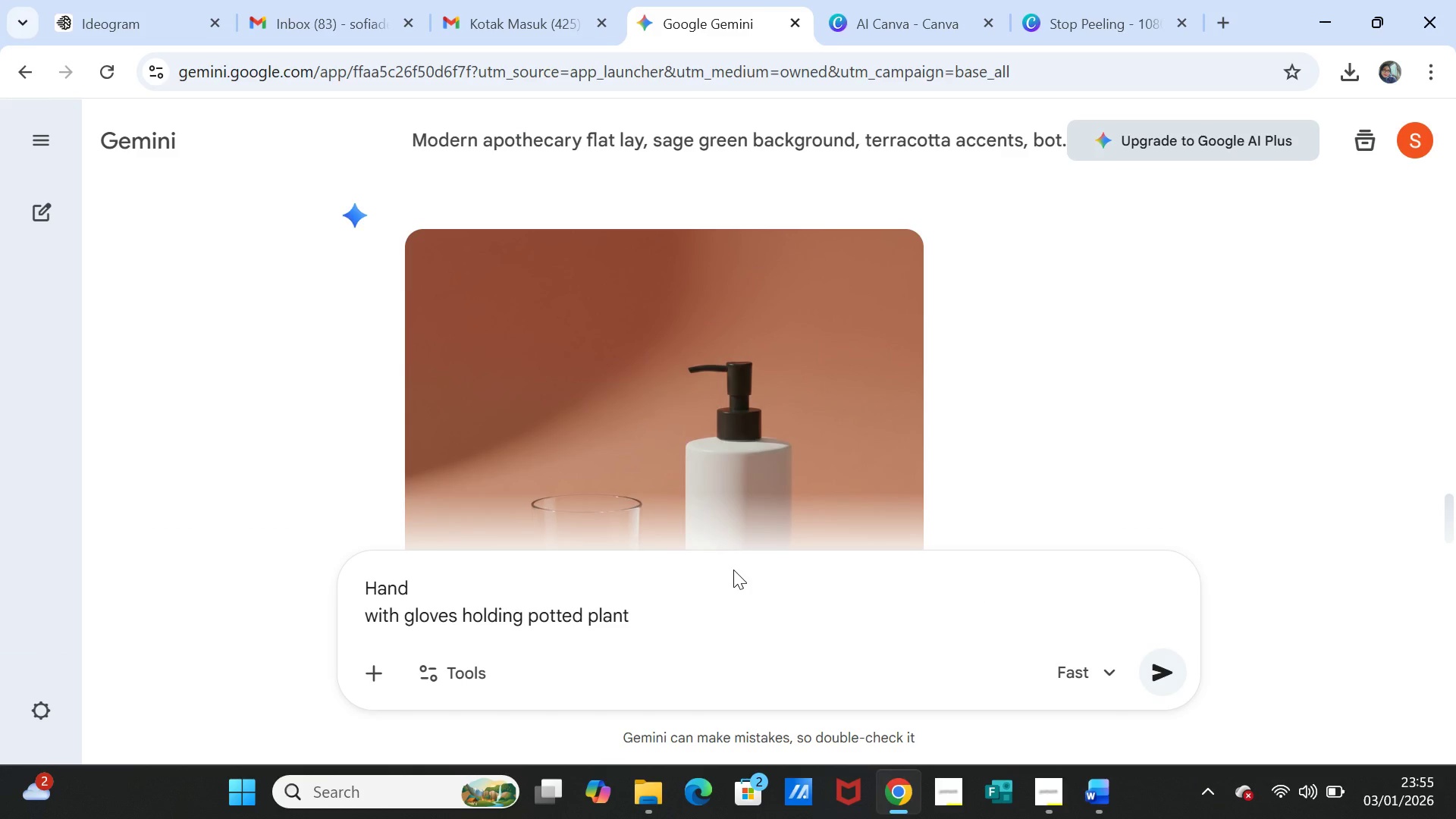 
wait(8.69)
 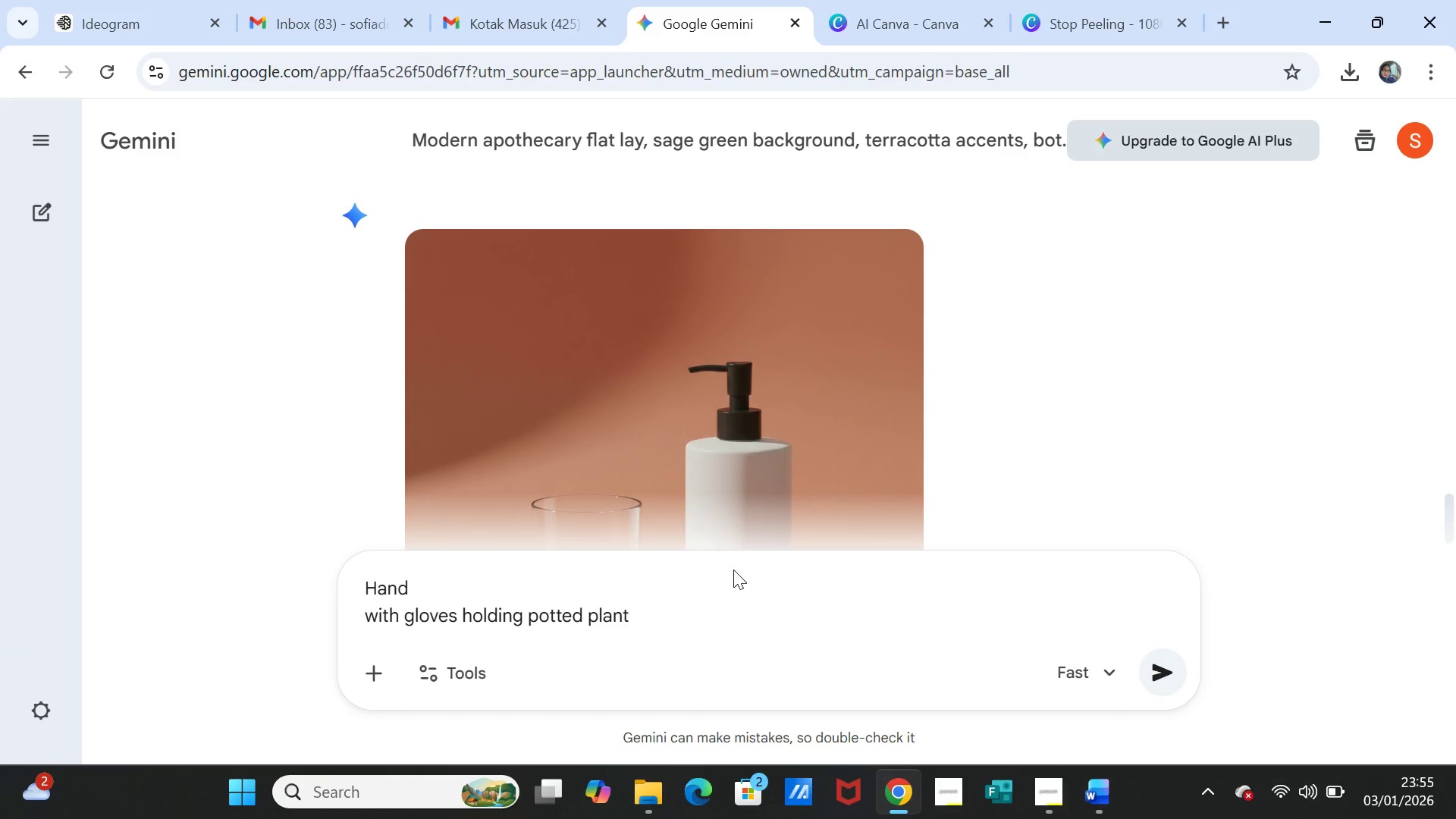 
key(Backspace)
 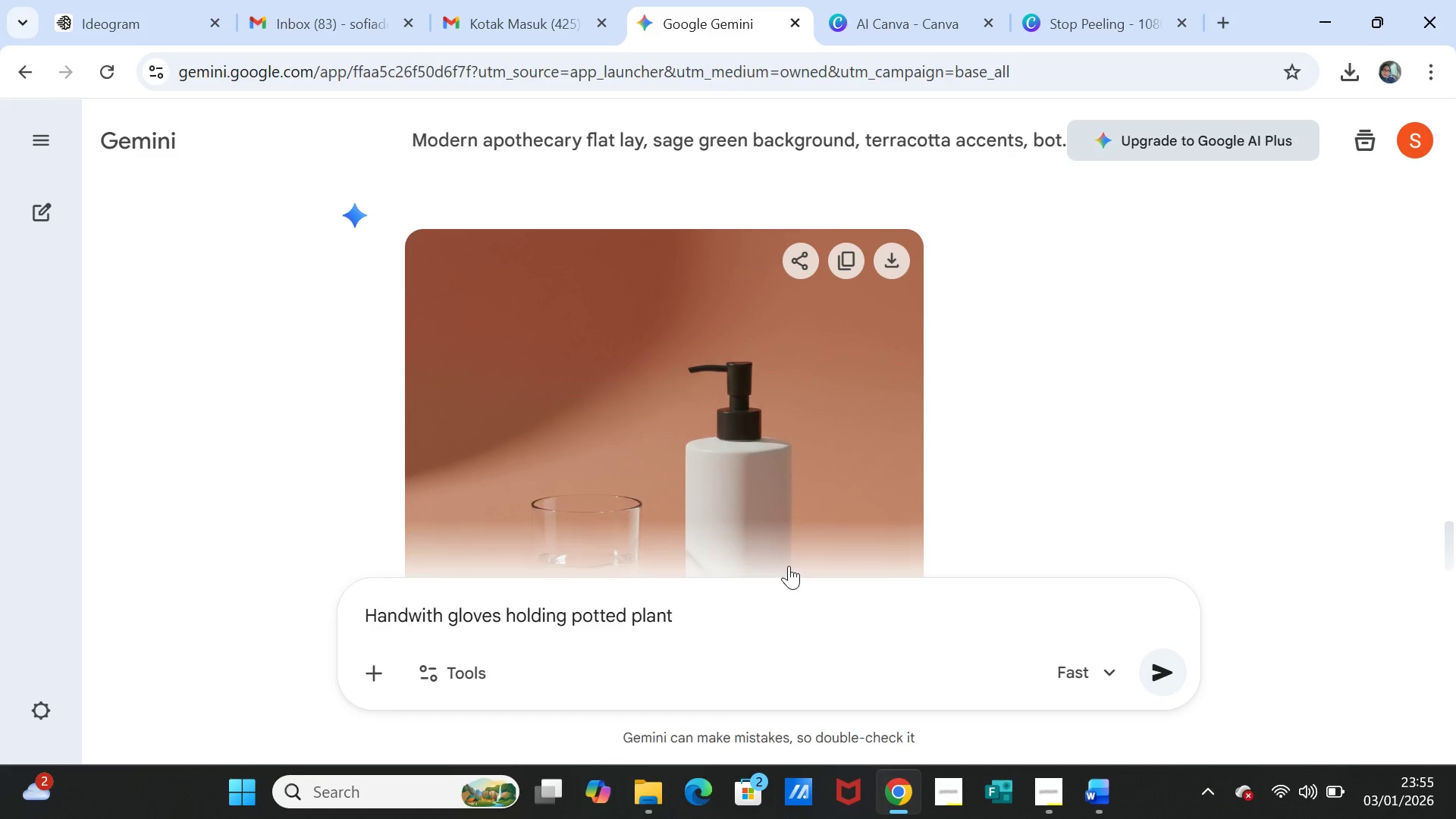 
left_click([789, 566])
 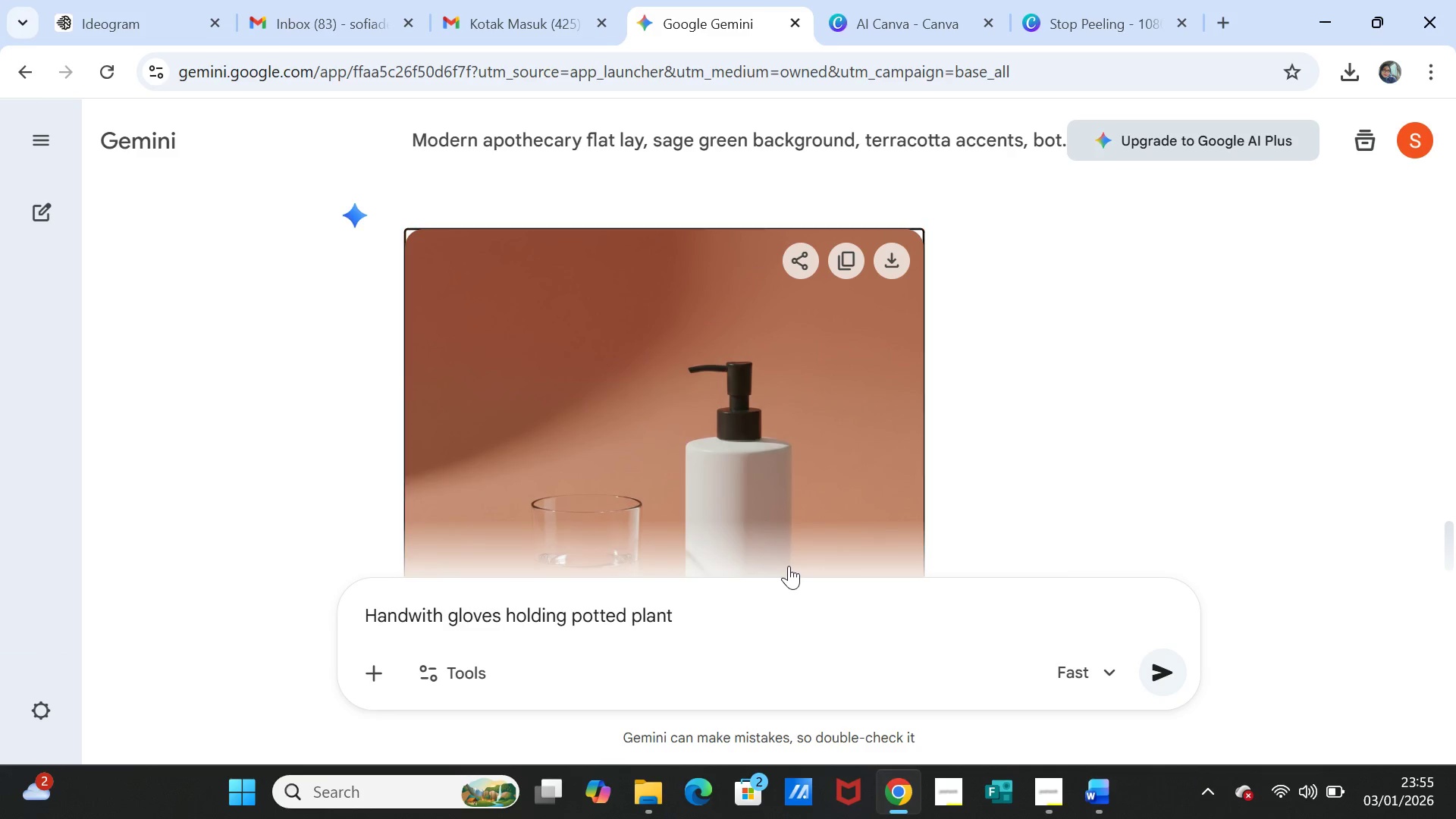 
key(Space)
 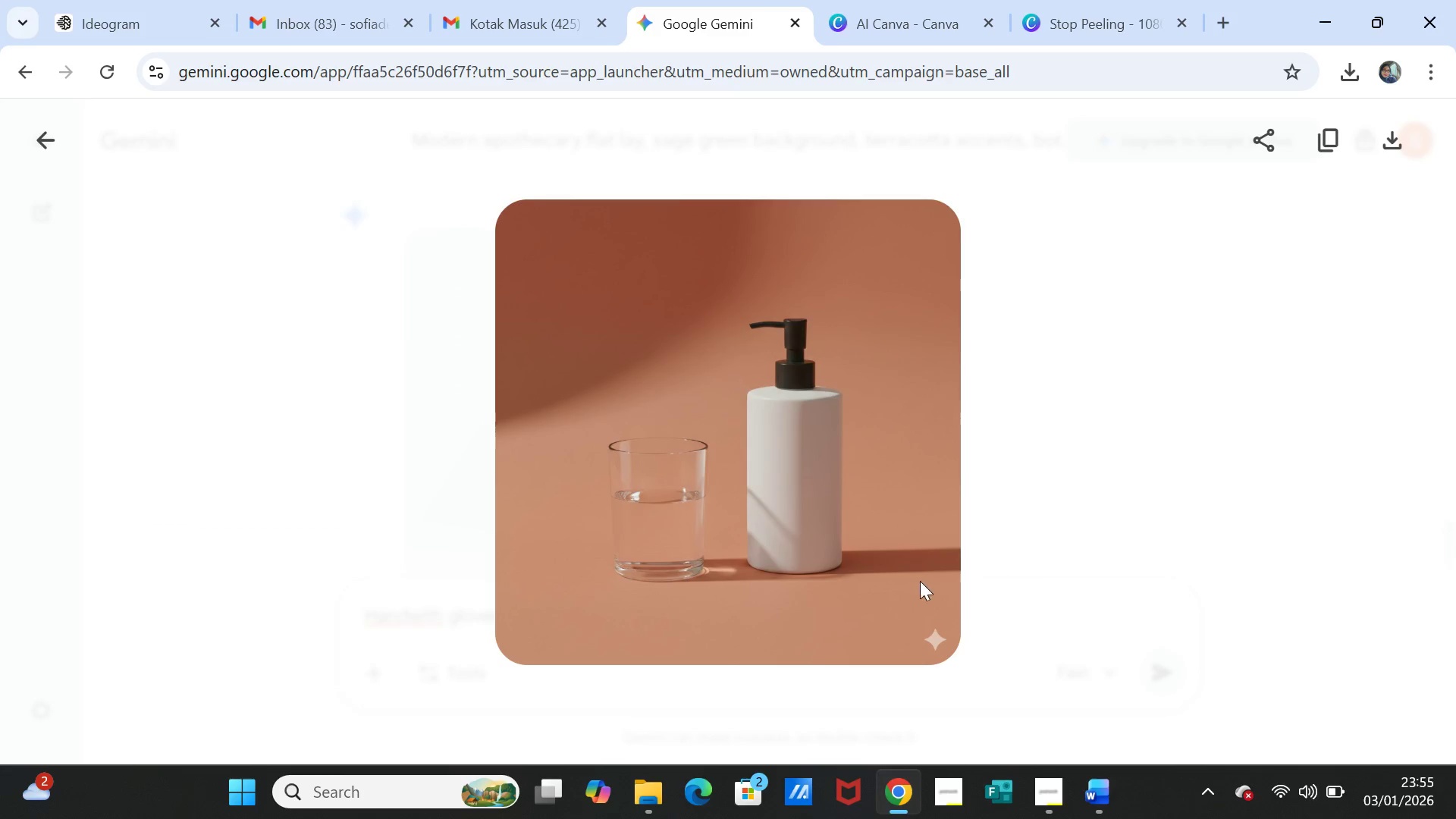 
left_click([1228, 485])
 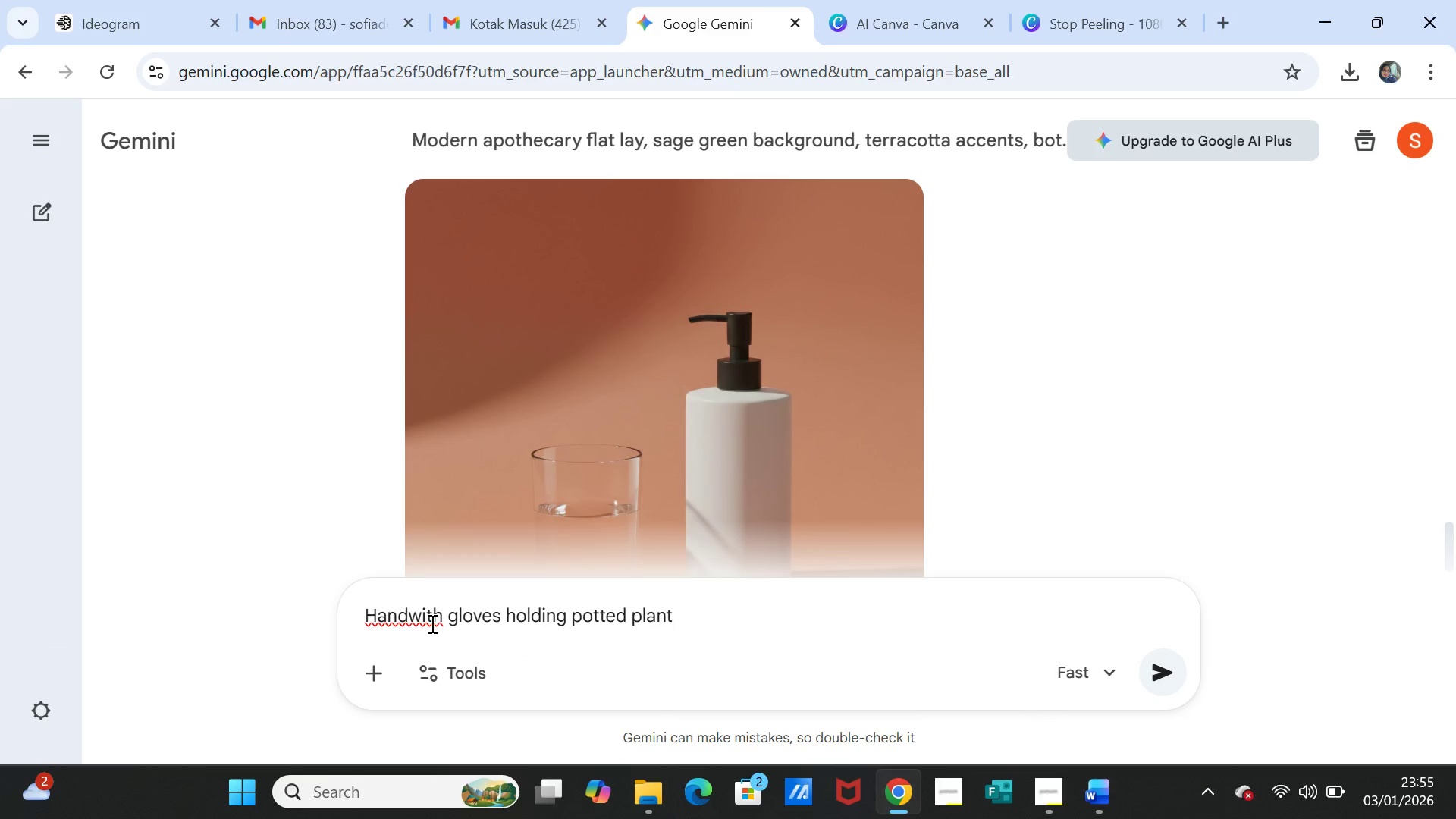 
left_click([413, 614])
 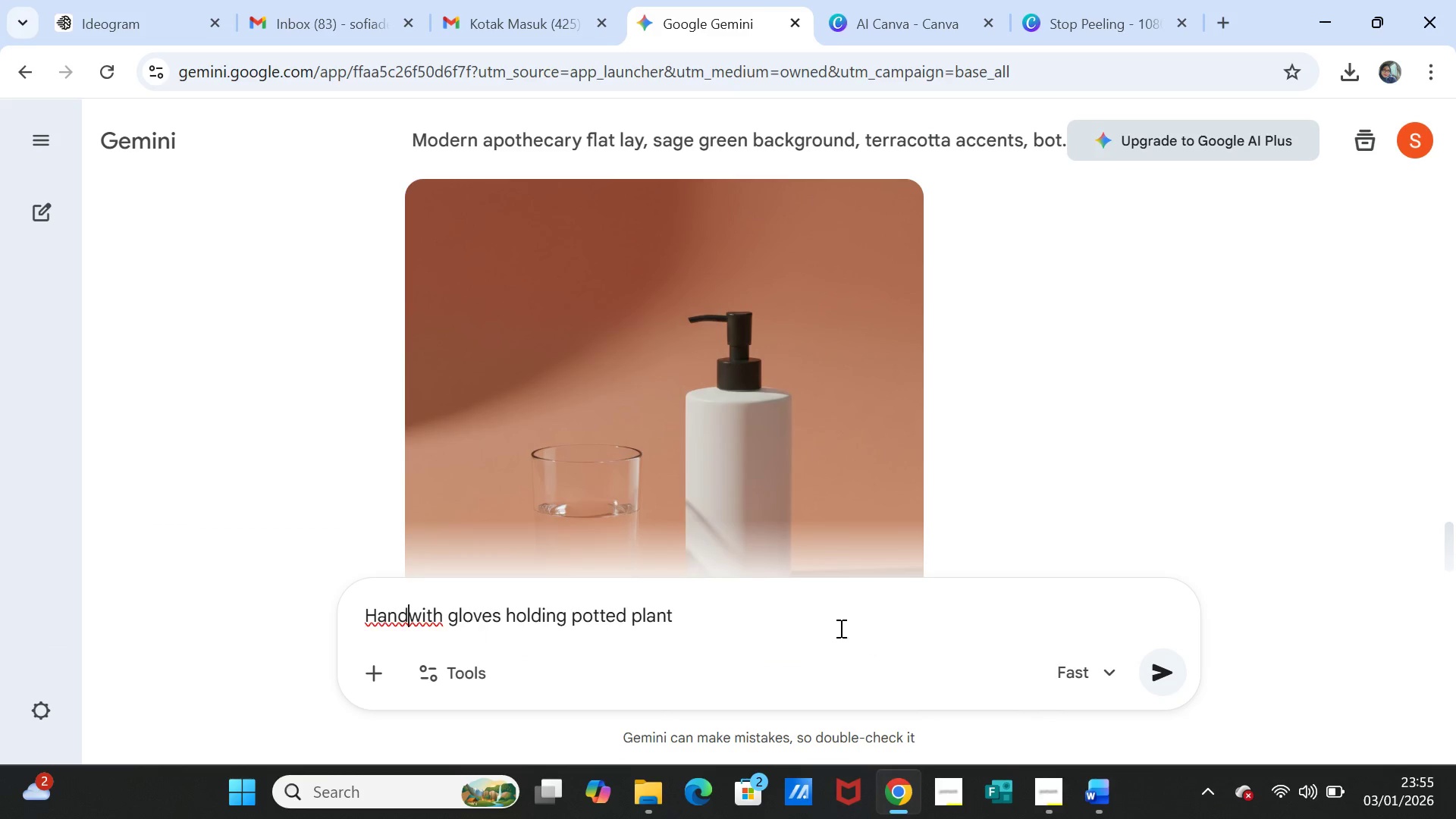 
key(Space)
 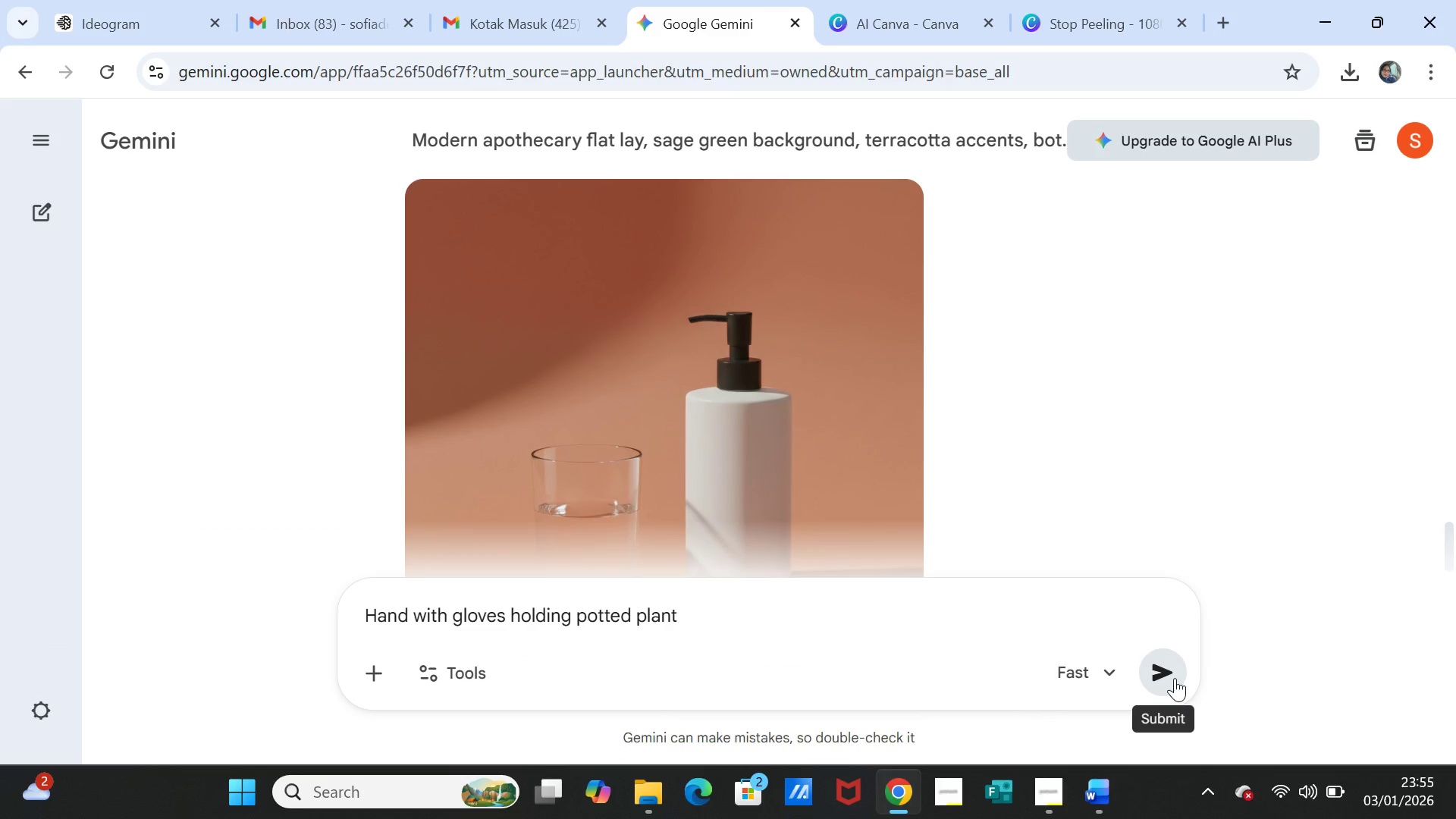 
left_click([1175, 678])
 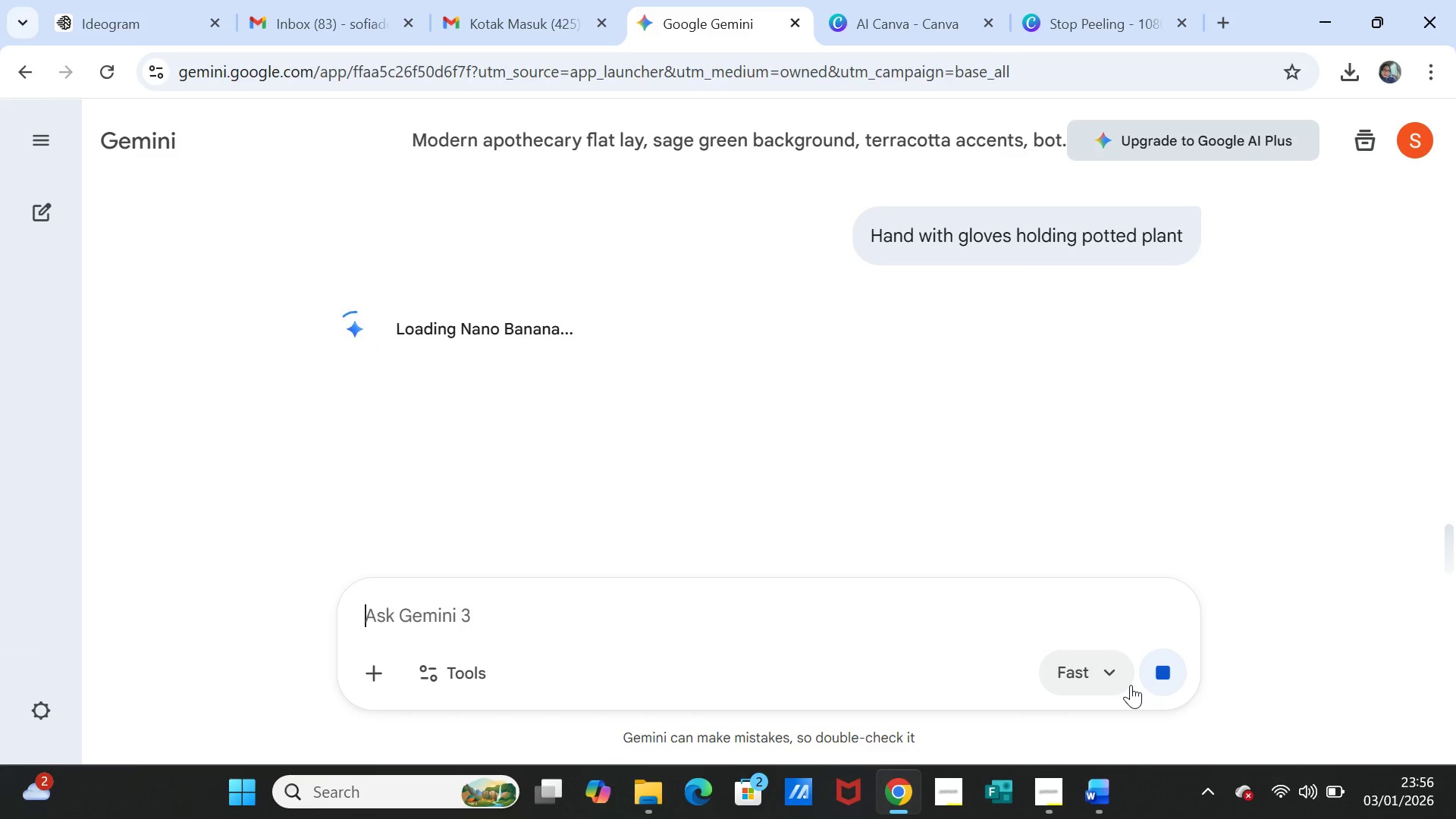 
wait(20.47)
 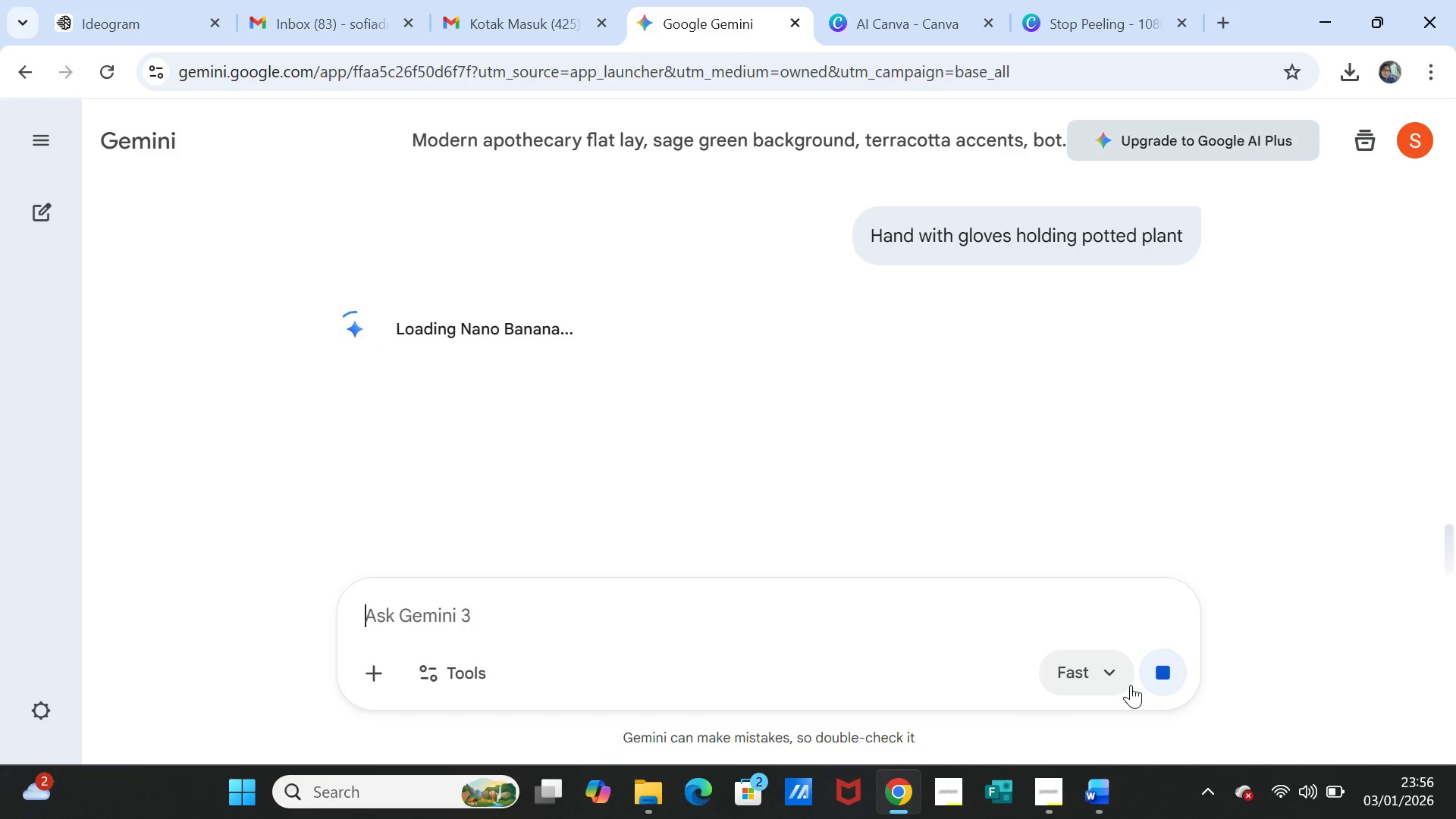 
scroll: coordinate [795, 436], scroll_direction: down, amount: 2.0
 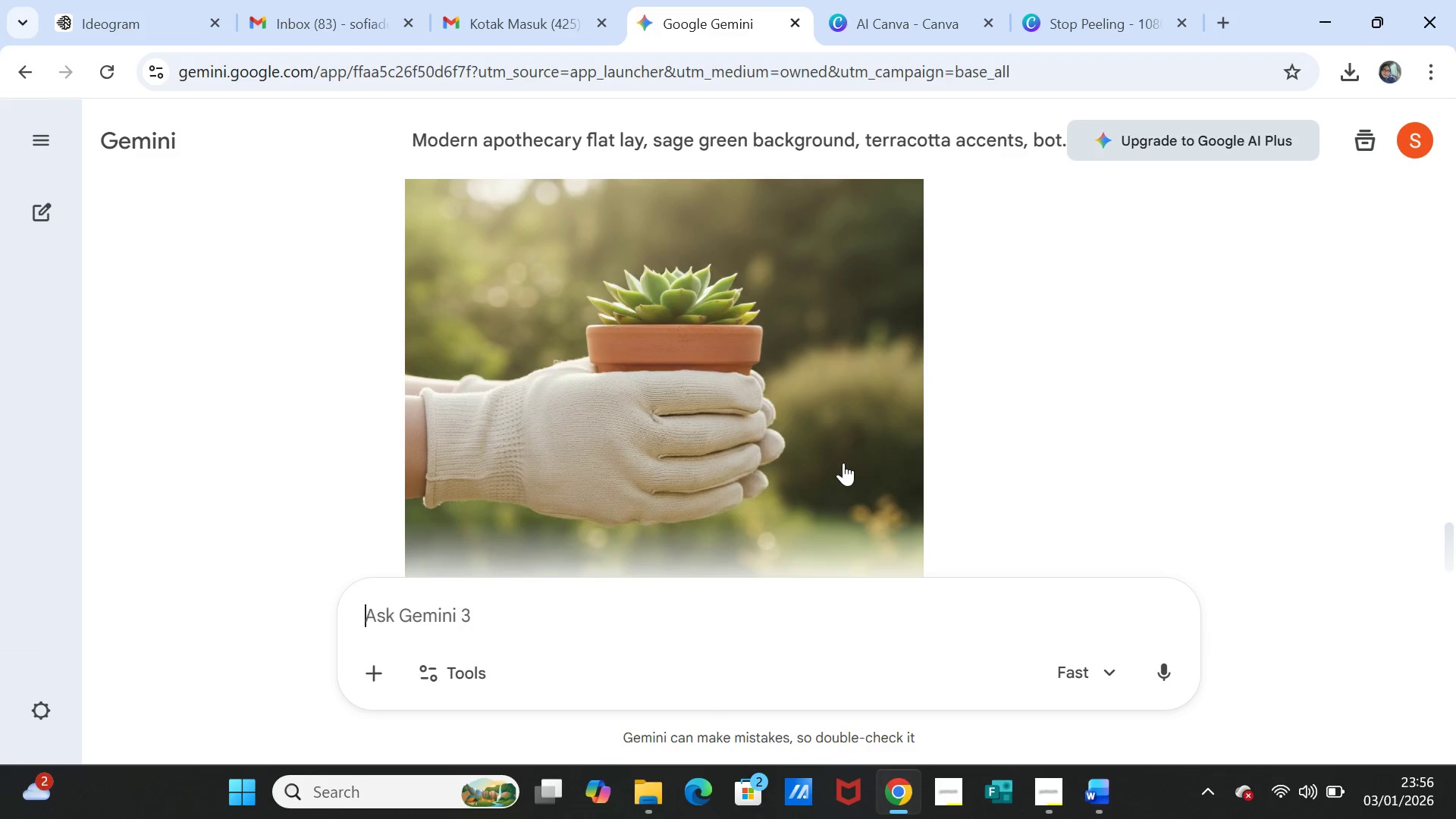 
scroll: coordinate [852, 453], scroll_direction: up, amount: 1.0
 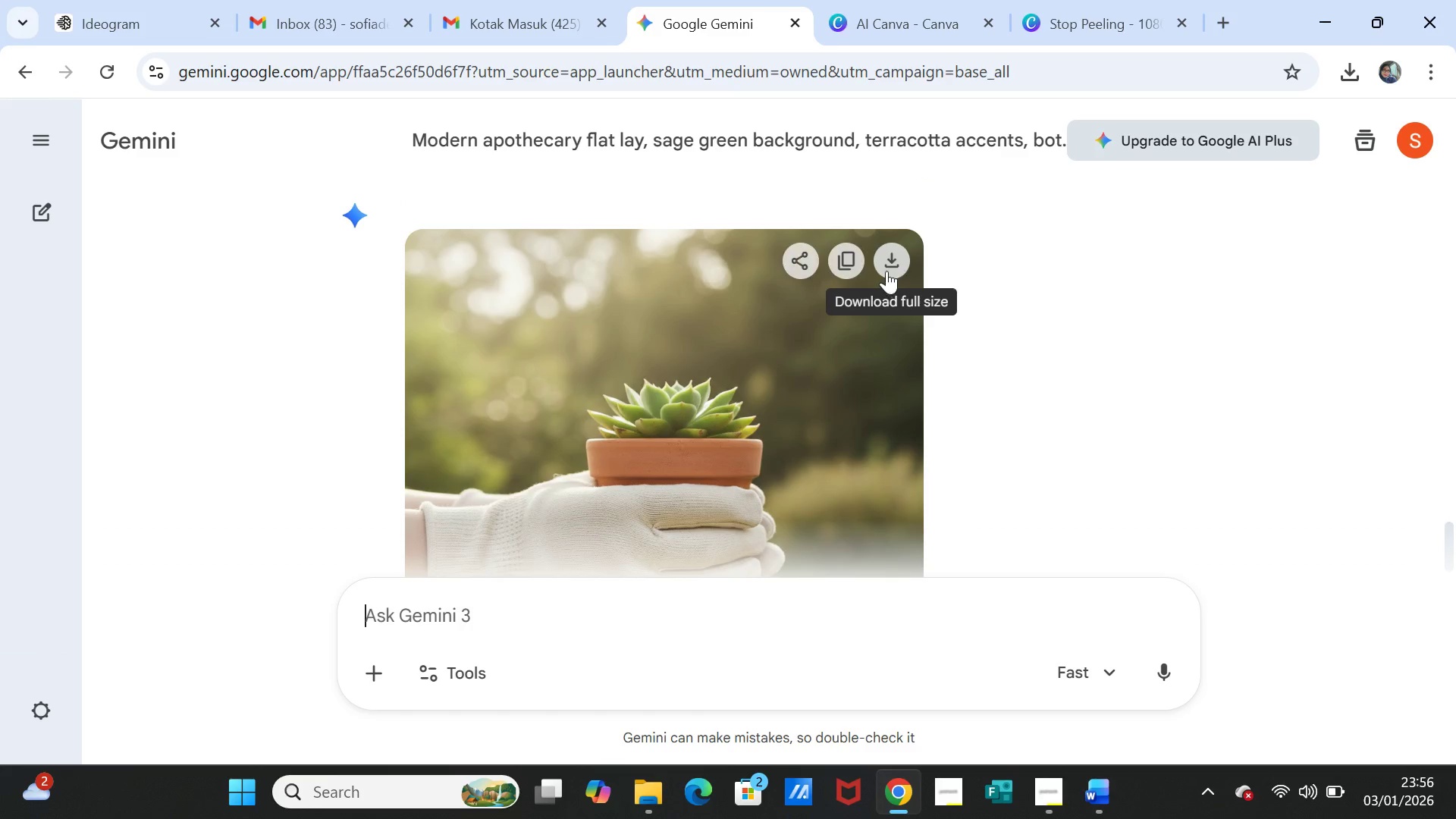 
left_click([890, 266])
 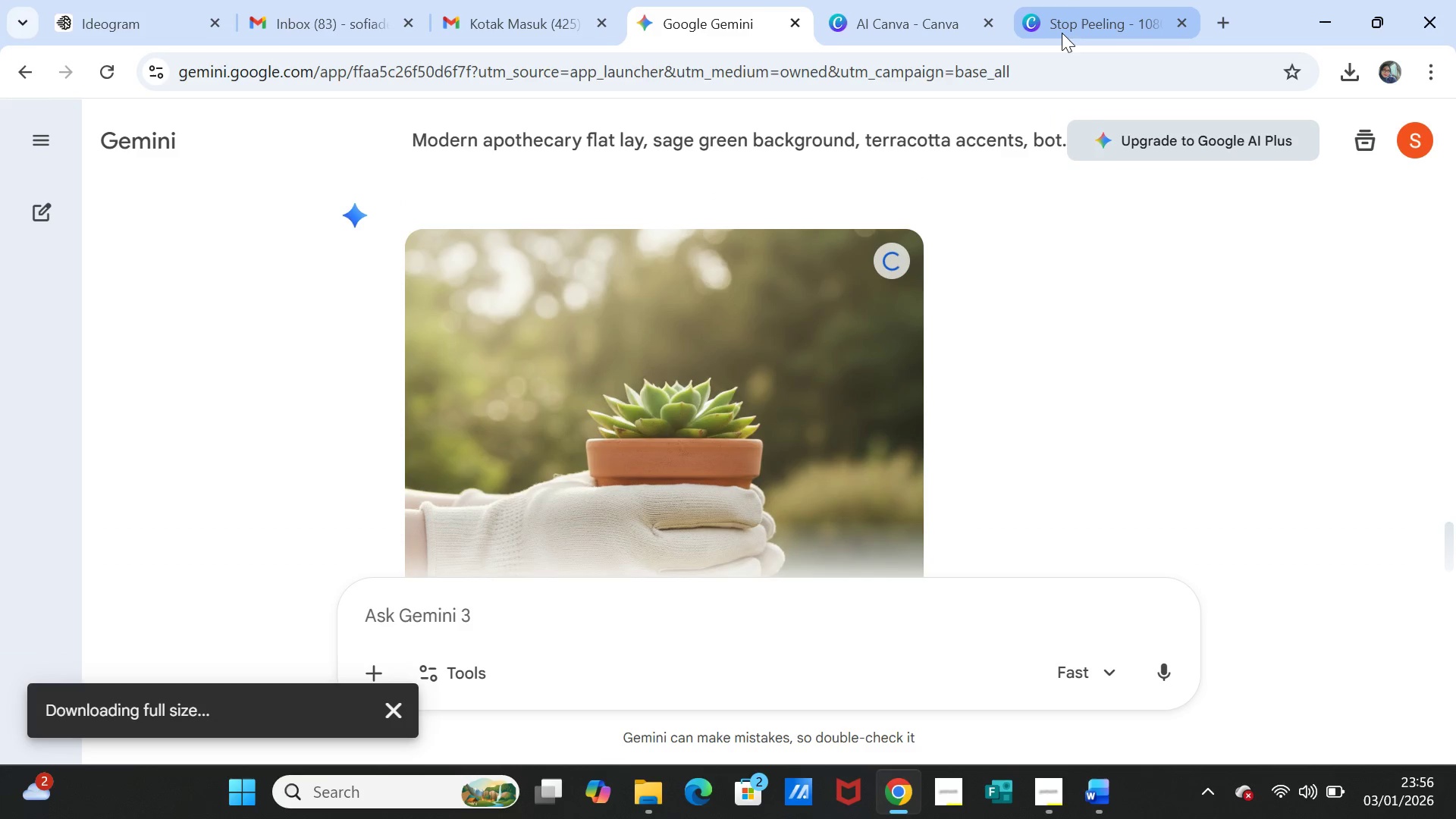 
left_click([1062, 25])
 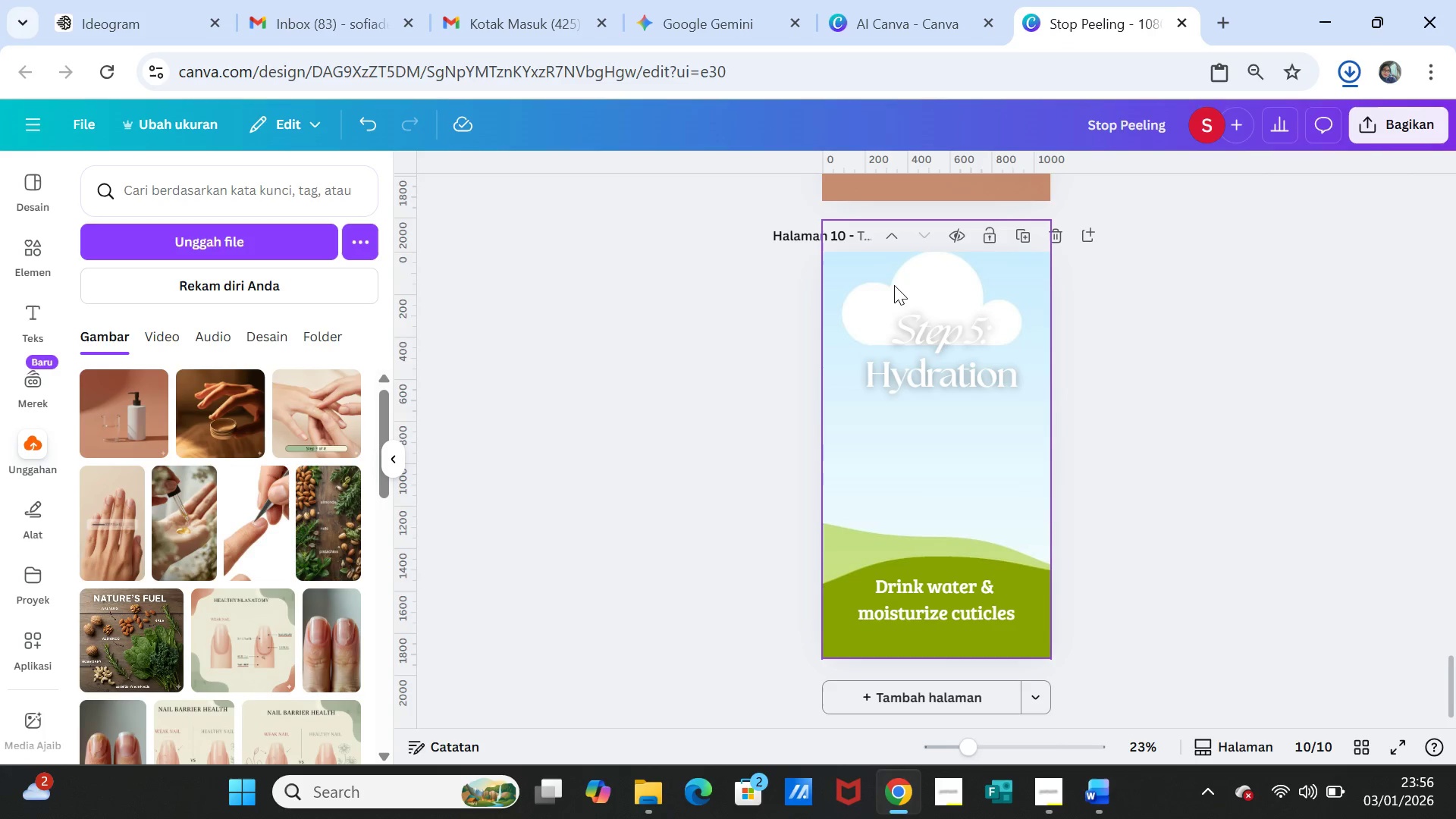 
left_click([883, 278])
 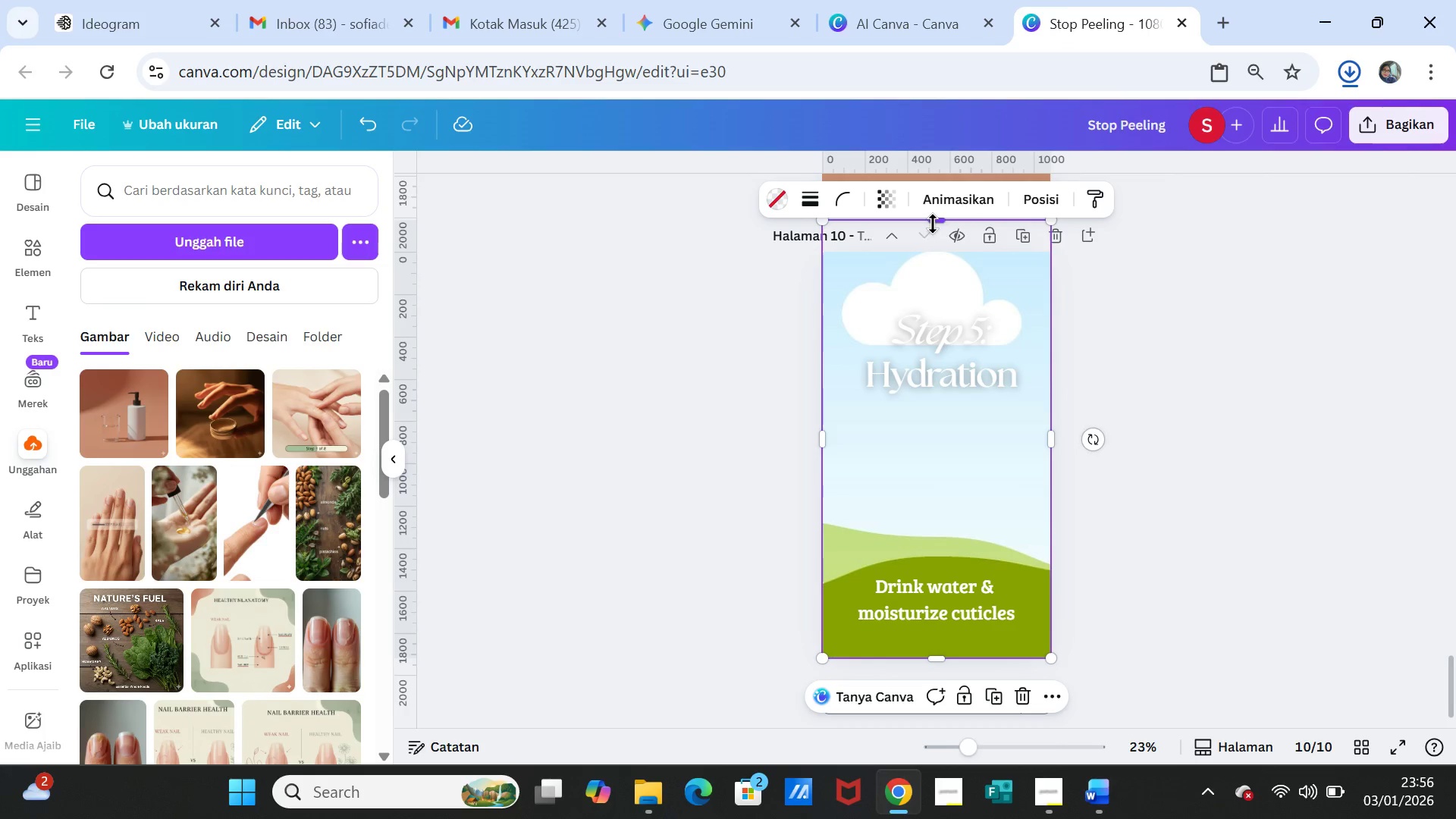 
left_click_drag(start_coordinate=[933, 224], to_coordinate=[928, 250])
 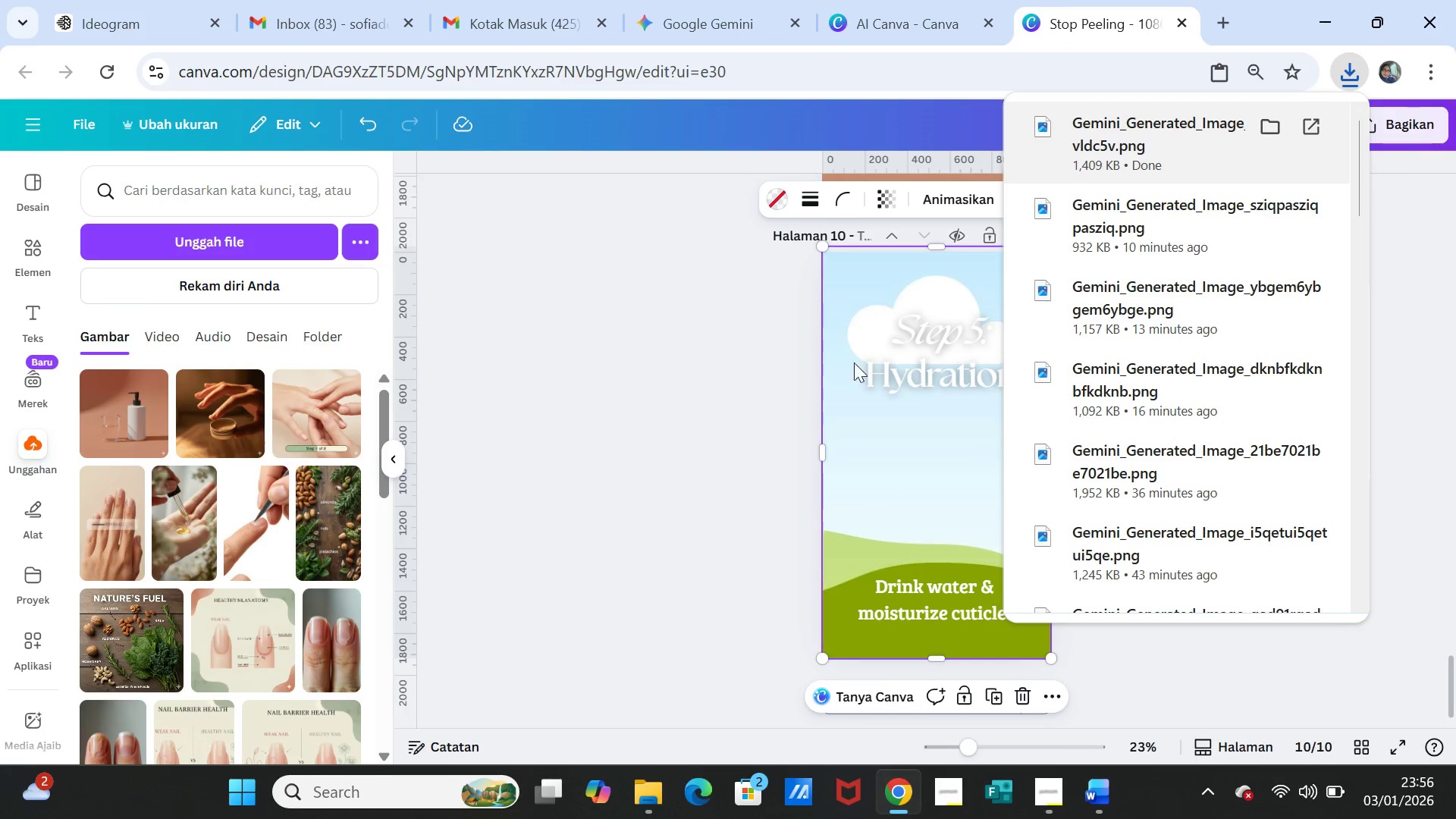 
left_click([741, 355])
 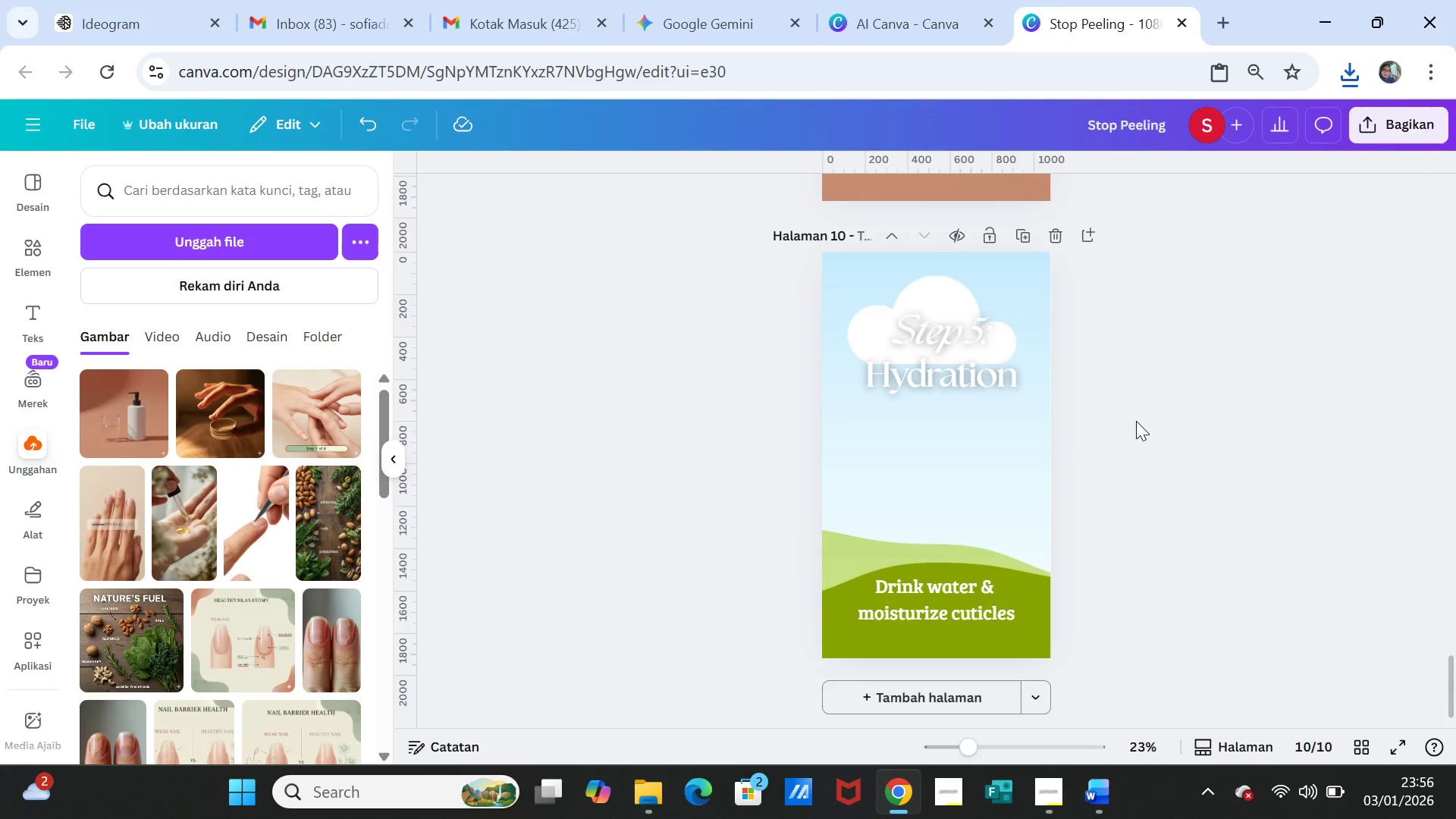 
scroll: coordinate [1115, 388], scroll_direction: up, amount: 4.0
 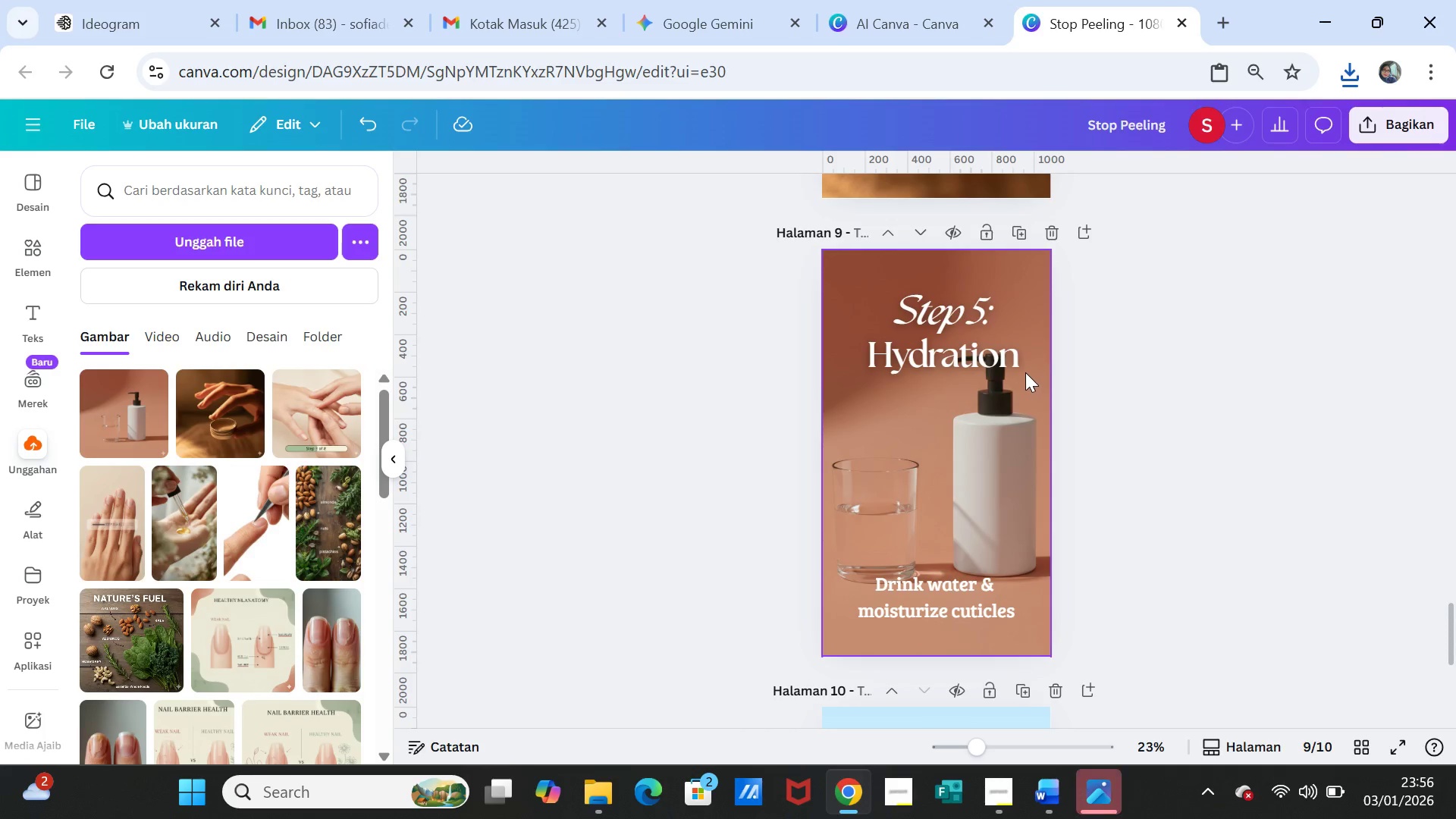 
left_click([1025, 372])
 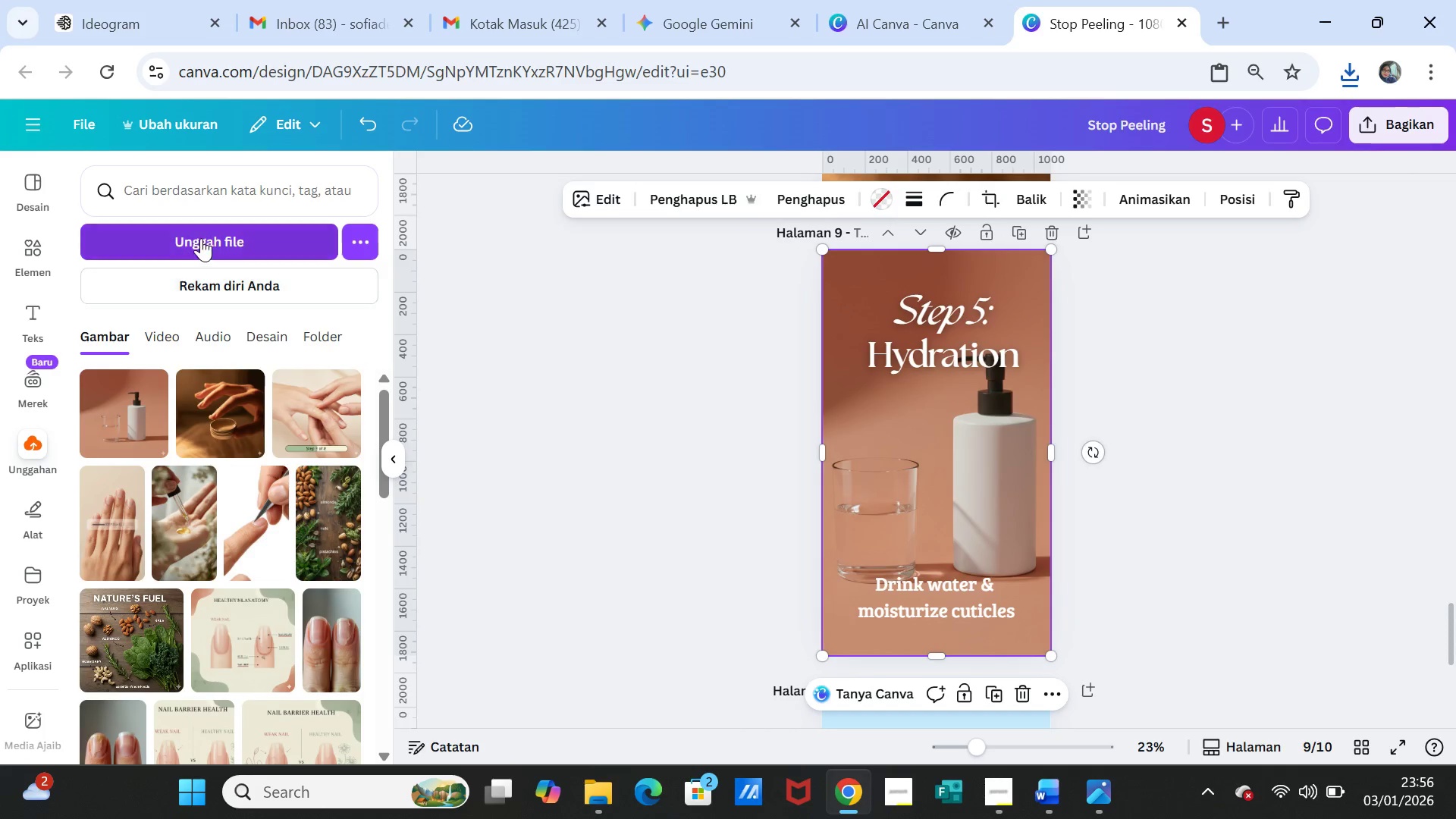 
left_click([201, 238])
 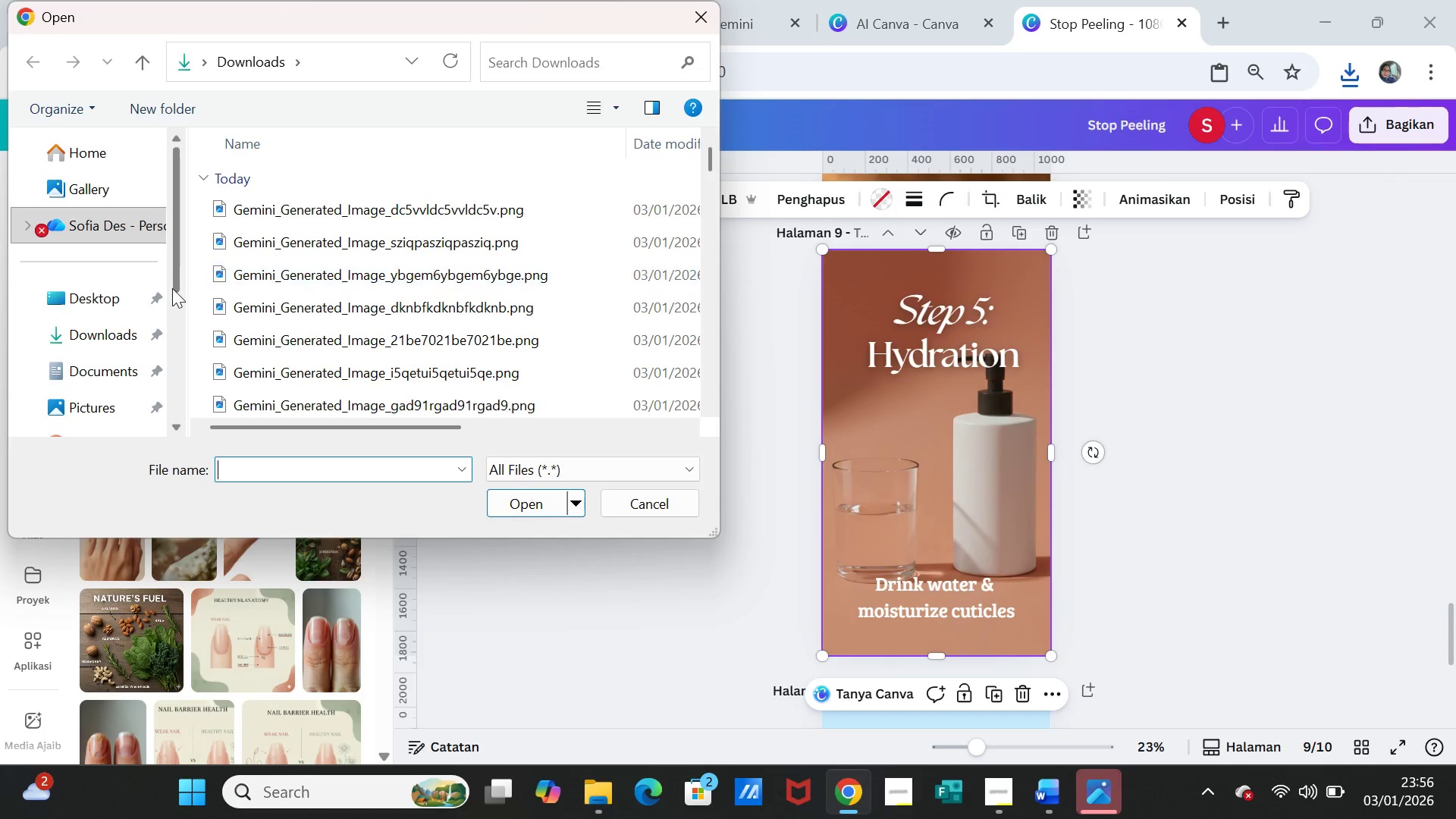 
left_click([281, 213])
 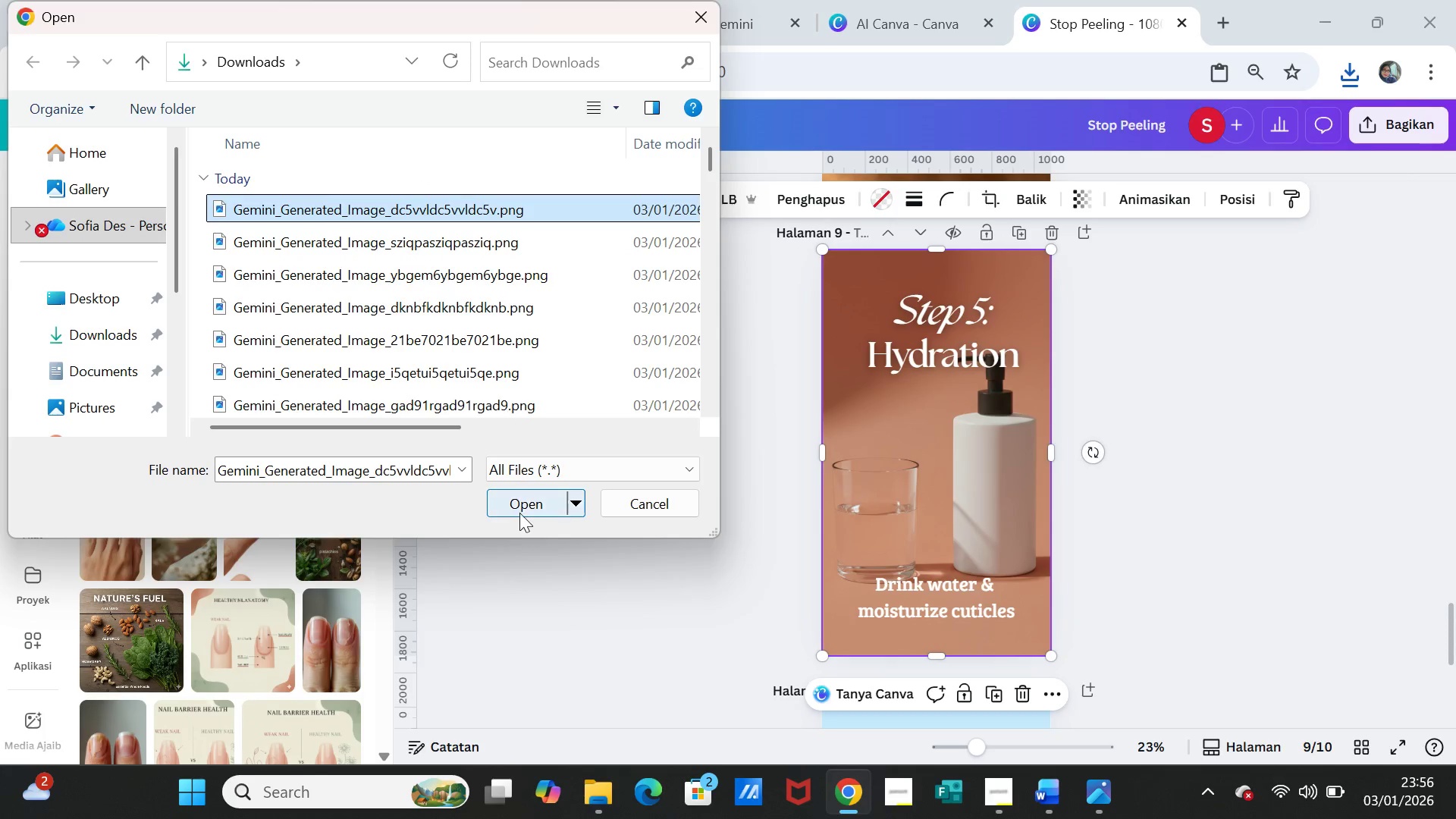 
left_click([519, 510])
 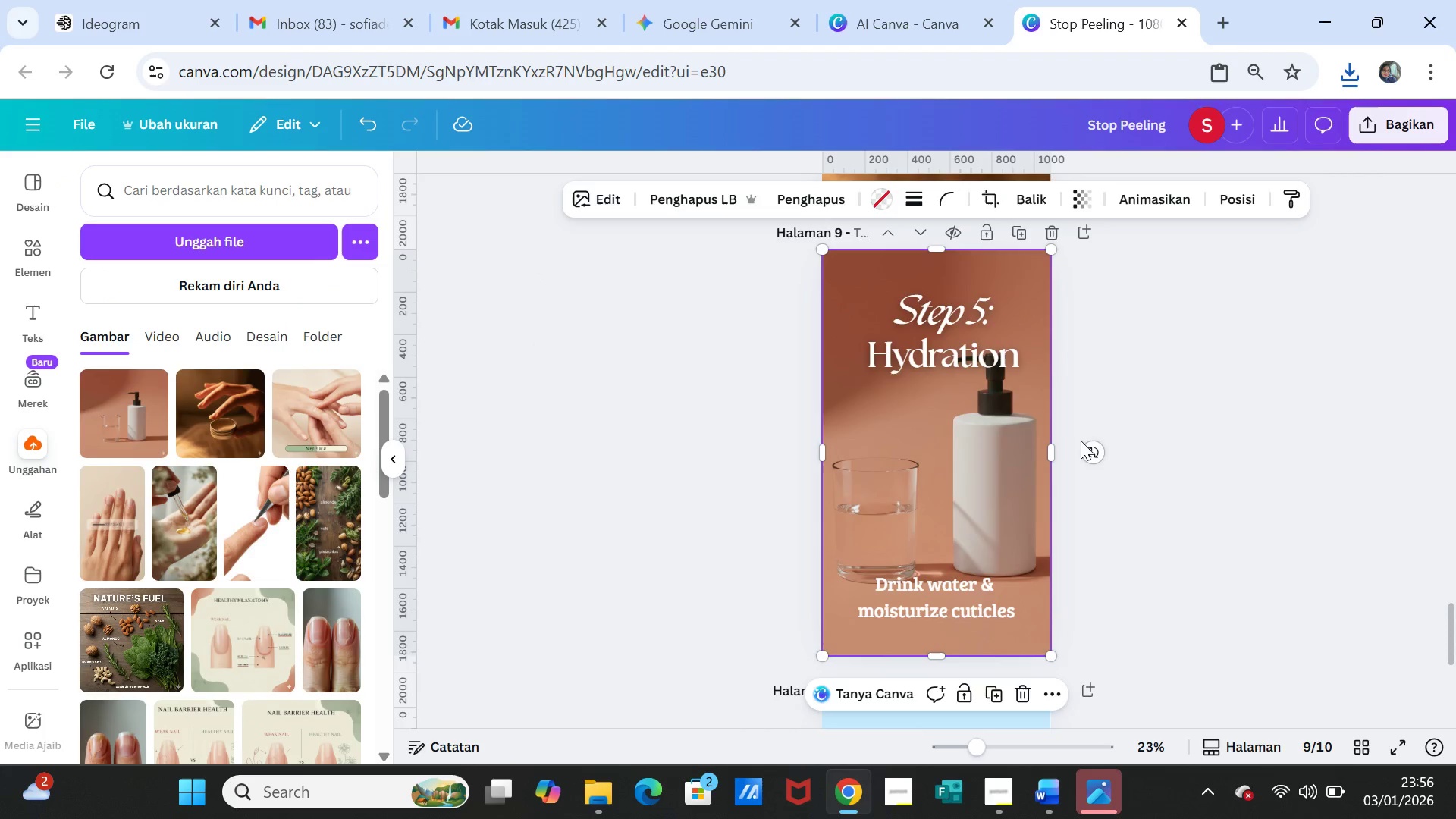 
scroll: coordinate [1109, 466], scroll_direction: down, amount: 4.0
 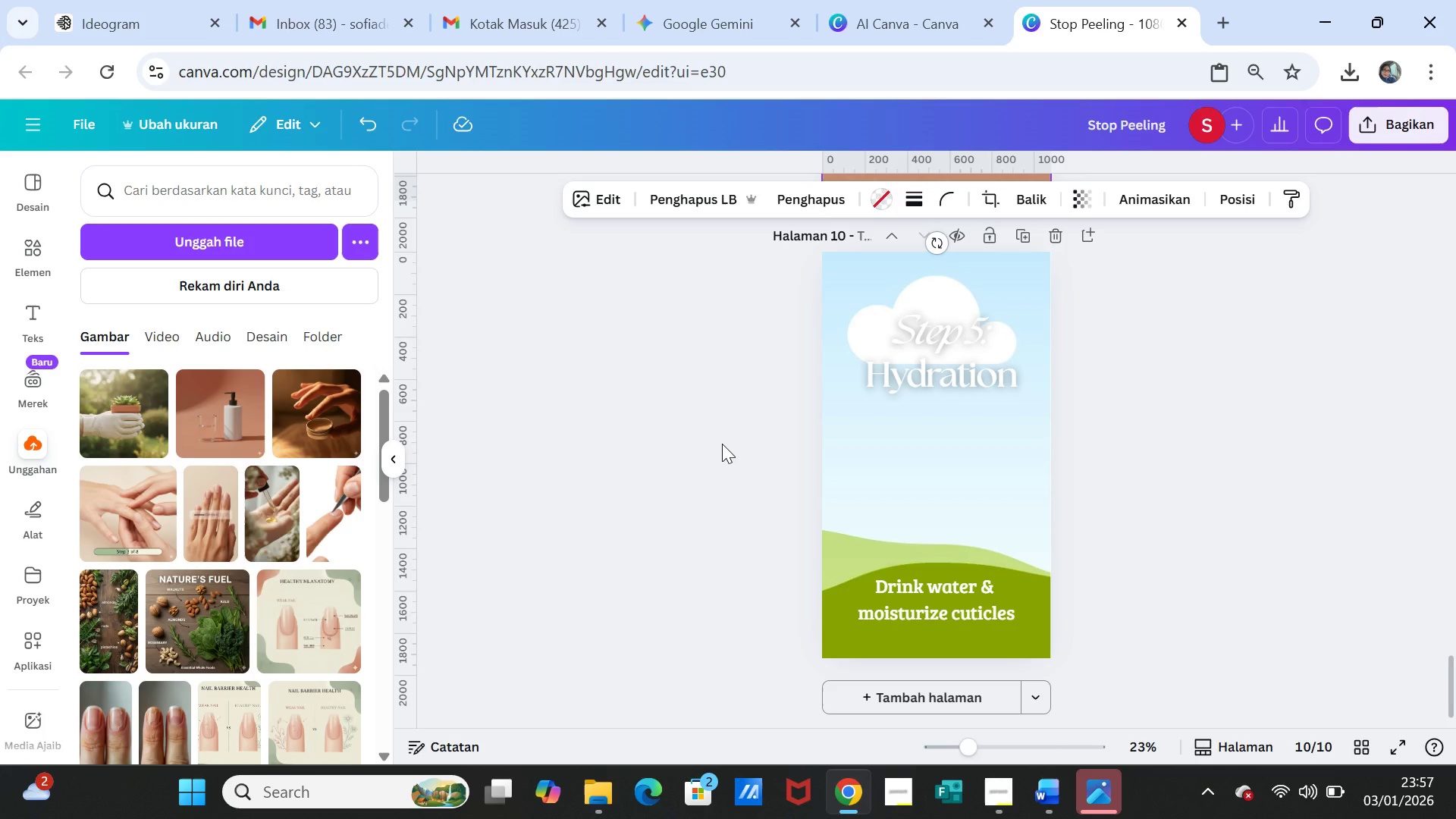 
wait(70.58)
 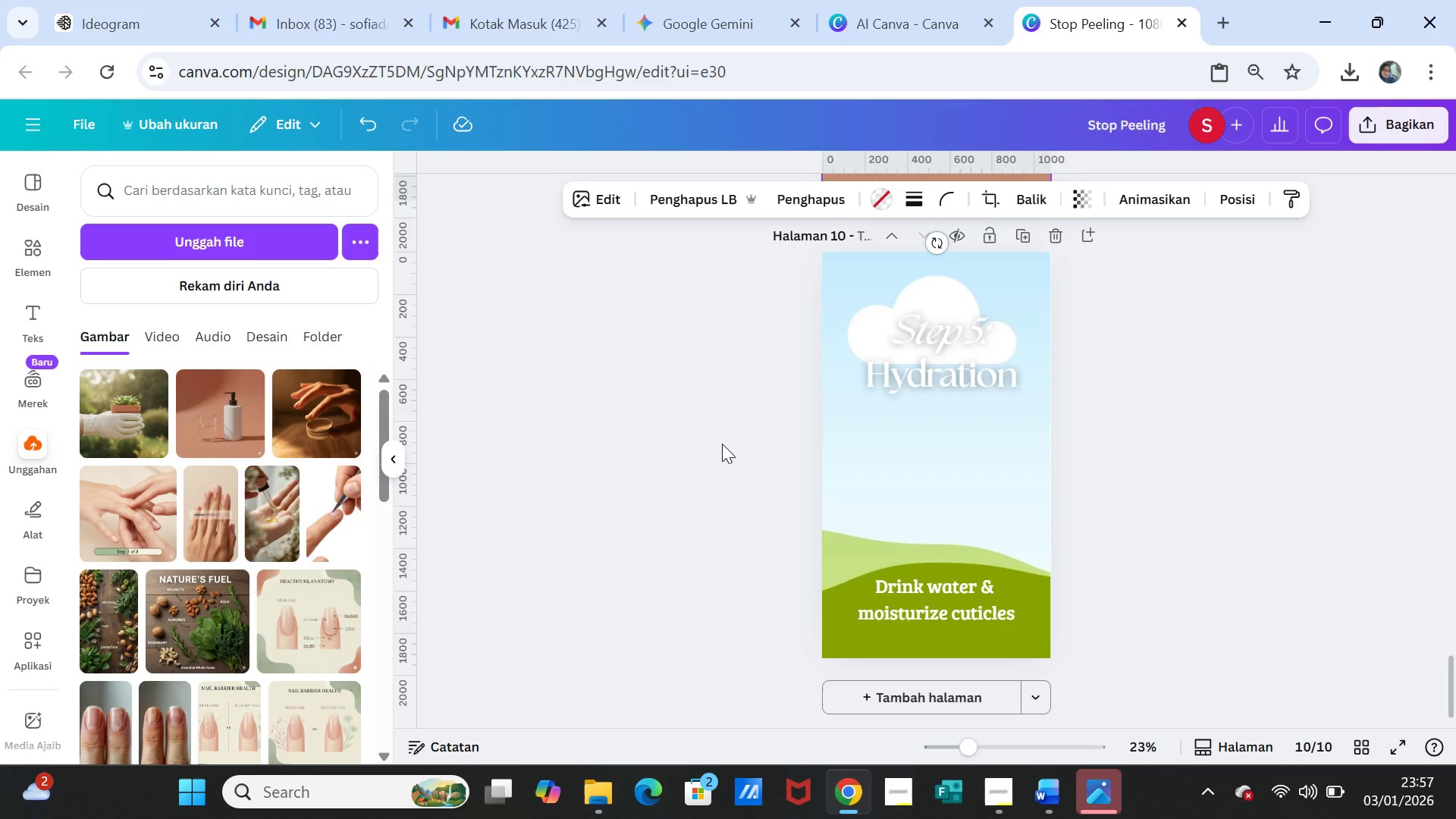 
mouse_move([447, 45])
 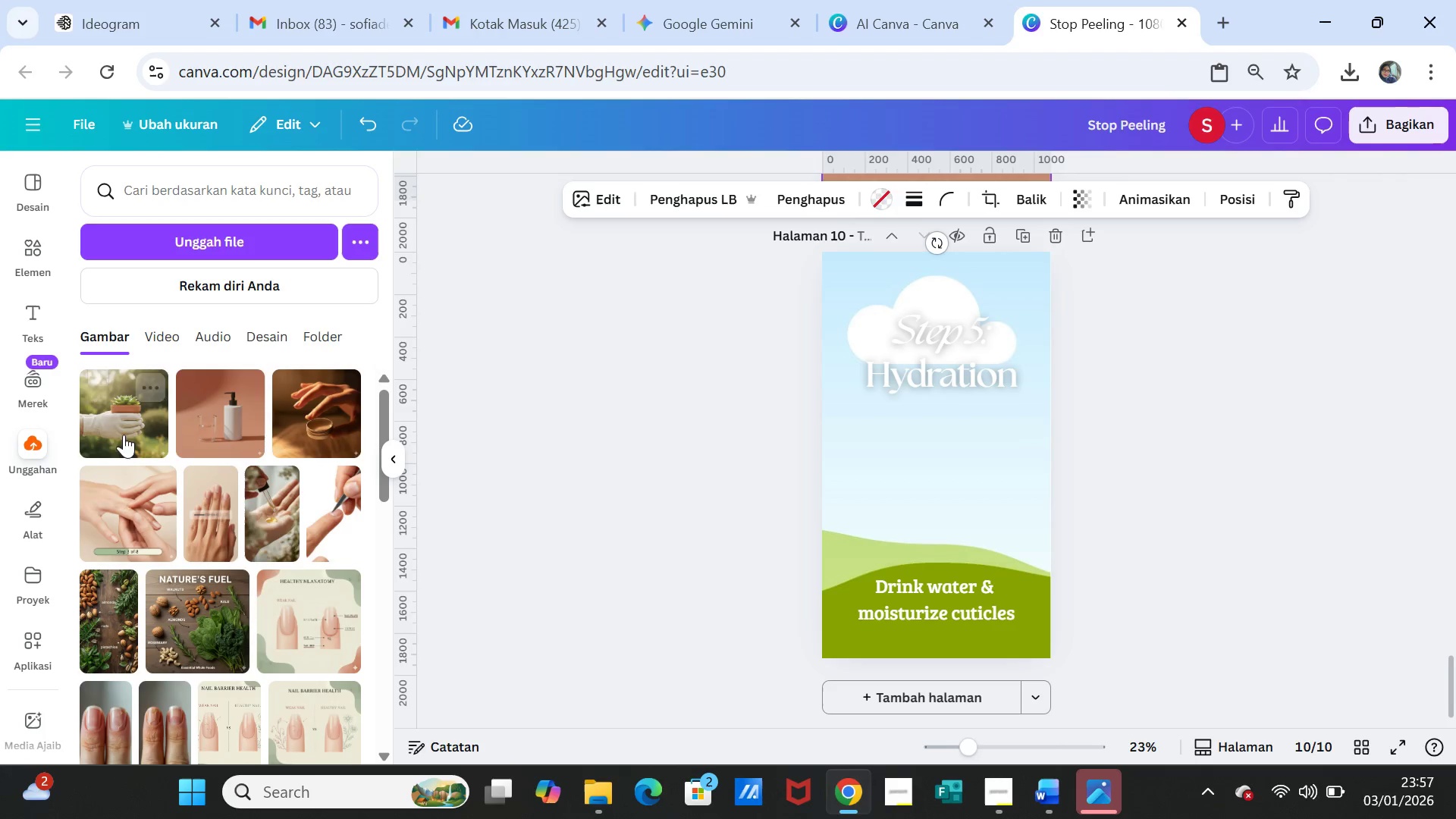 
left_click([138, 413])
 